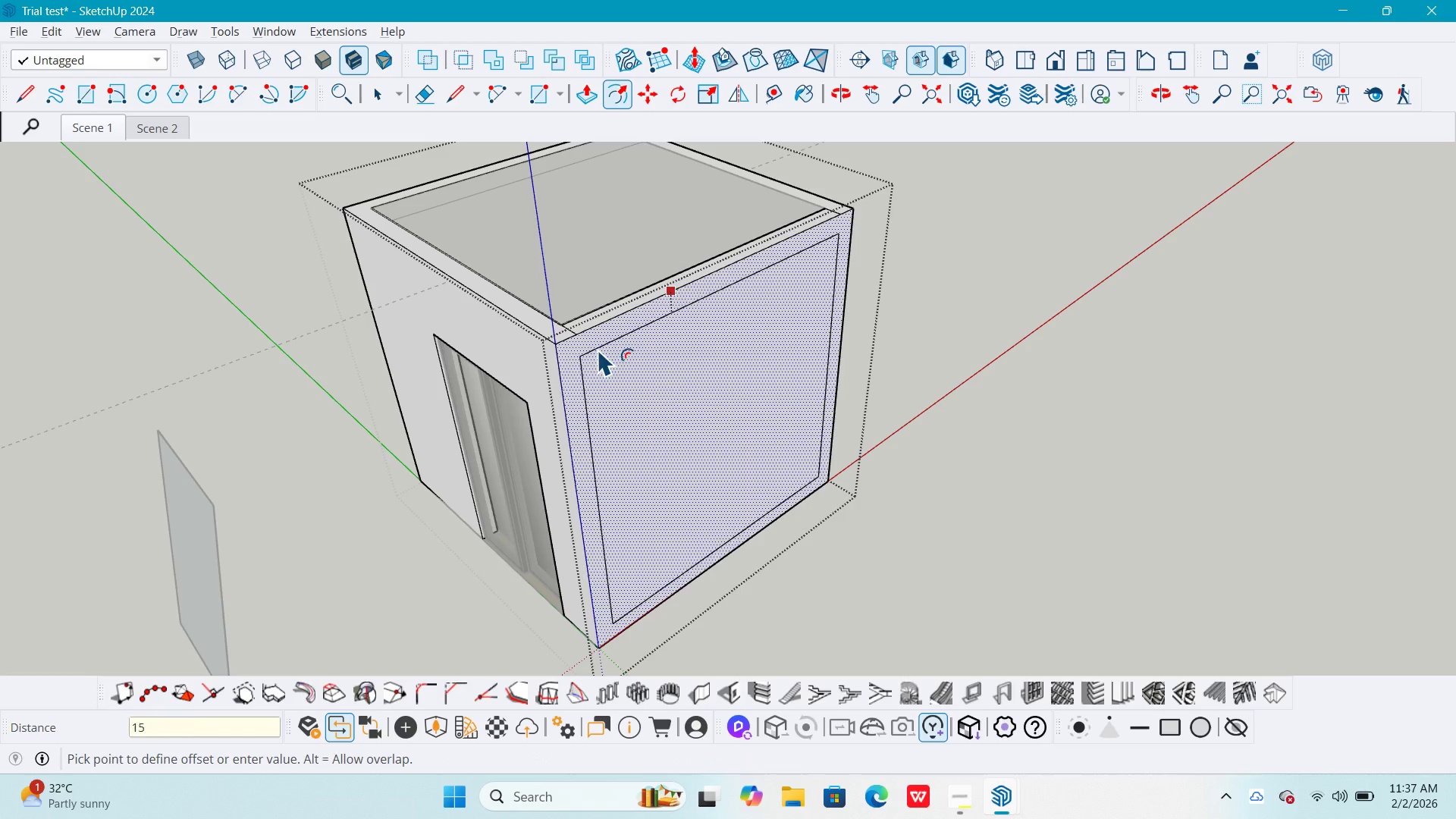 
key(Numpad5)
 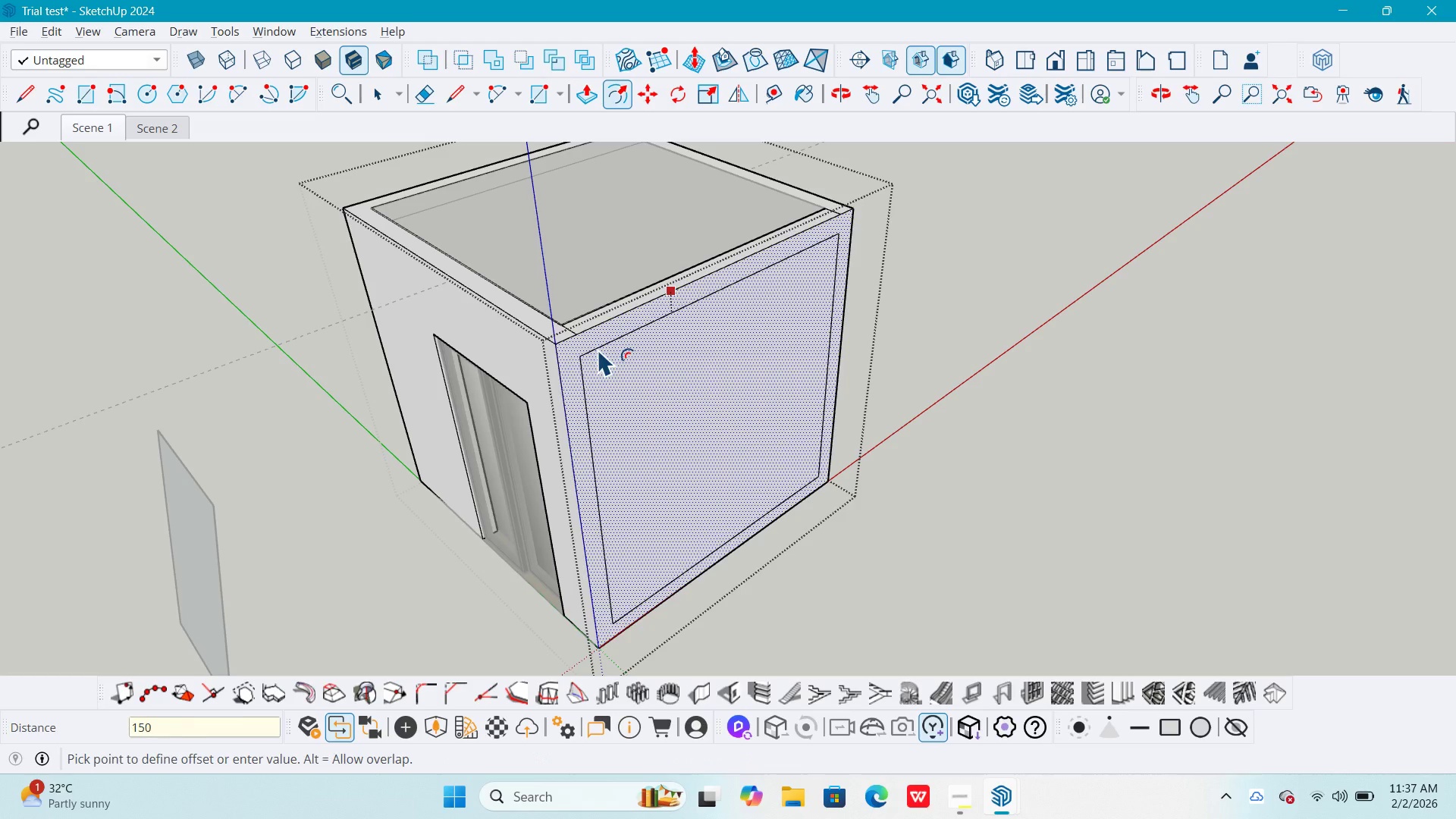 
key(Numpad0)
 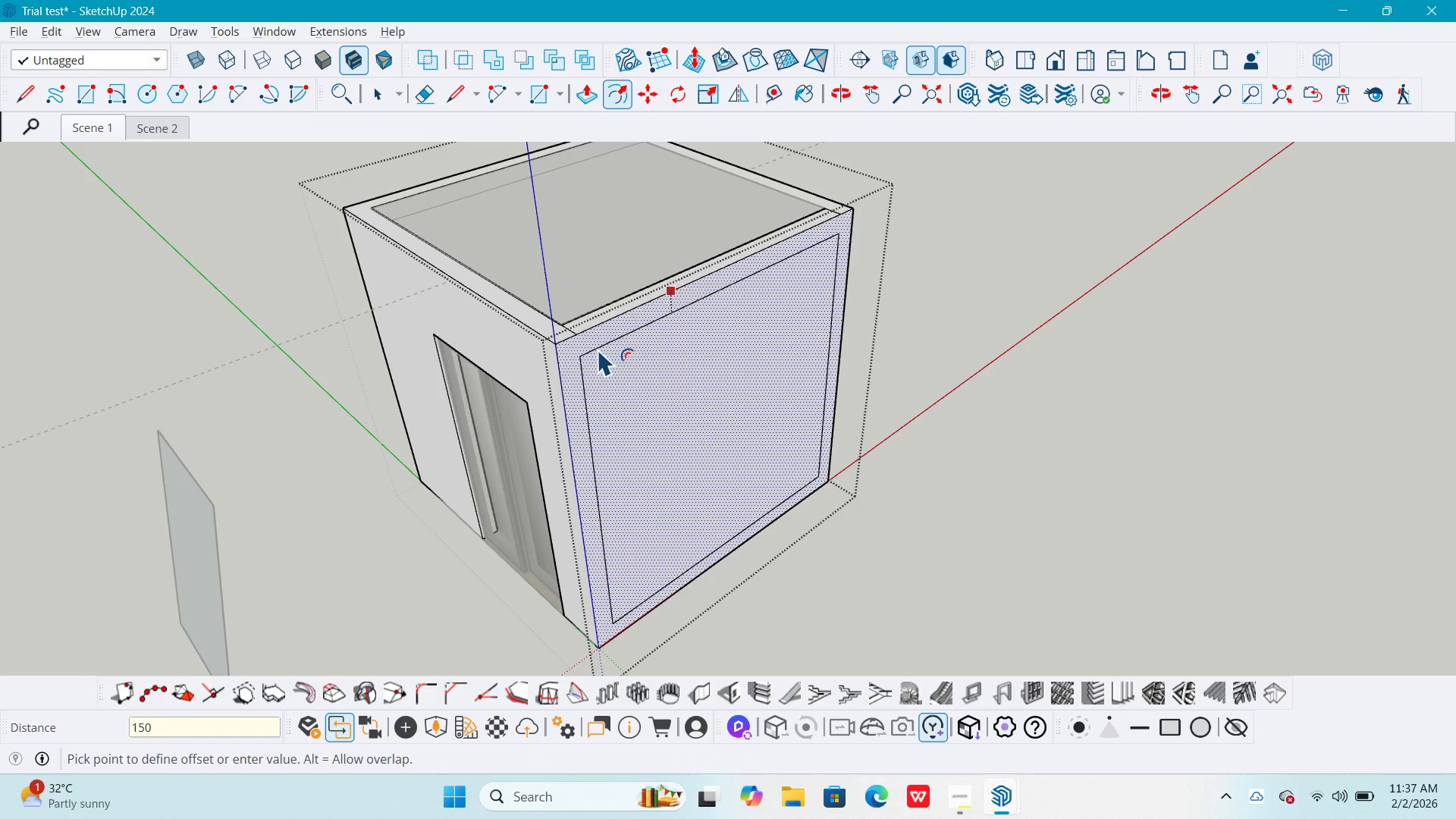 
key(NumpadEnter)
 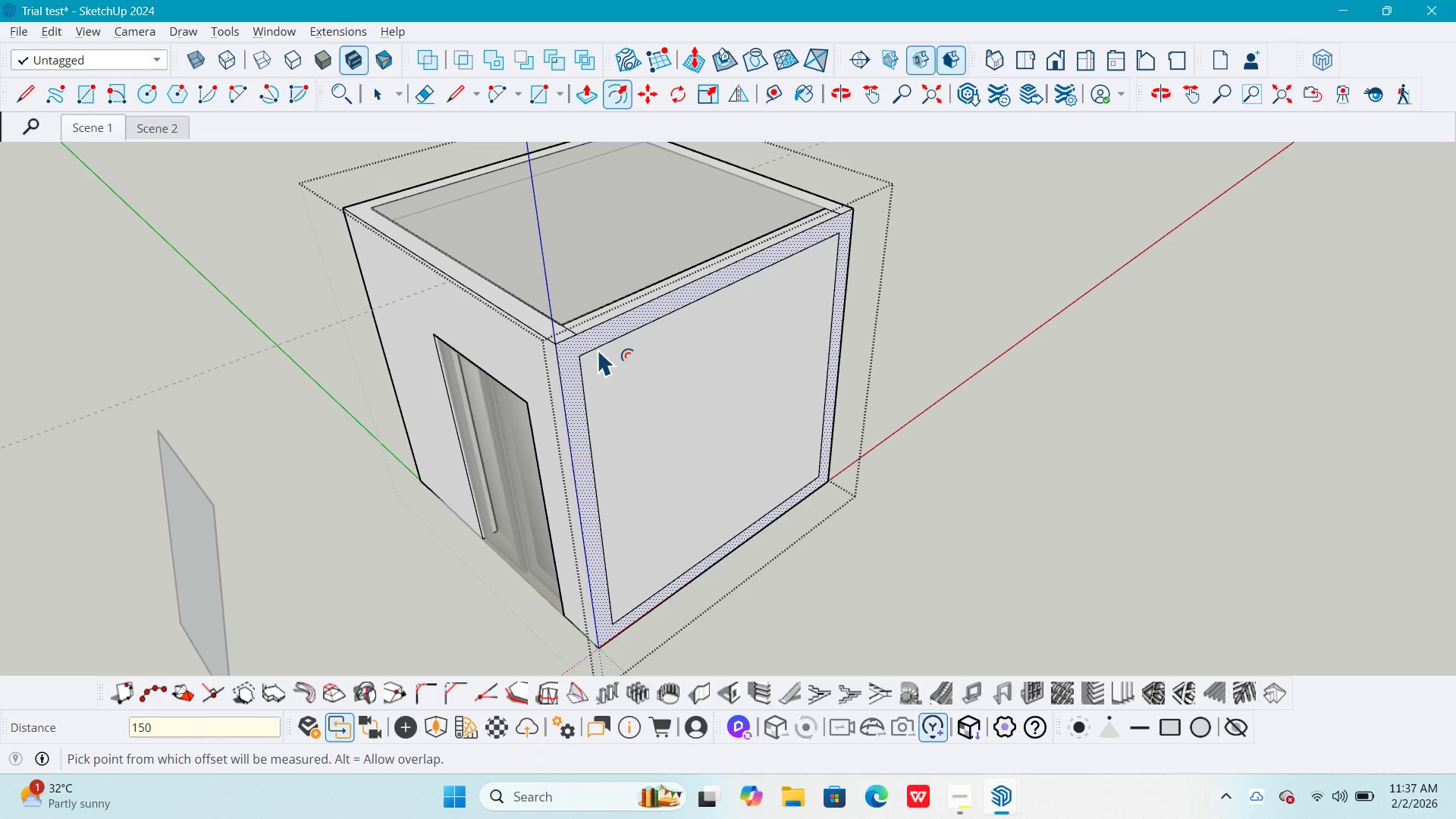 
key(Space)
 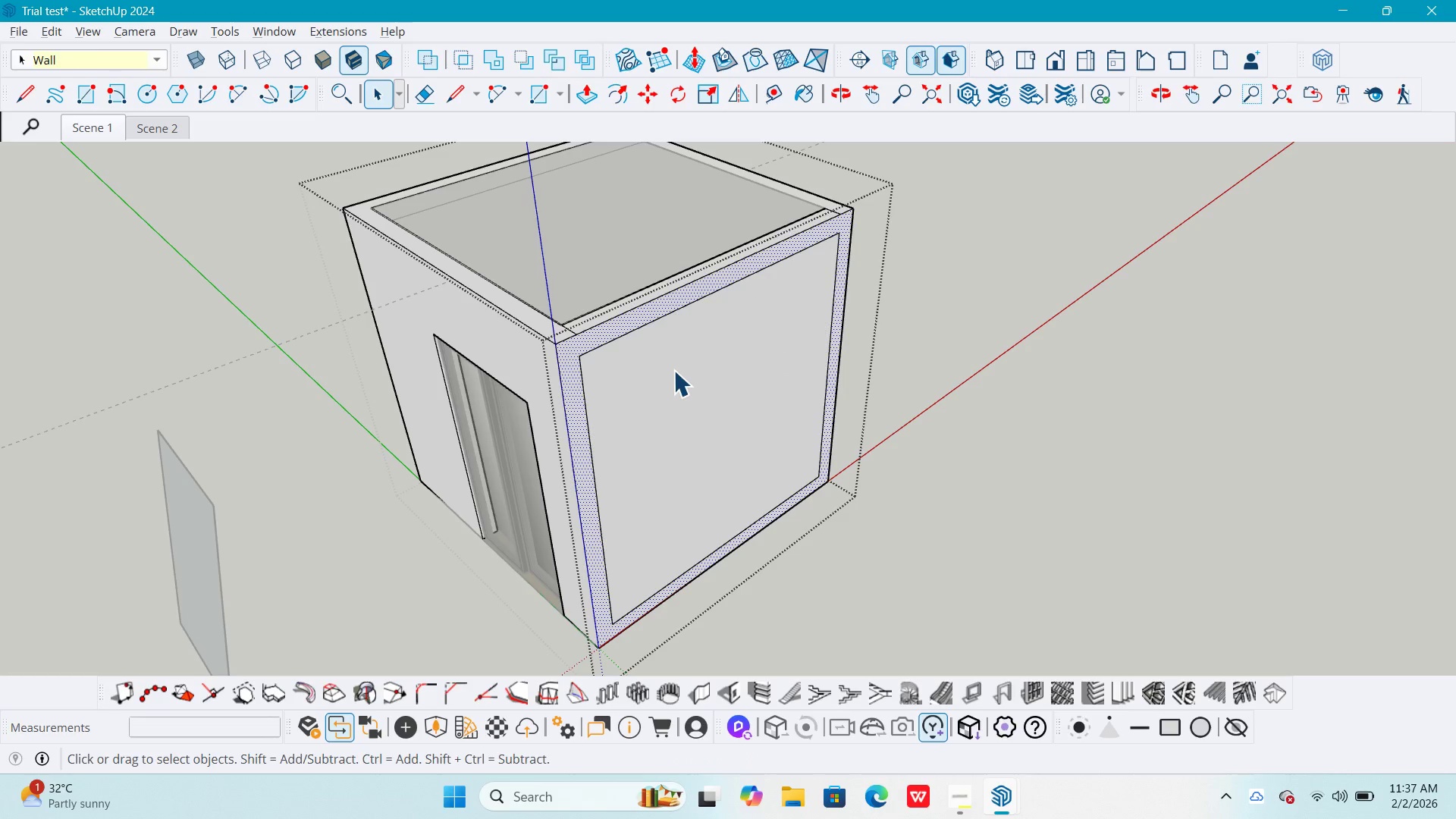 
left_click([673, 370])
 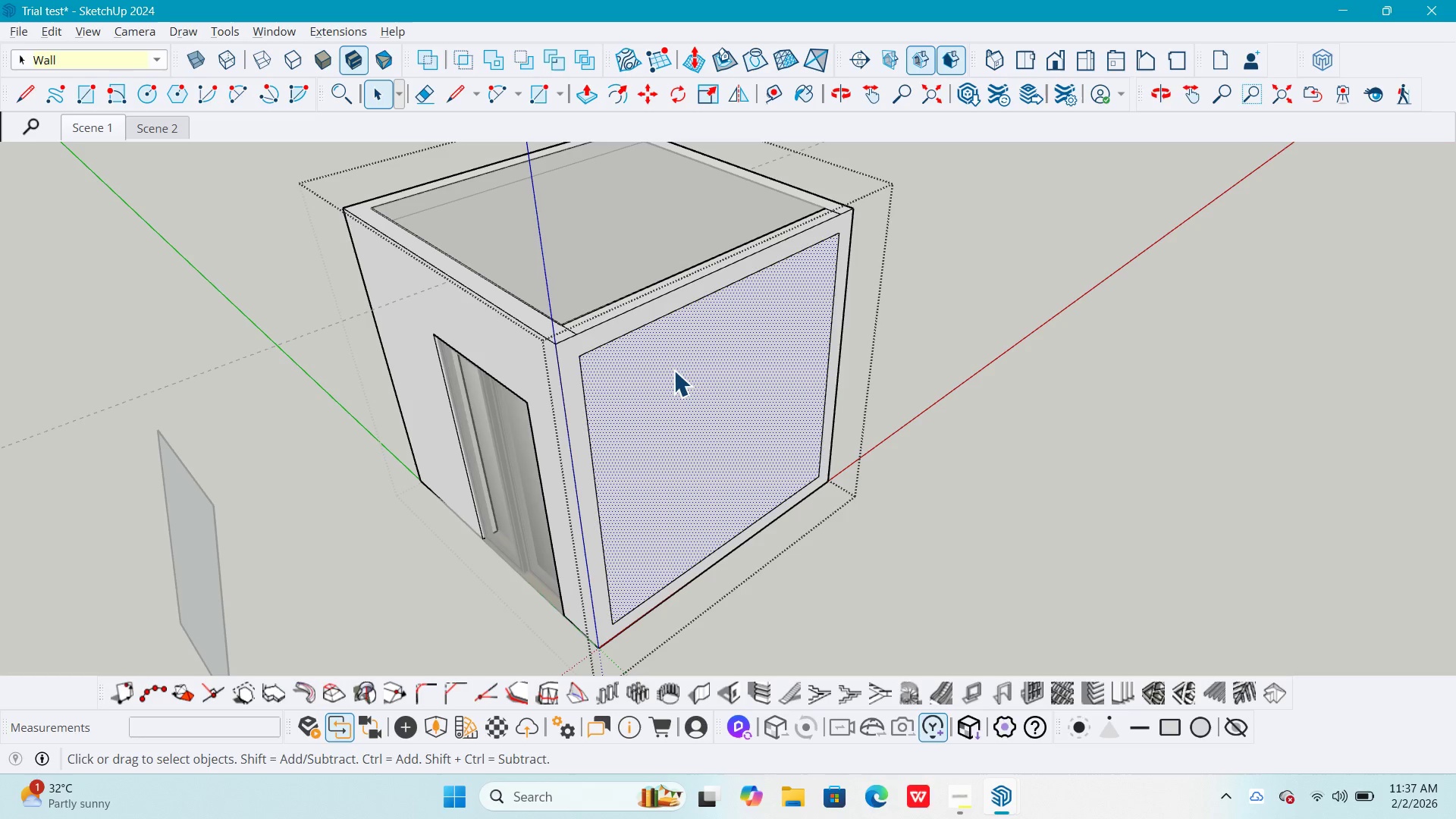 
left_click([673, 370])
 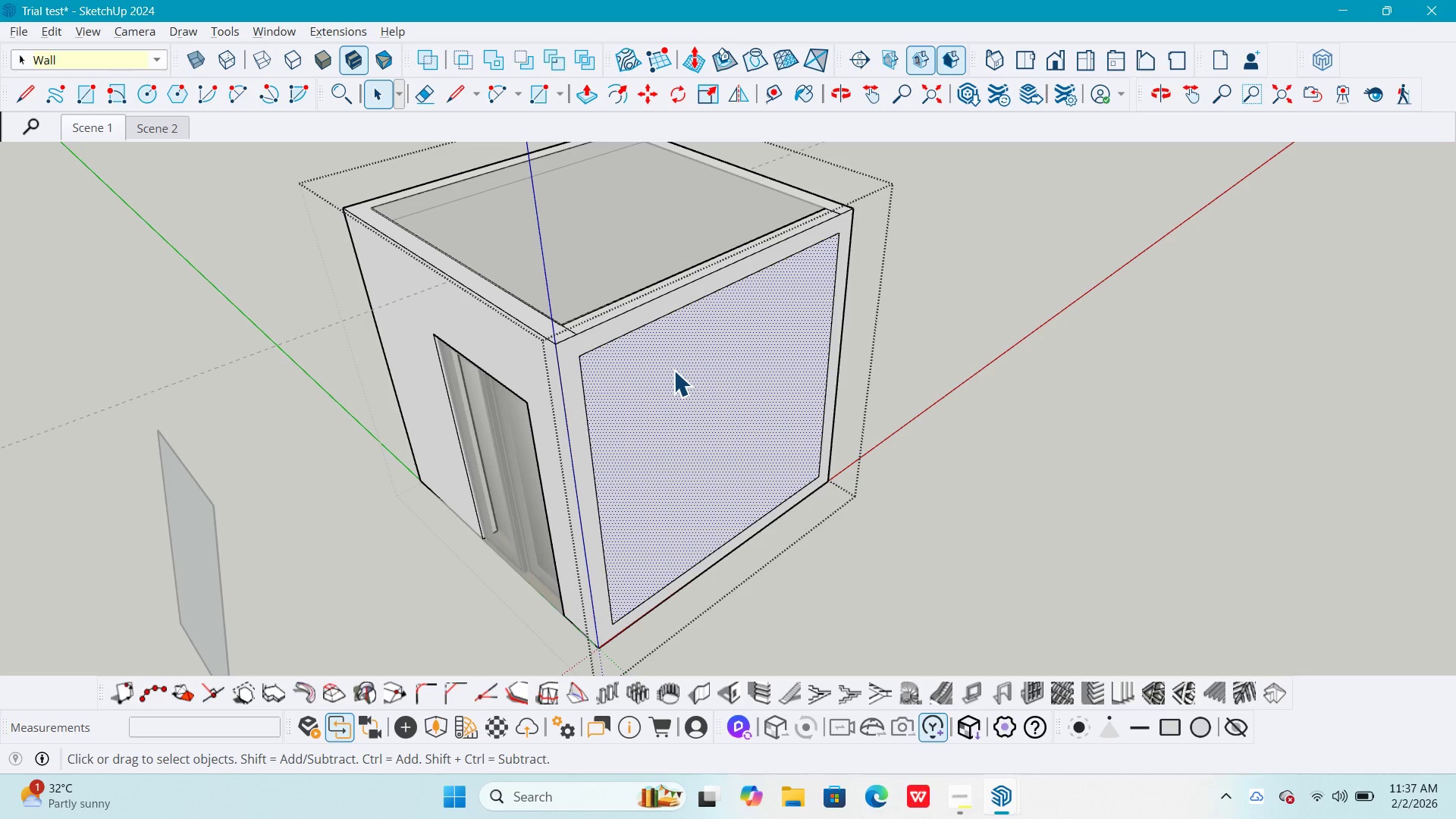 
key(P)
 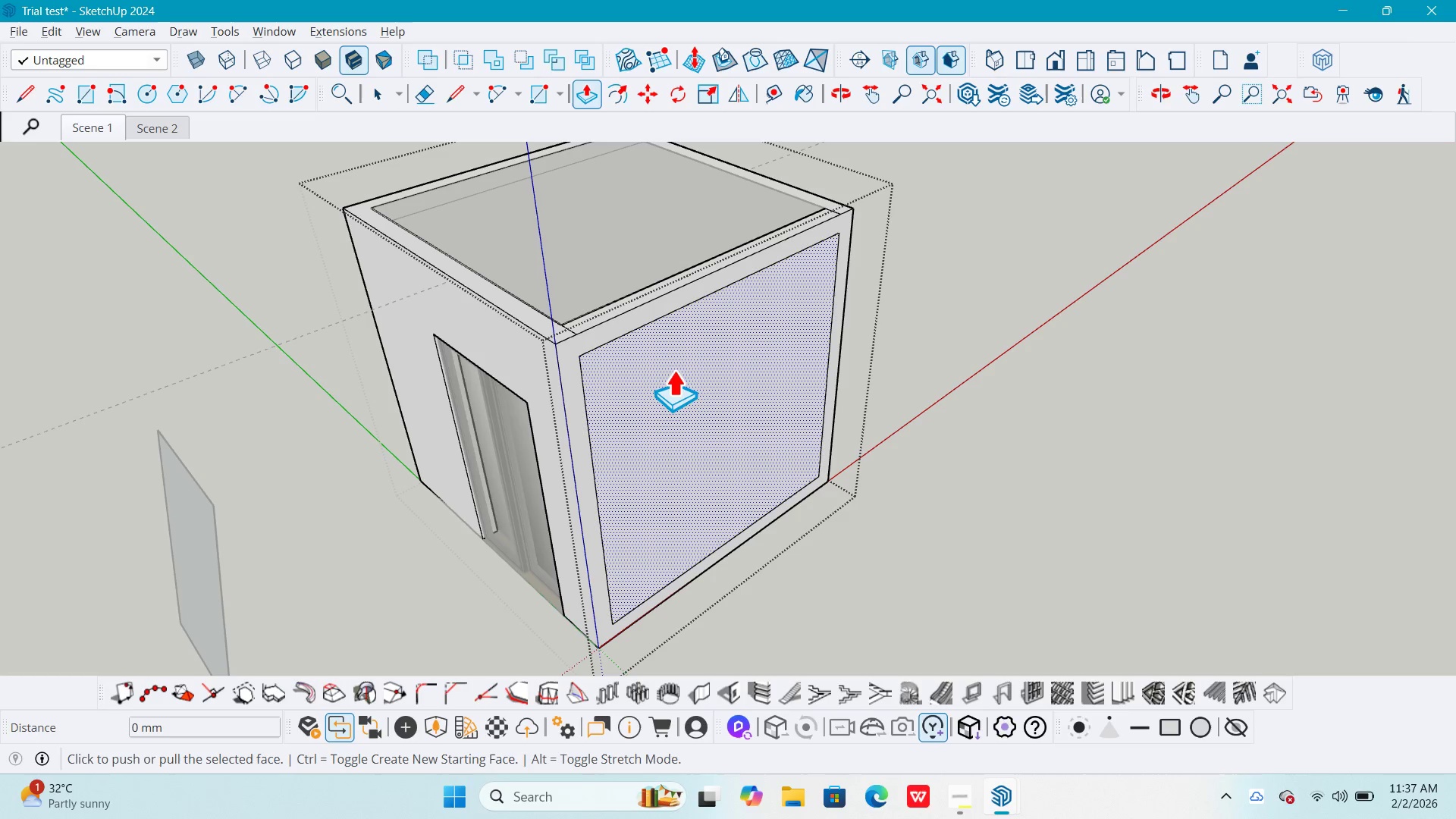 
left_click([673, 370])
 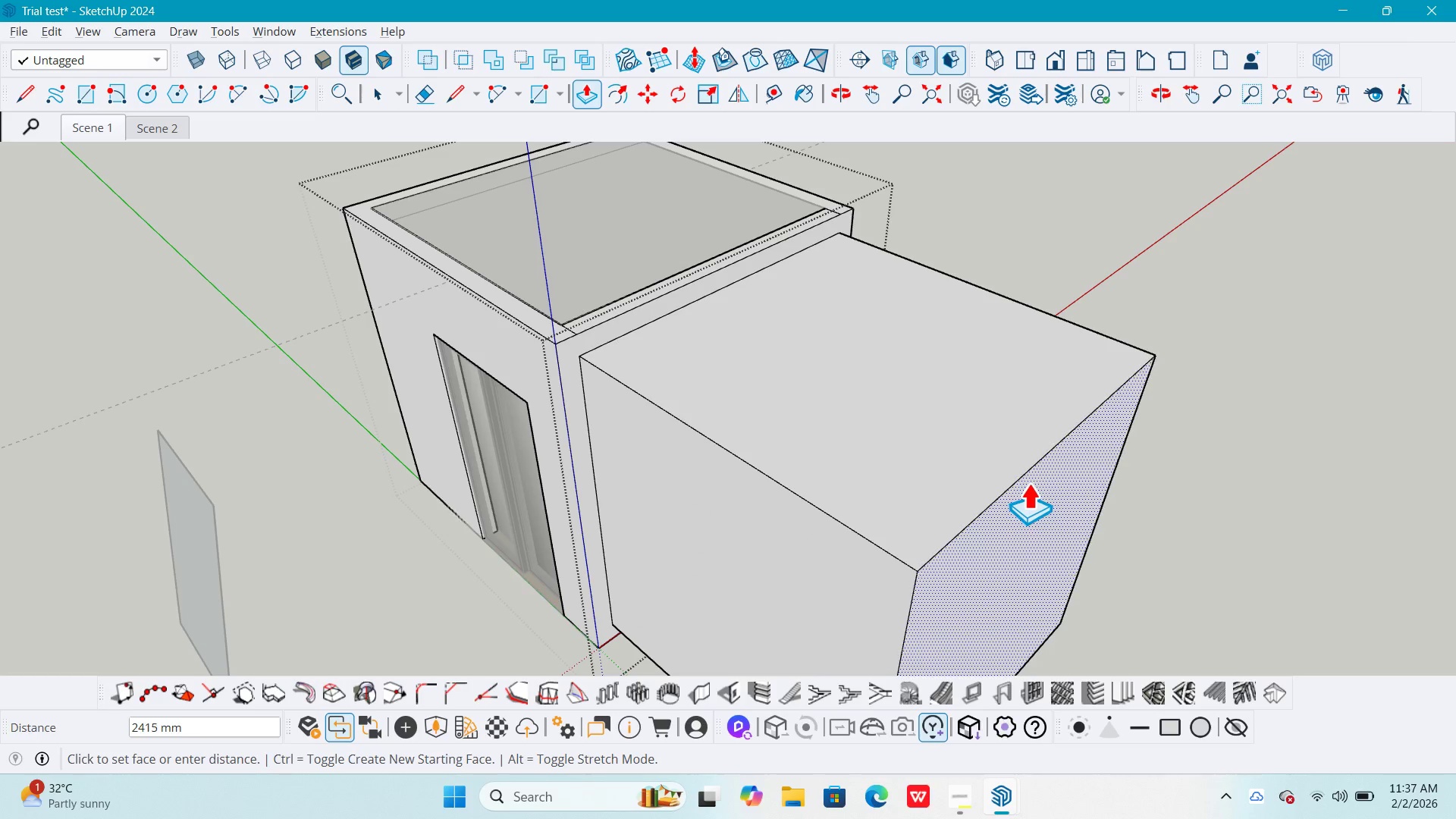 
hold_key(key=ShiftLeft, duration=0.42)
 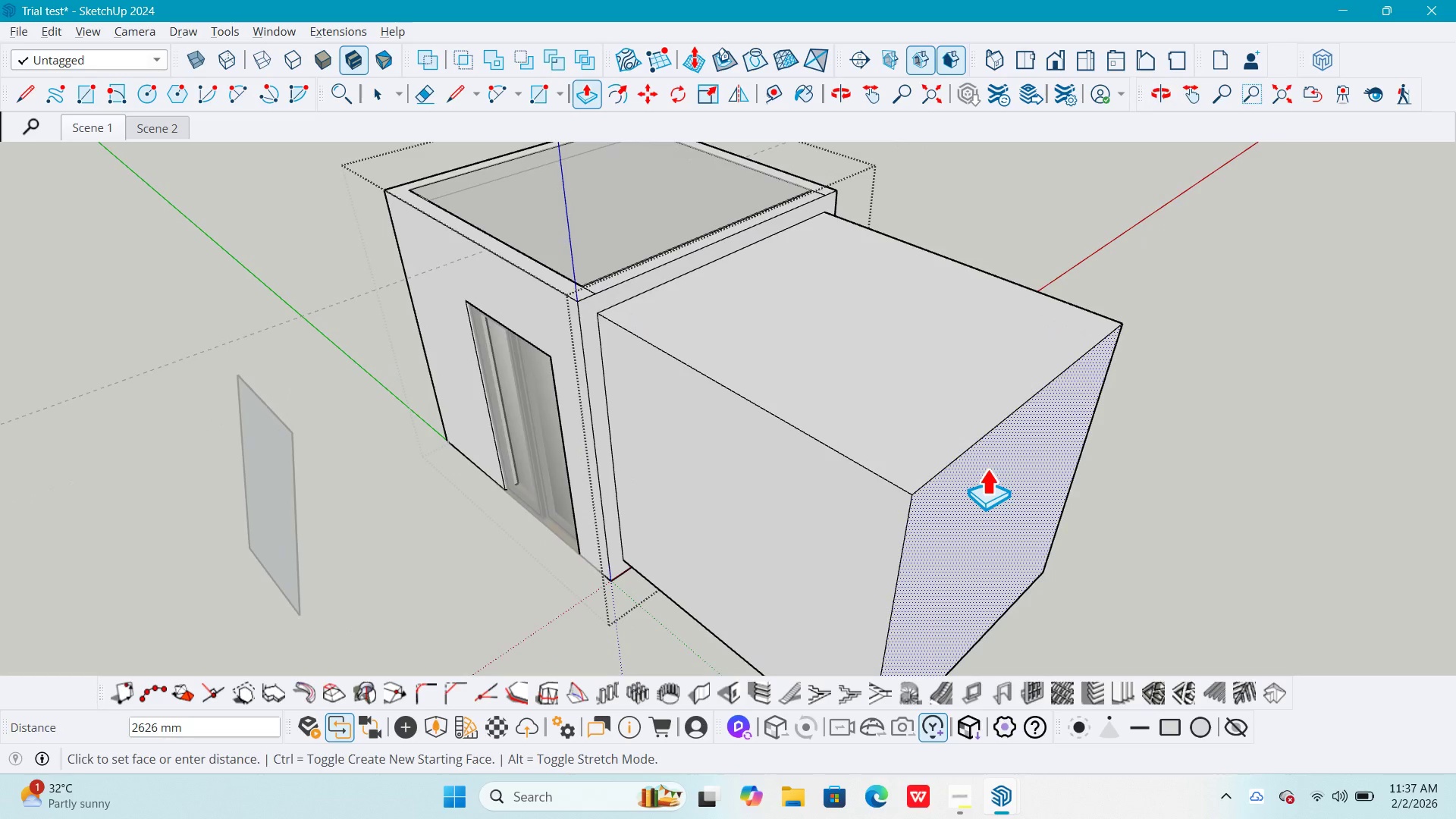 
scroll: coordinate [1018, 484], scroll_direction: down, amount: 3.0
 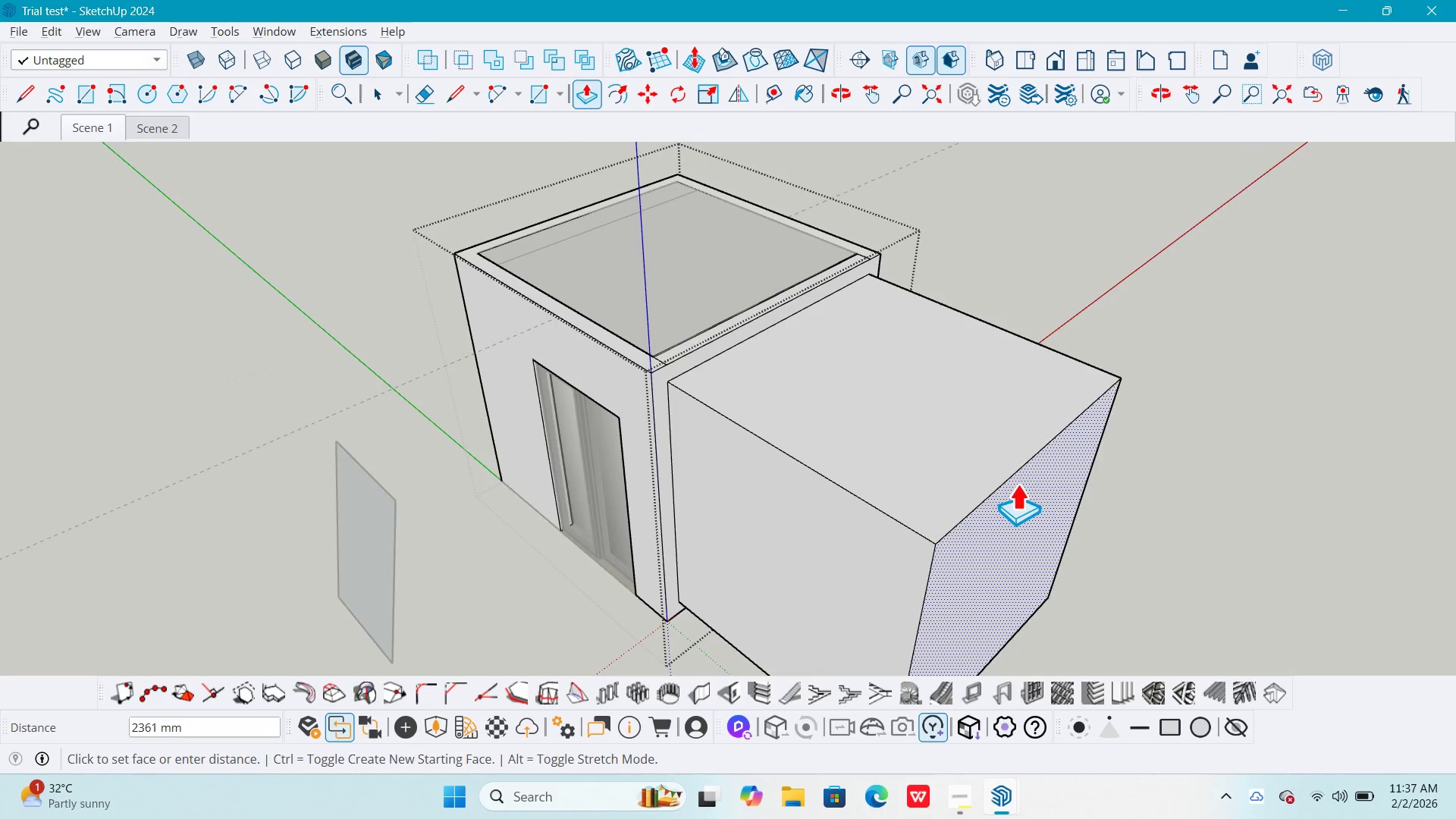 
scroll: coordinate [952, 393], scroll_direction: up, amount: 1.0
 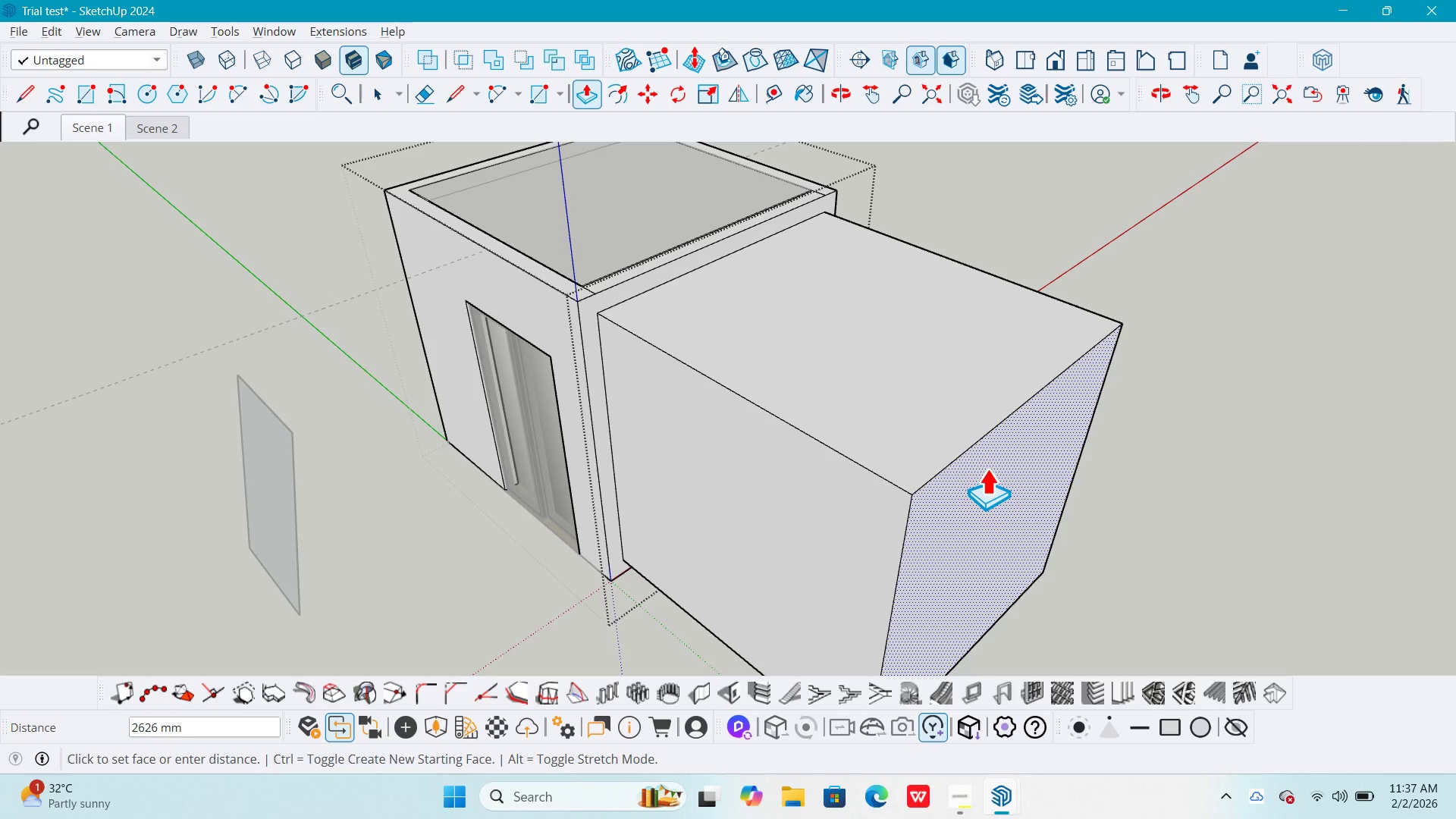 
key(Space)
 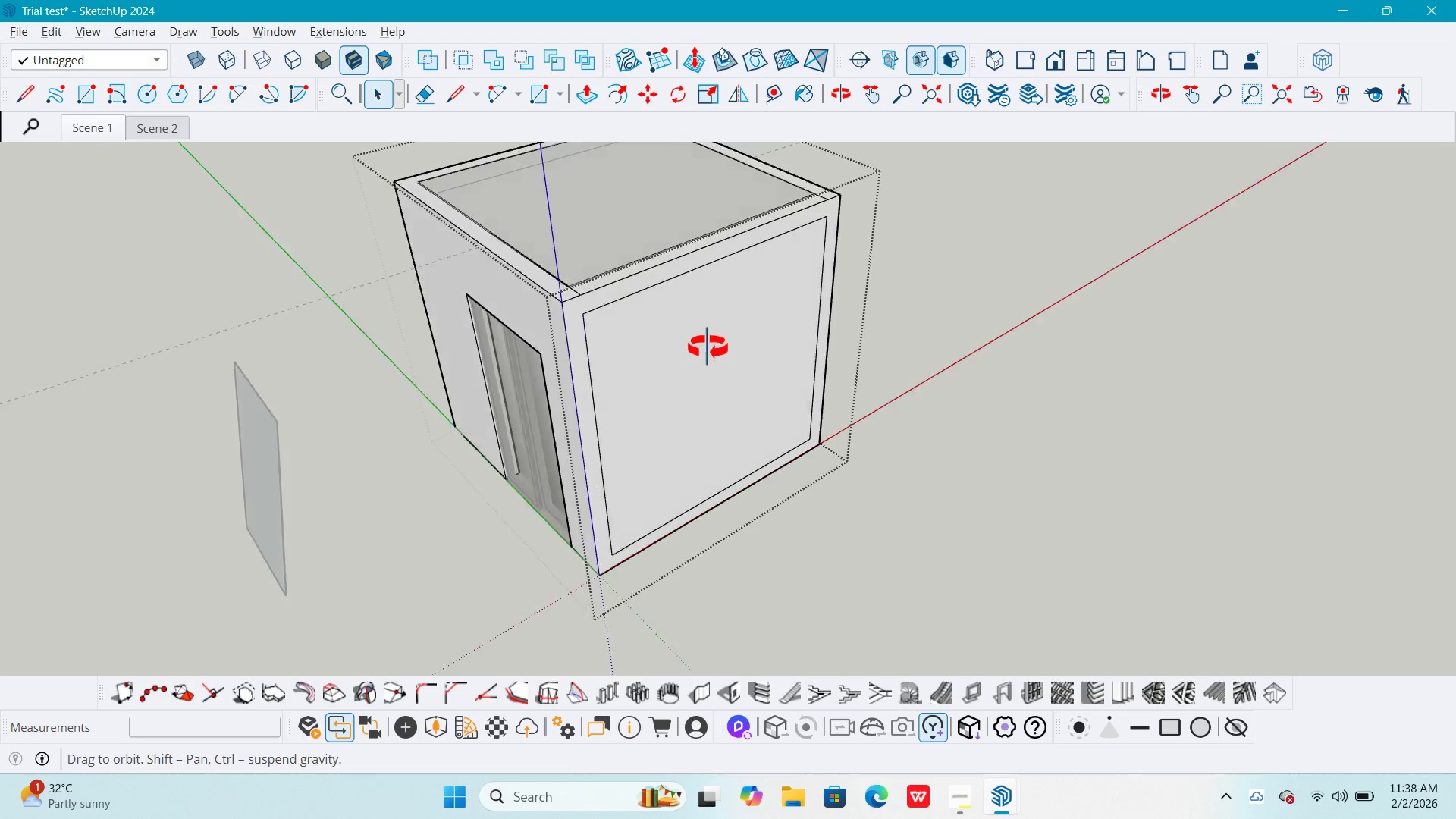 
left_click([615, 318])
 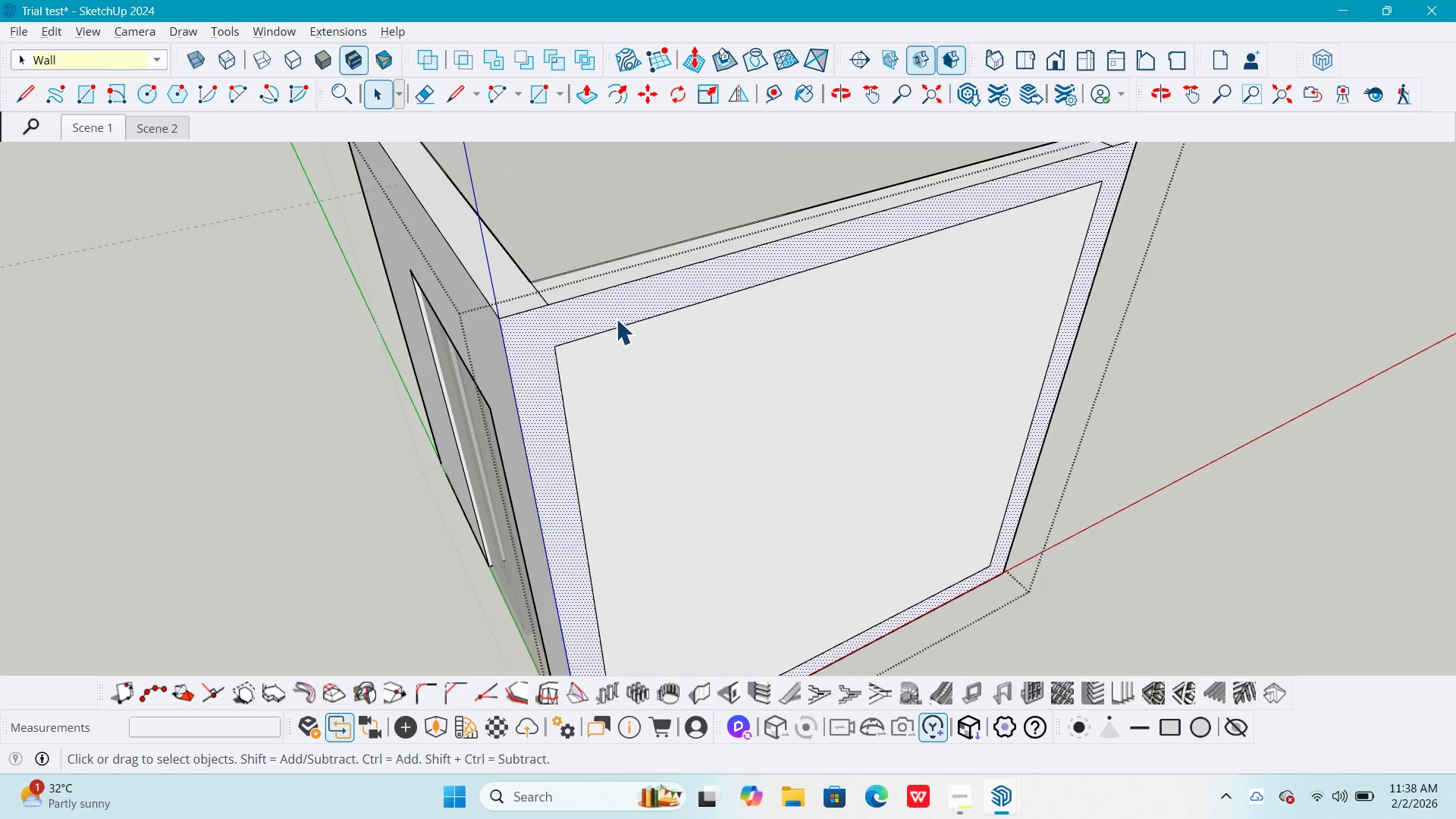 
scroll: coordinate [613, 310], scroll_direction: up, amount: 9.0
 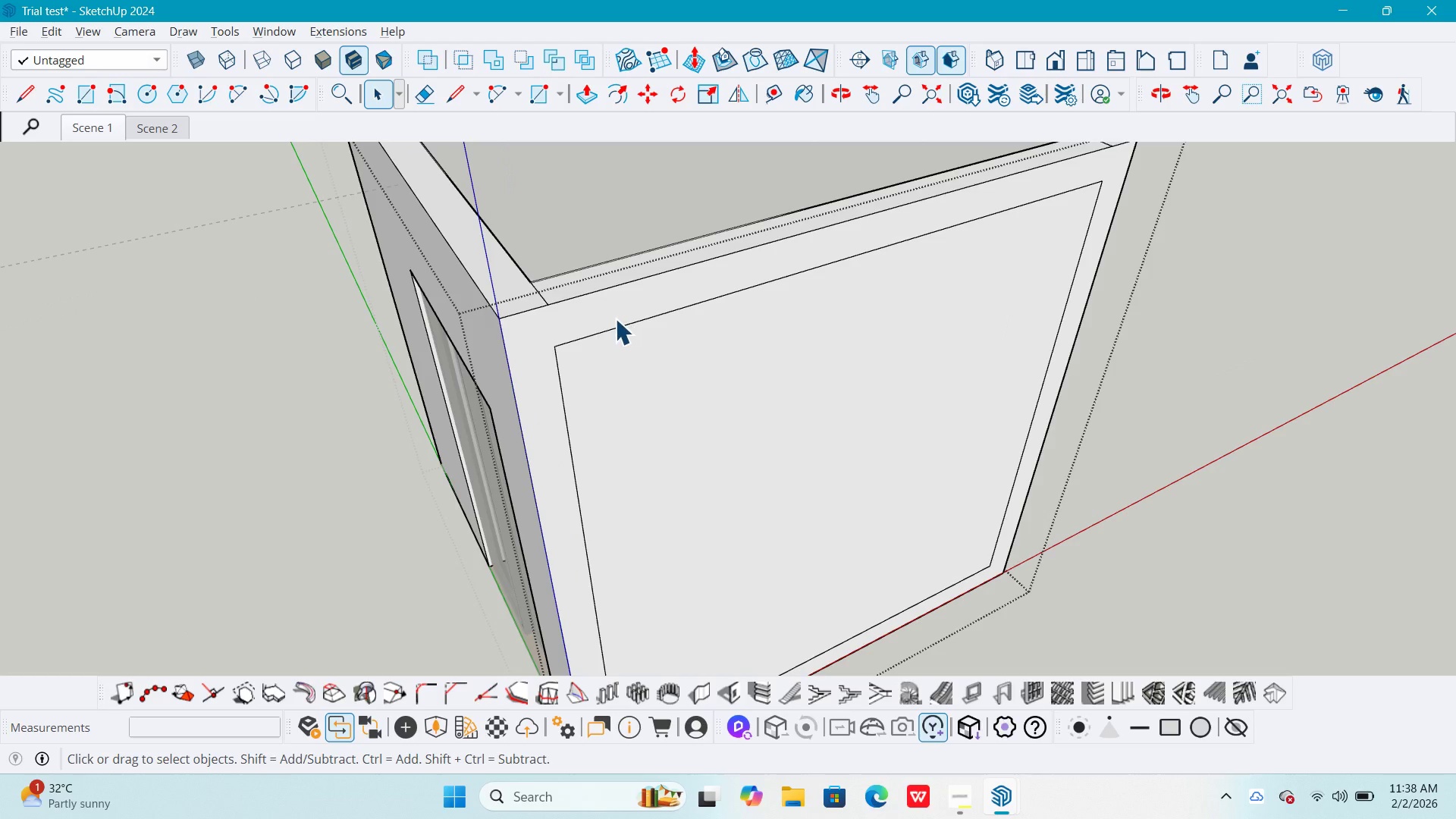 
left_click_drag(start_coordinate=[616, 318], to_coordinate=[589, 336])
 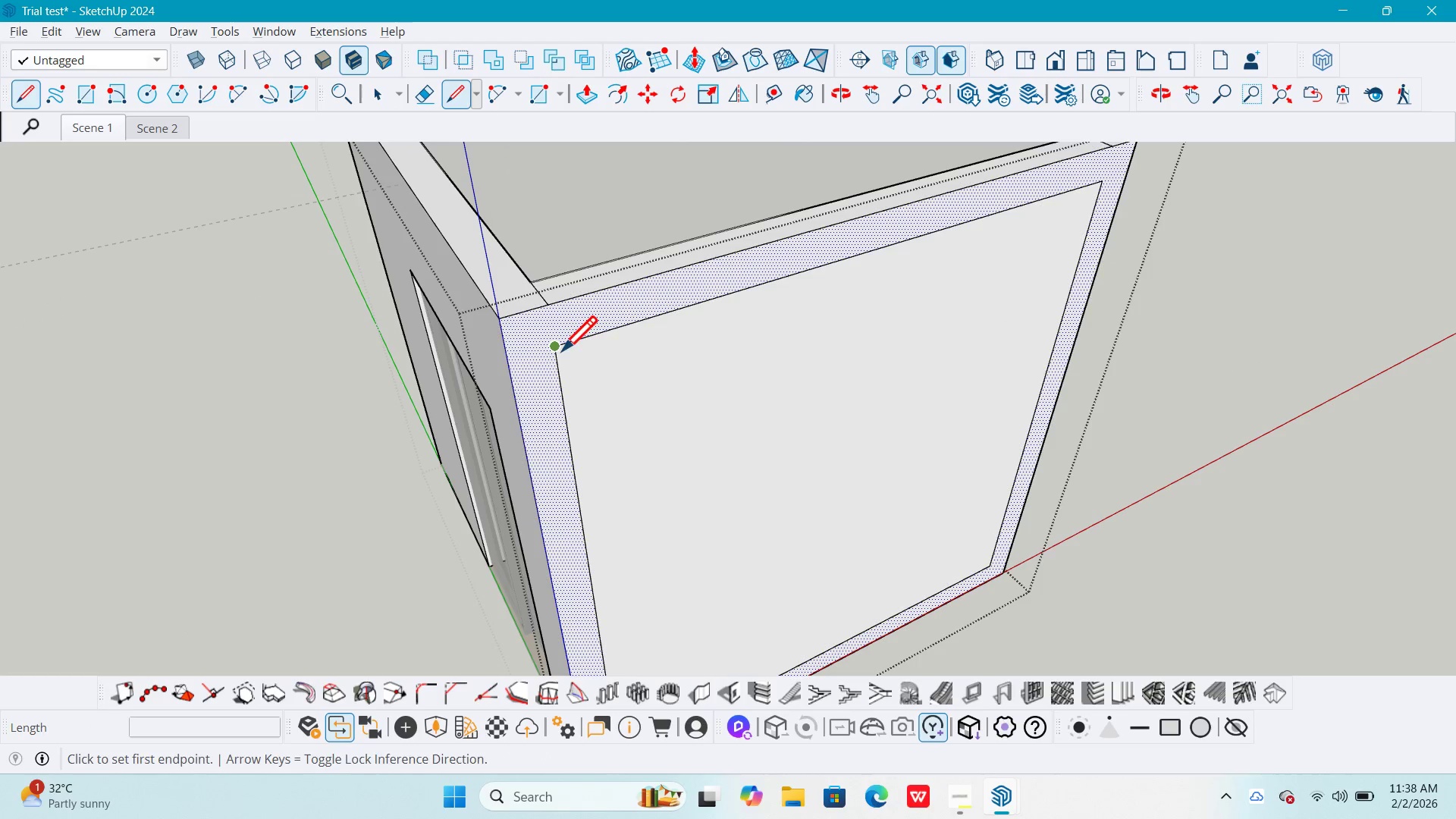 
key(L)
 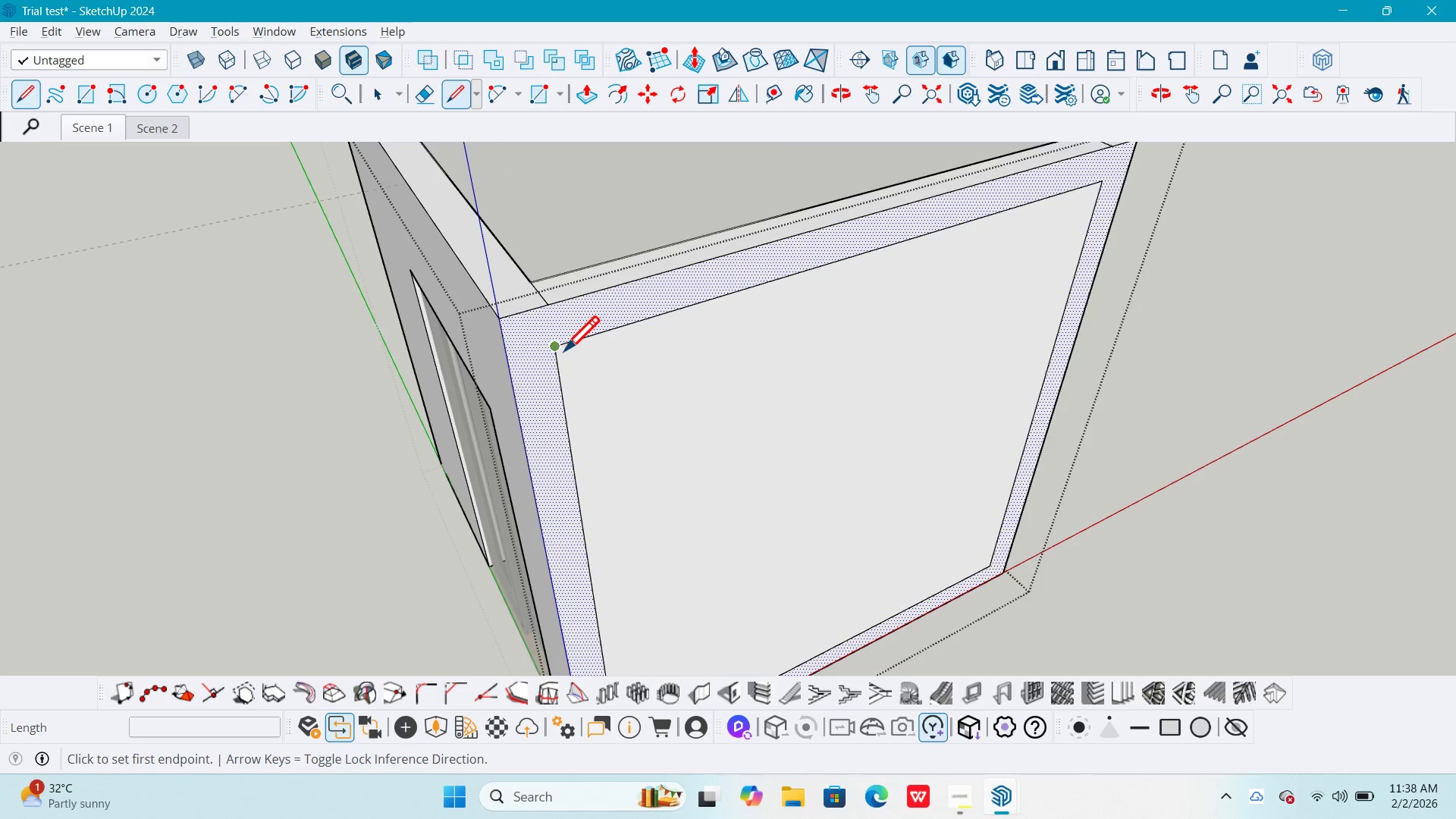 
left_click_drag(start_coordinate=[562, 350], to_coordinate=[559, 347])
 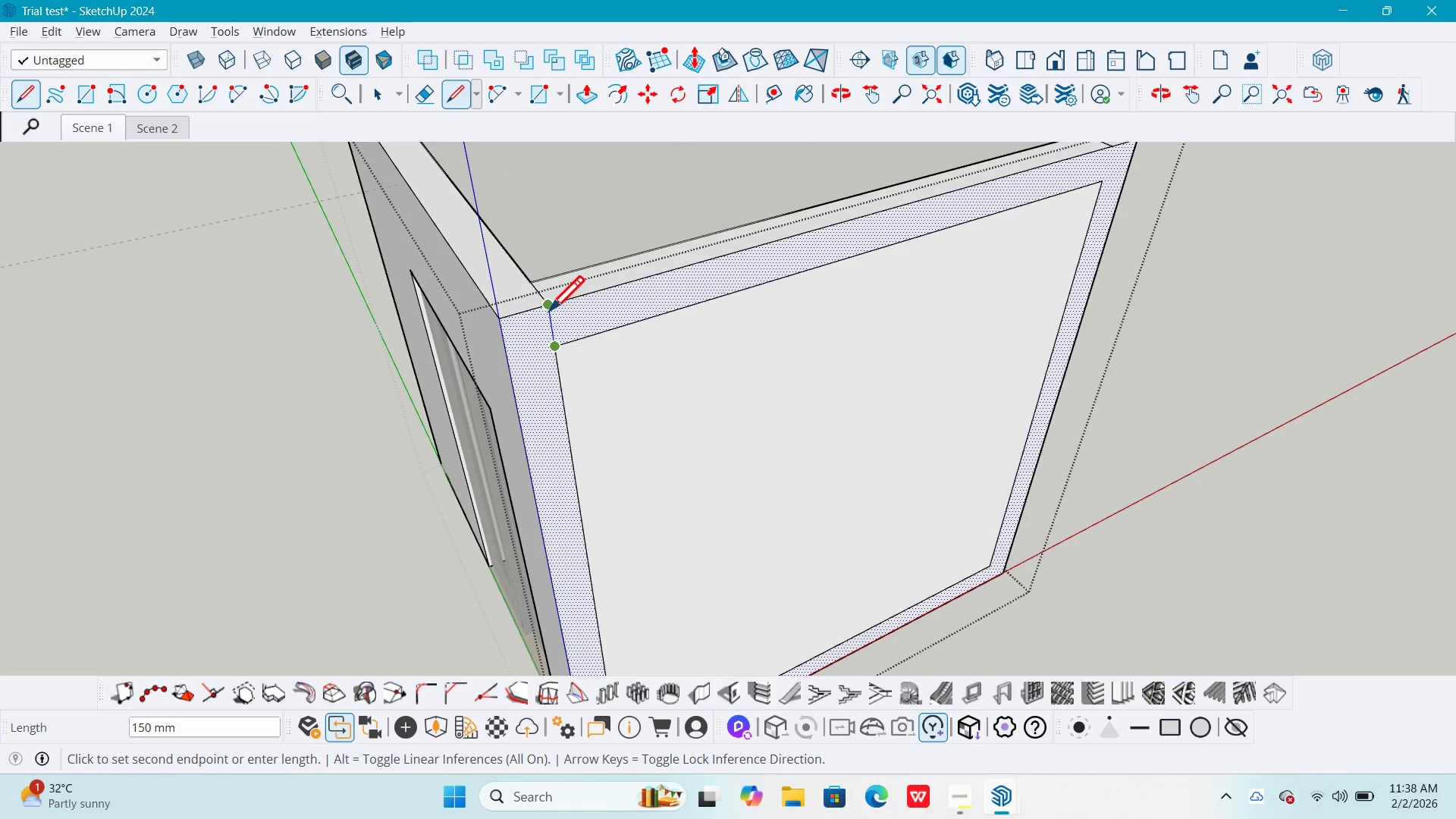 
left_click([549, 310])
 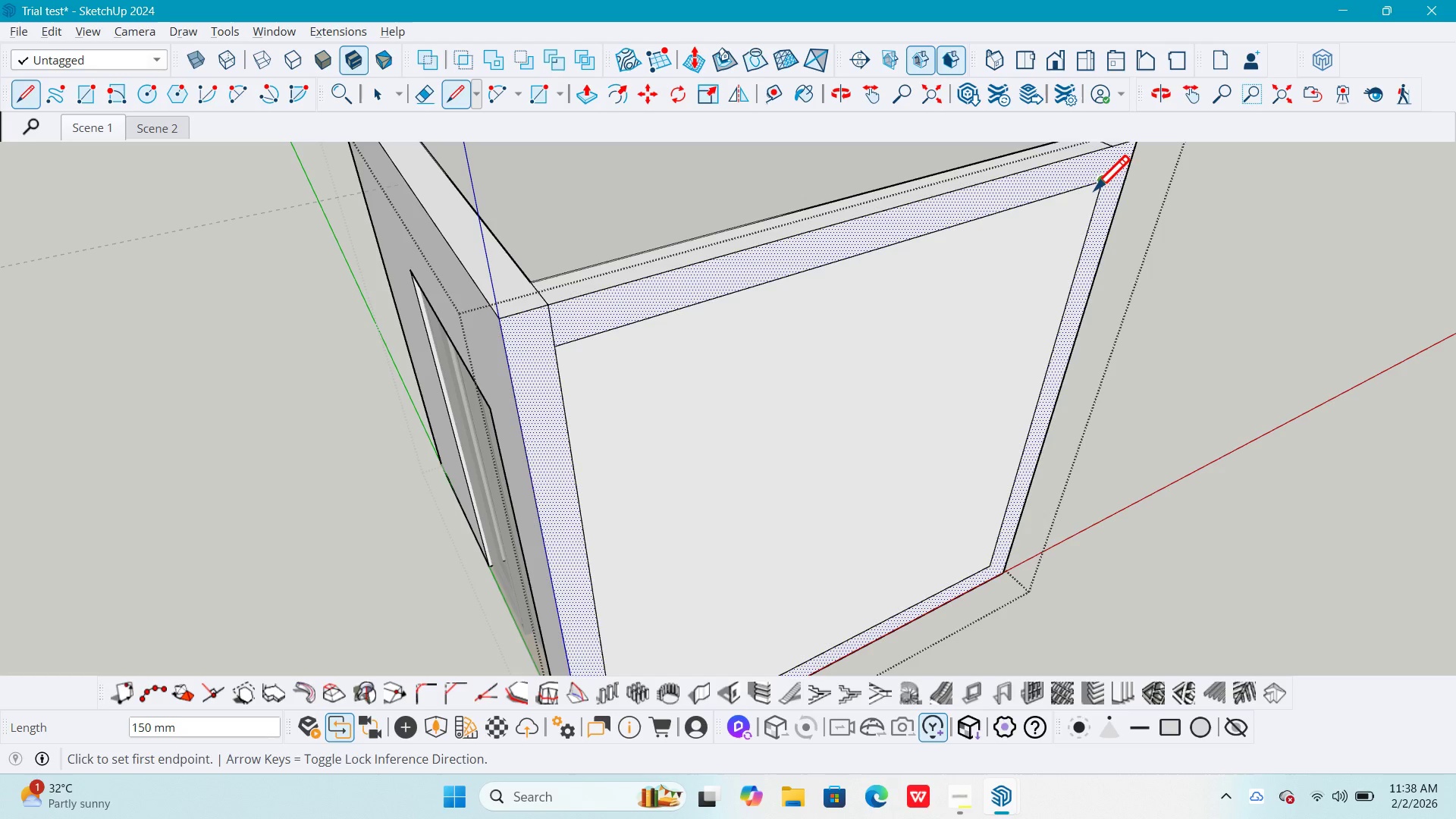 
left_click([1097, 189])
 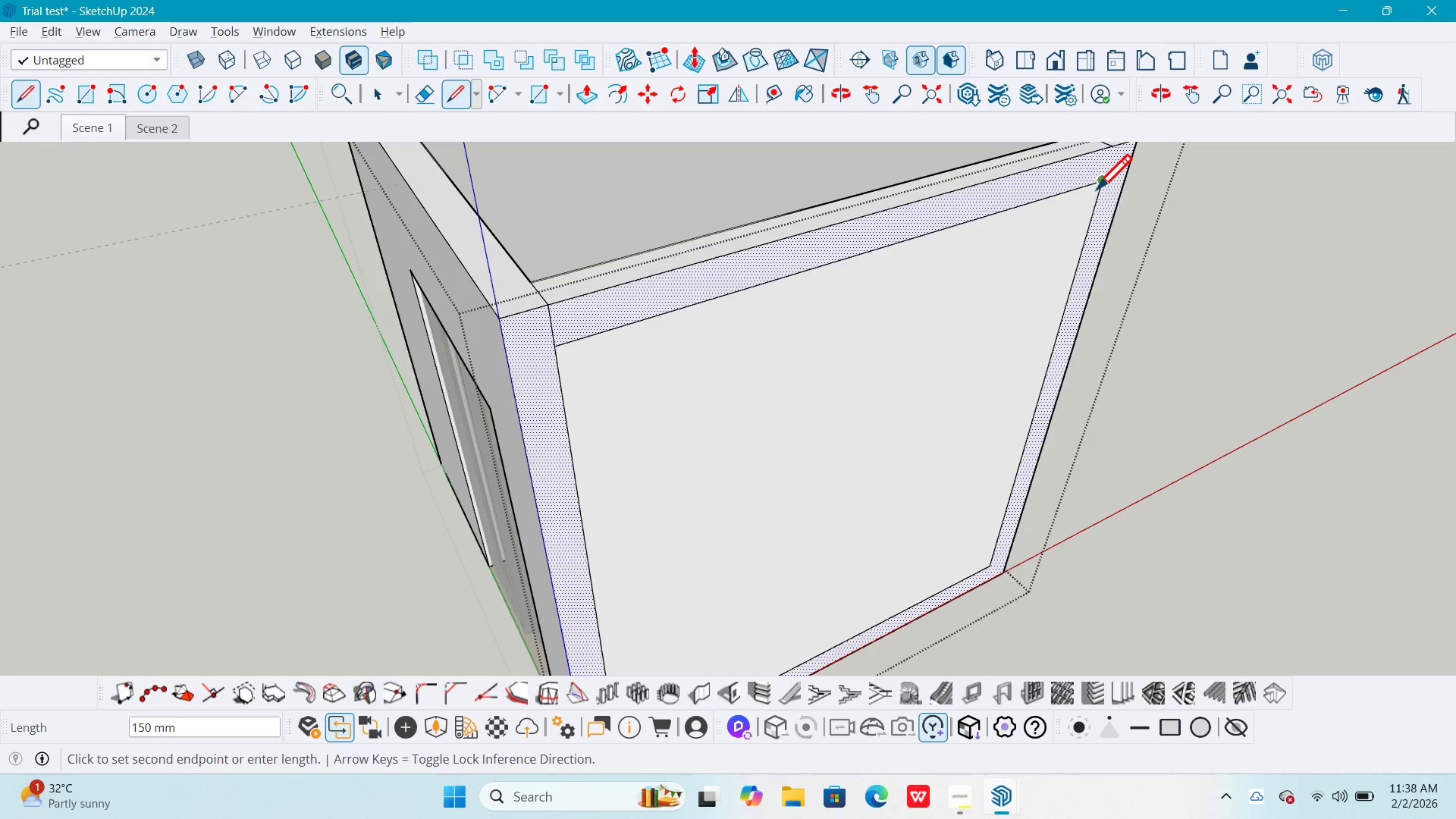 
key(Shift+ShiftLeft)
 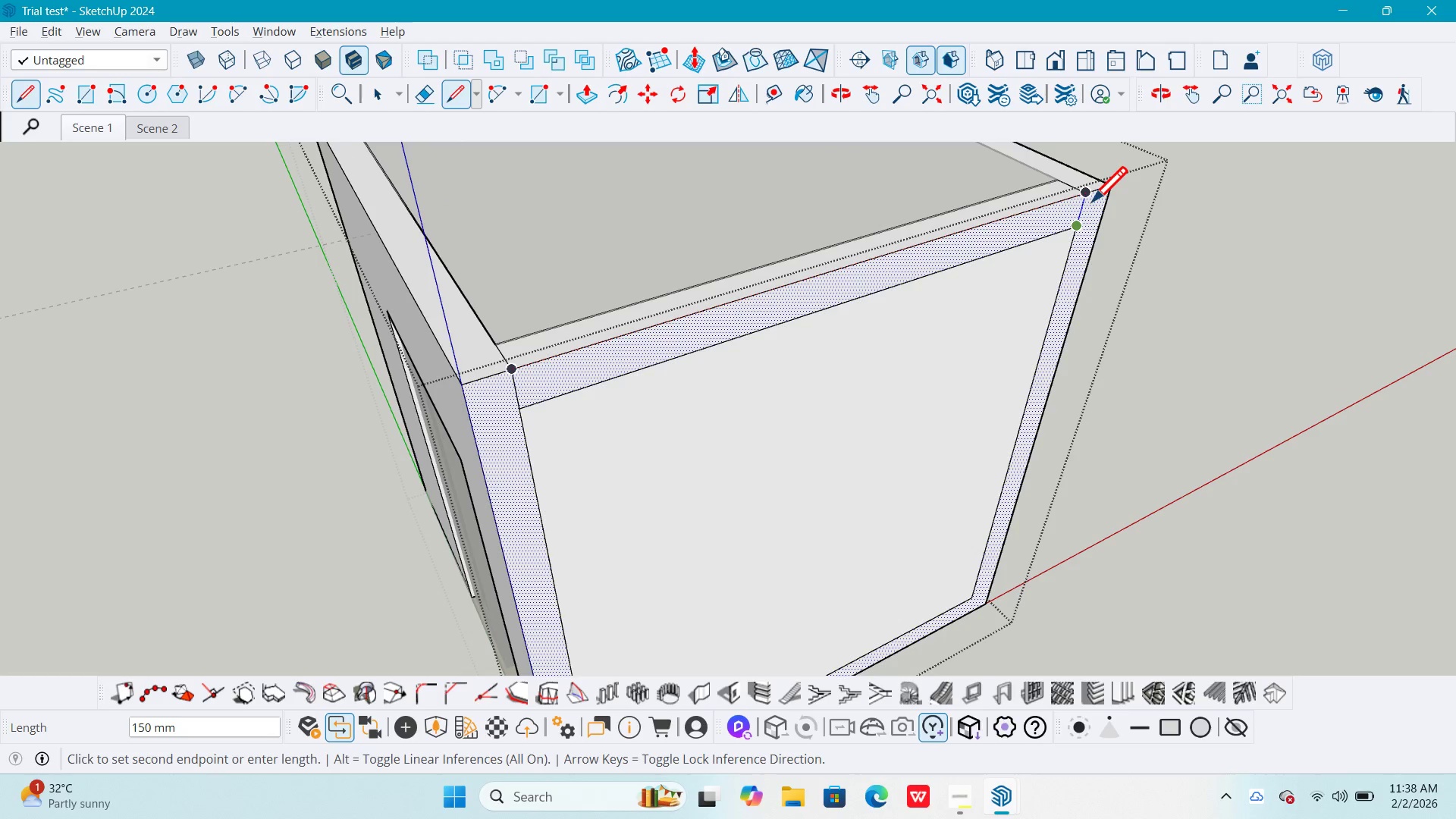 
left_click([1089, 199])
 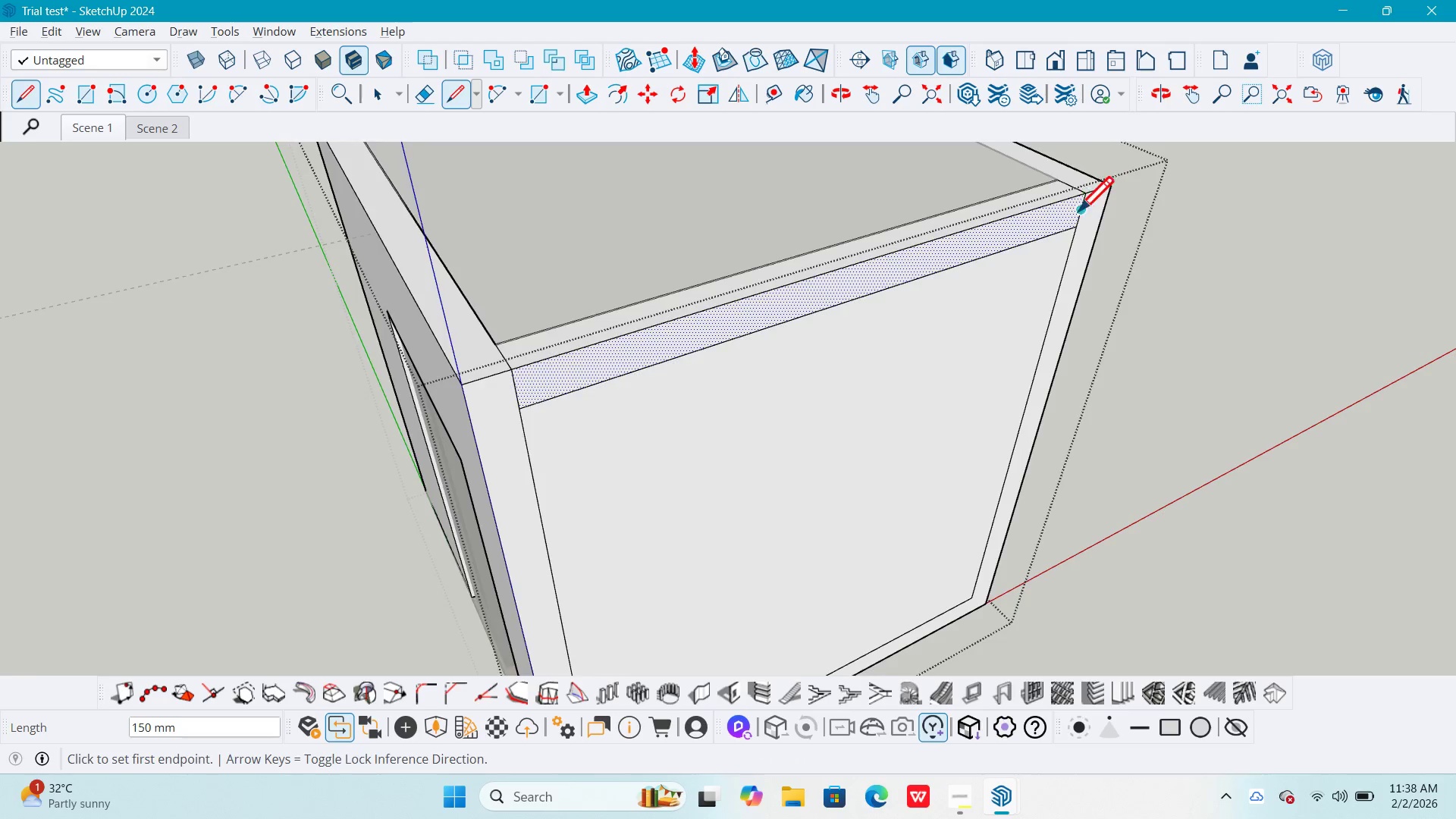 
hold_key(key=ShiftLeft, duration=0.36)
scroll: coordinate [988, 373], scroll_direction: down, amount: 2.0
 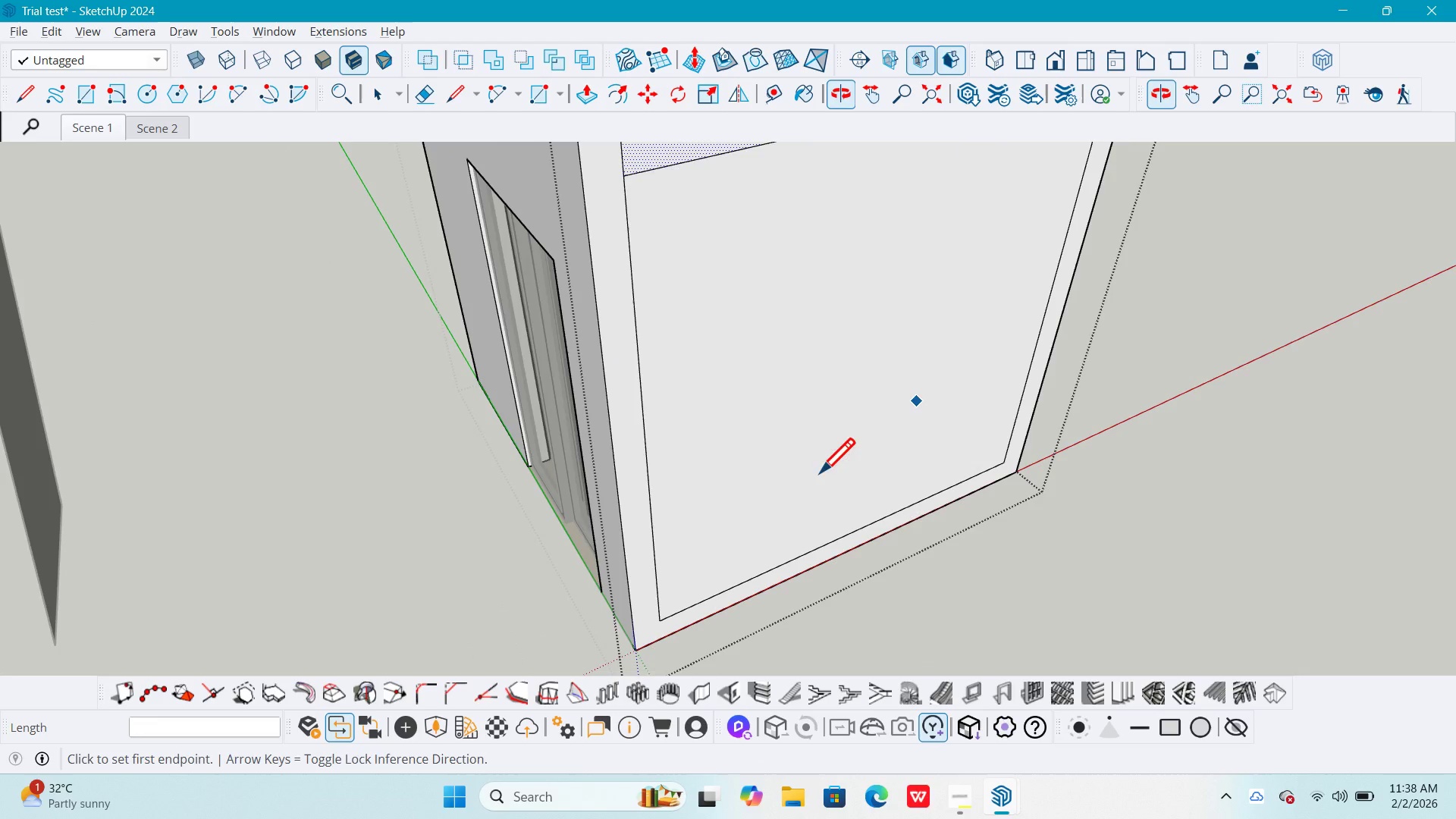 
key(Space)
 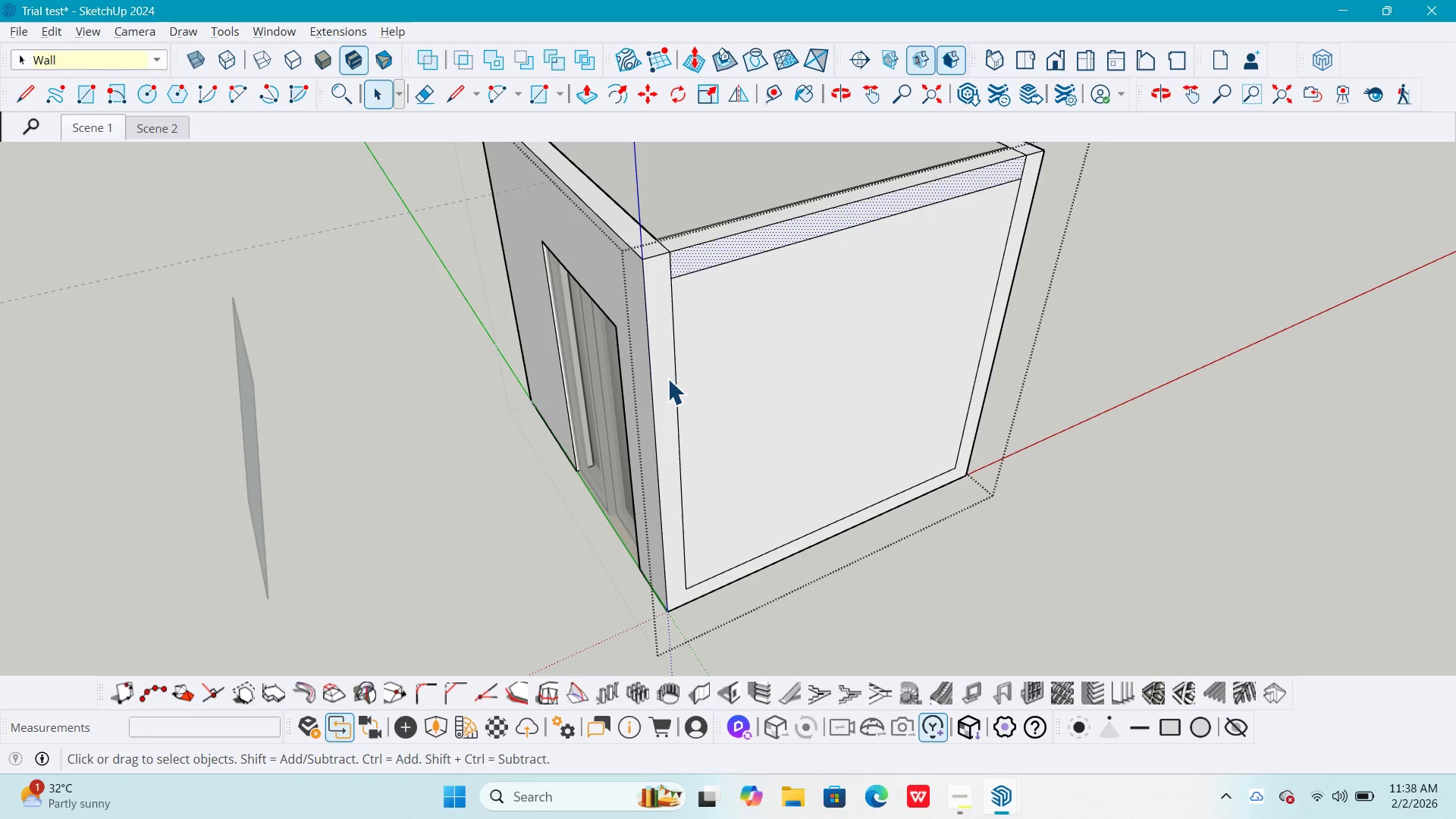 
scroll: coordinate [768, 489], scroll_direction: down, amount: 3.0
 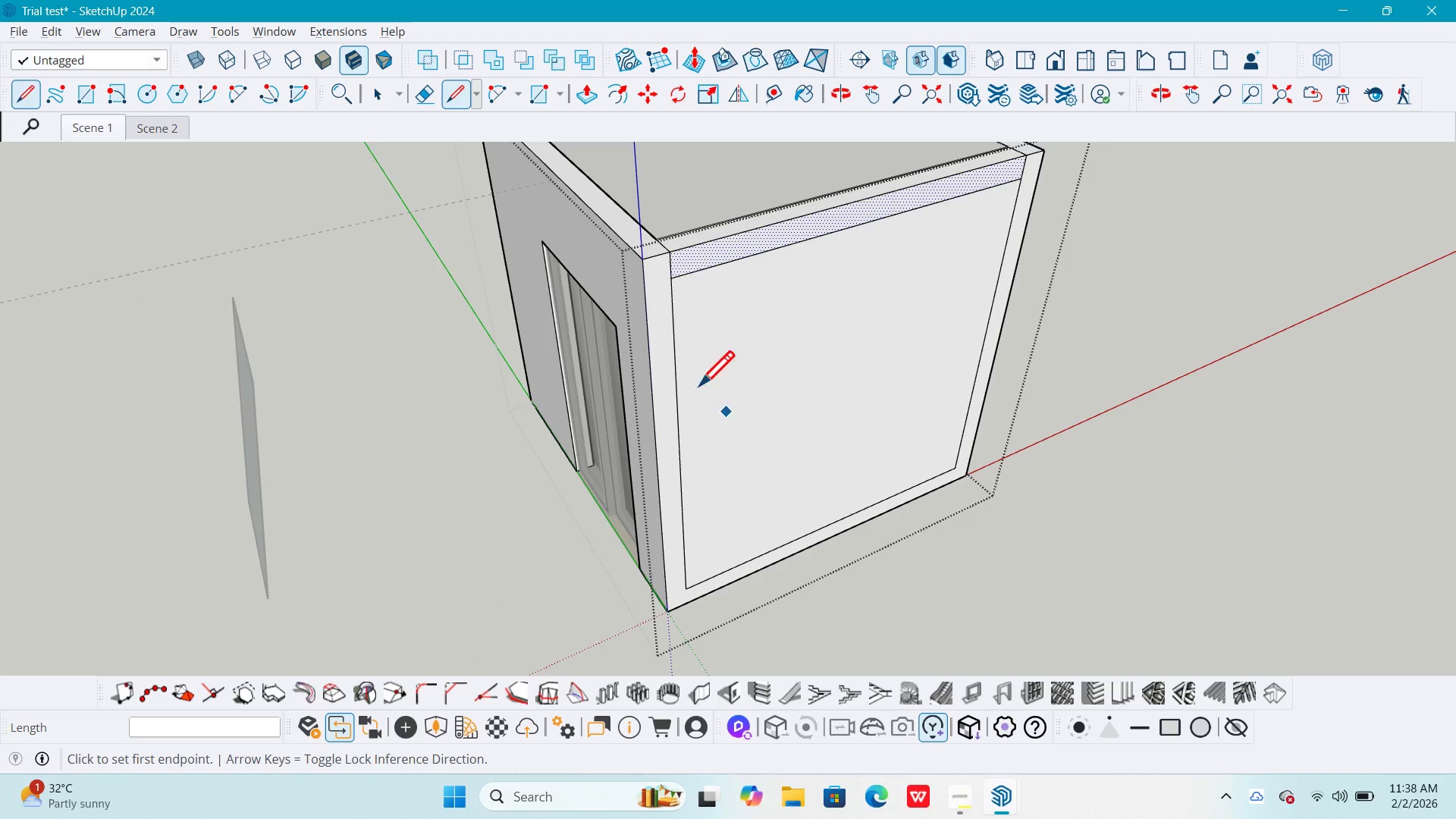 
left_click([667, 378])
 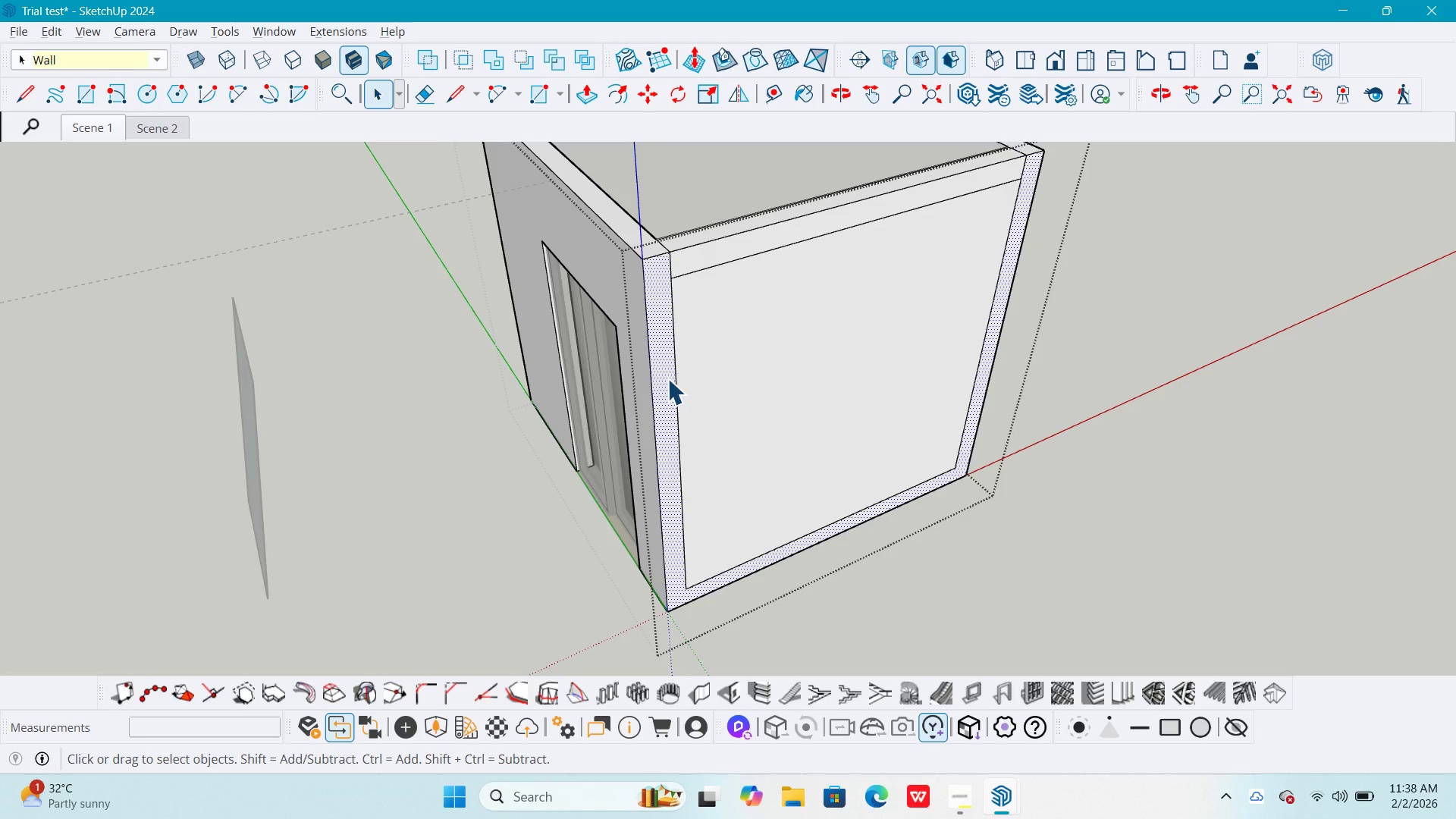 
key(P)
 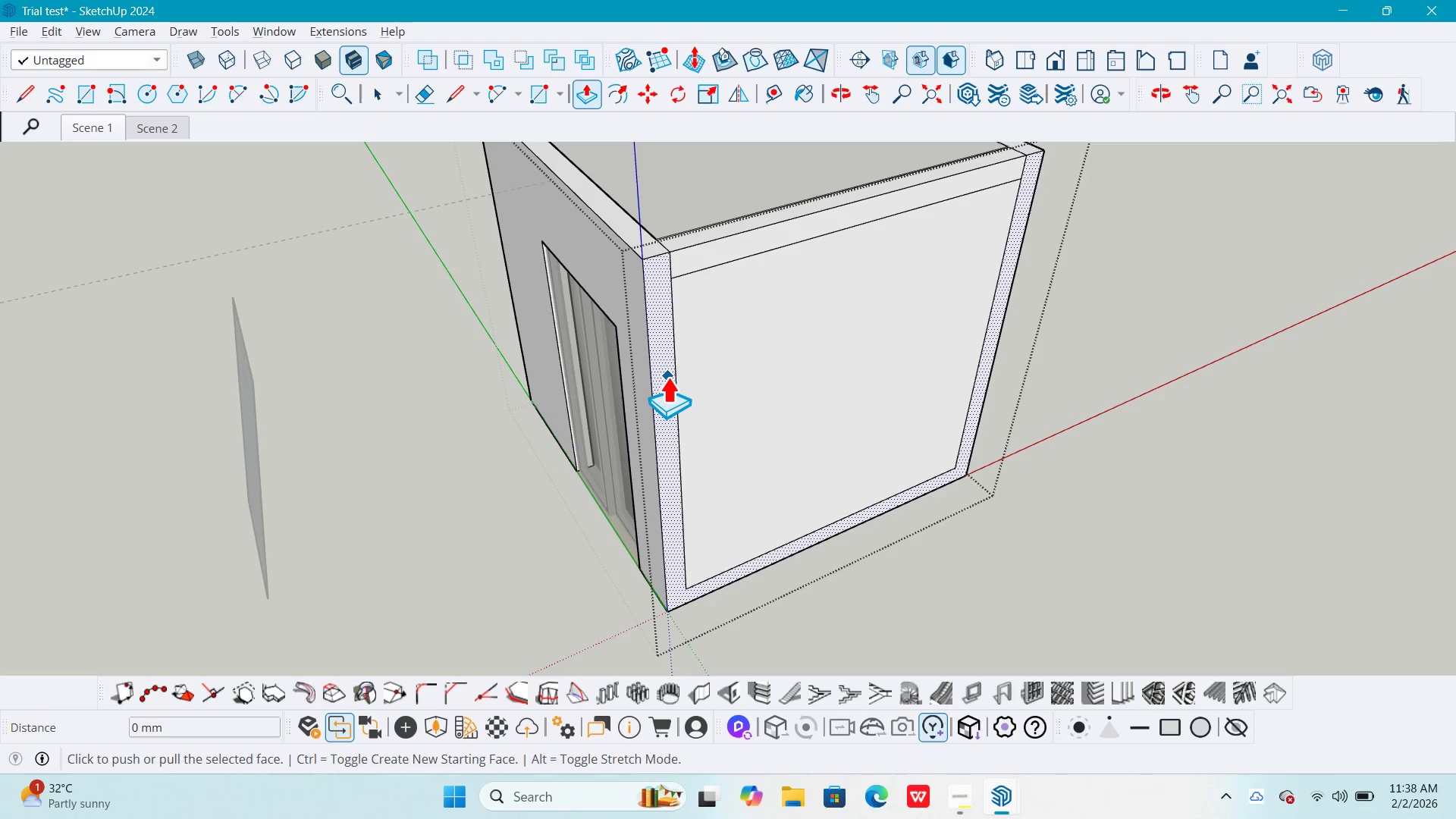 
left_click([667, 377])
 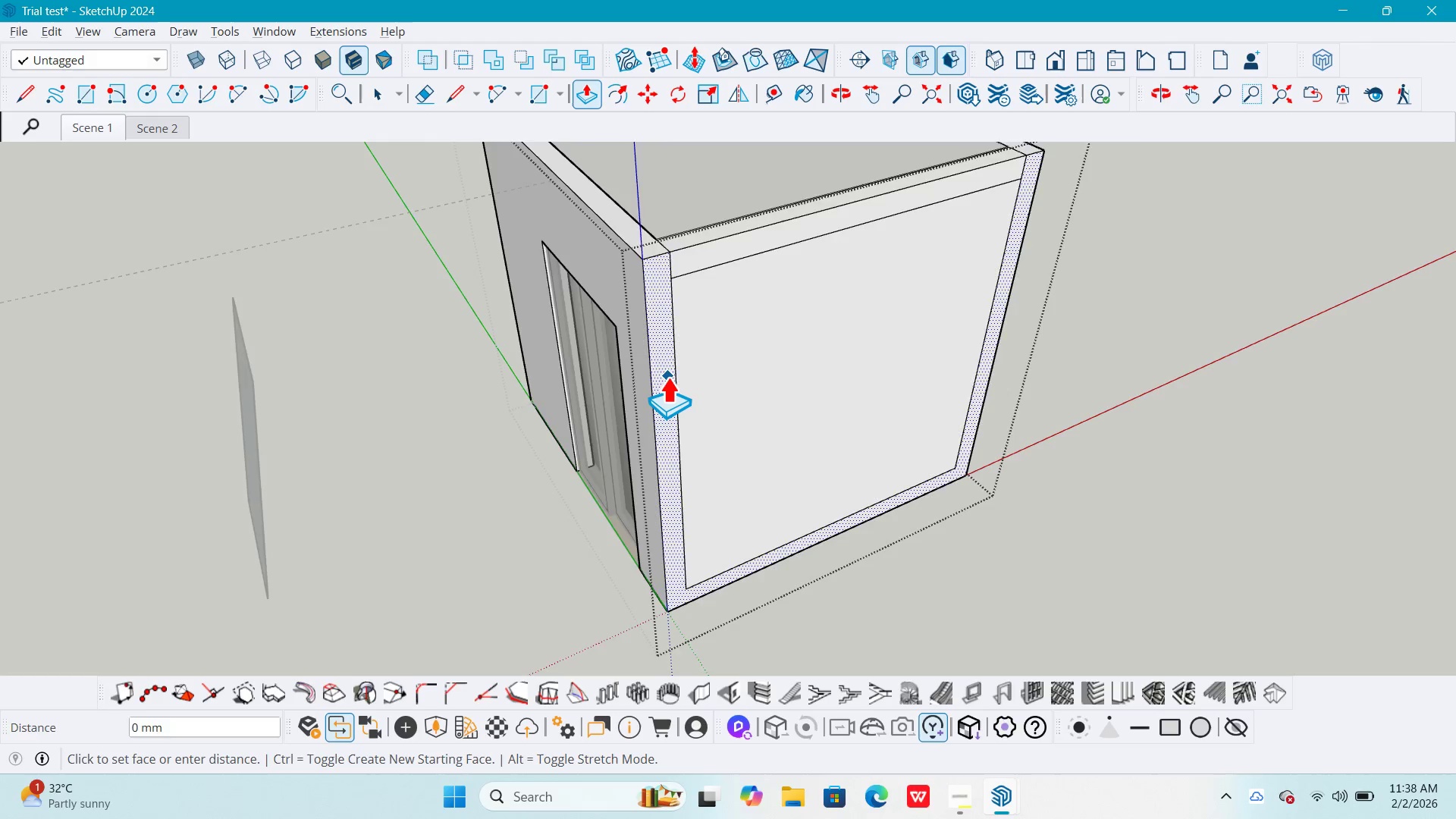 
scroll: coordinate [667, 378], scroll_direction: down, amount: 9.0
 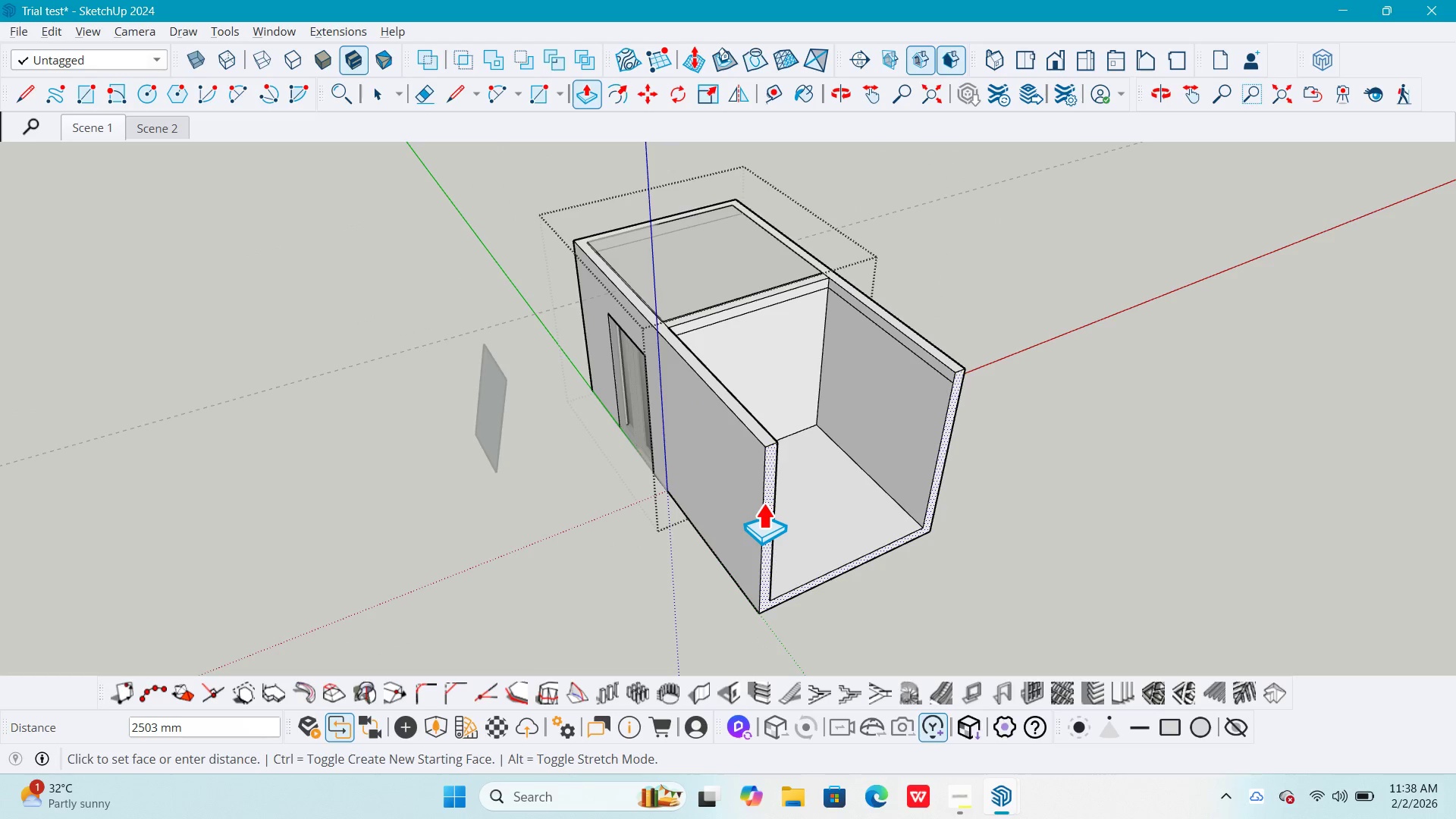 
key(Numpad2)
 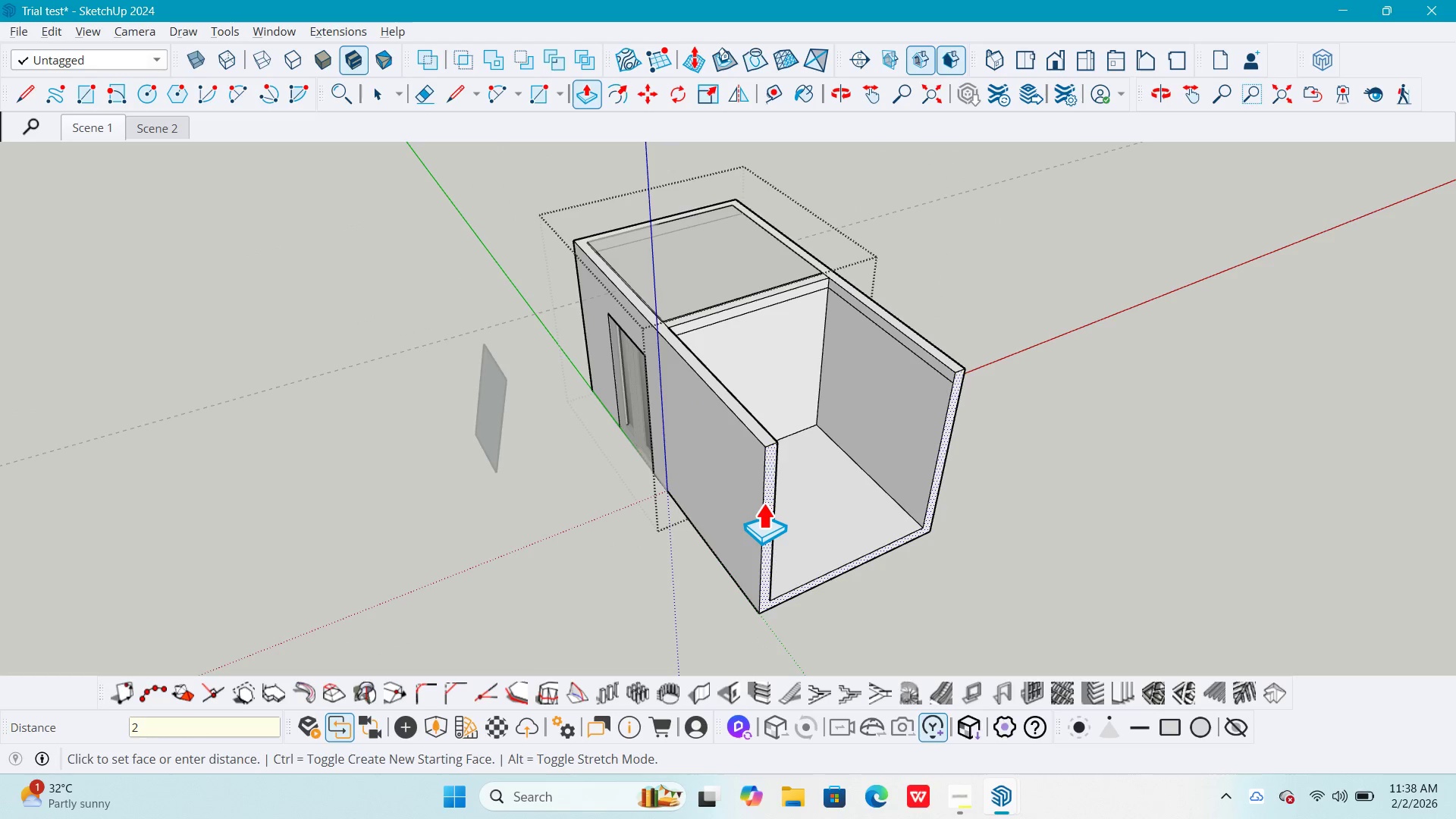 
key(Numpad5)
 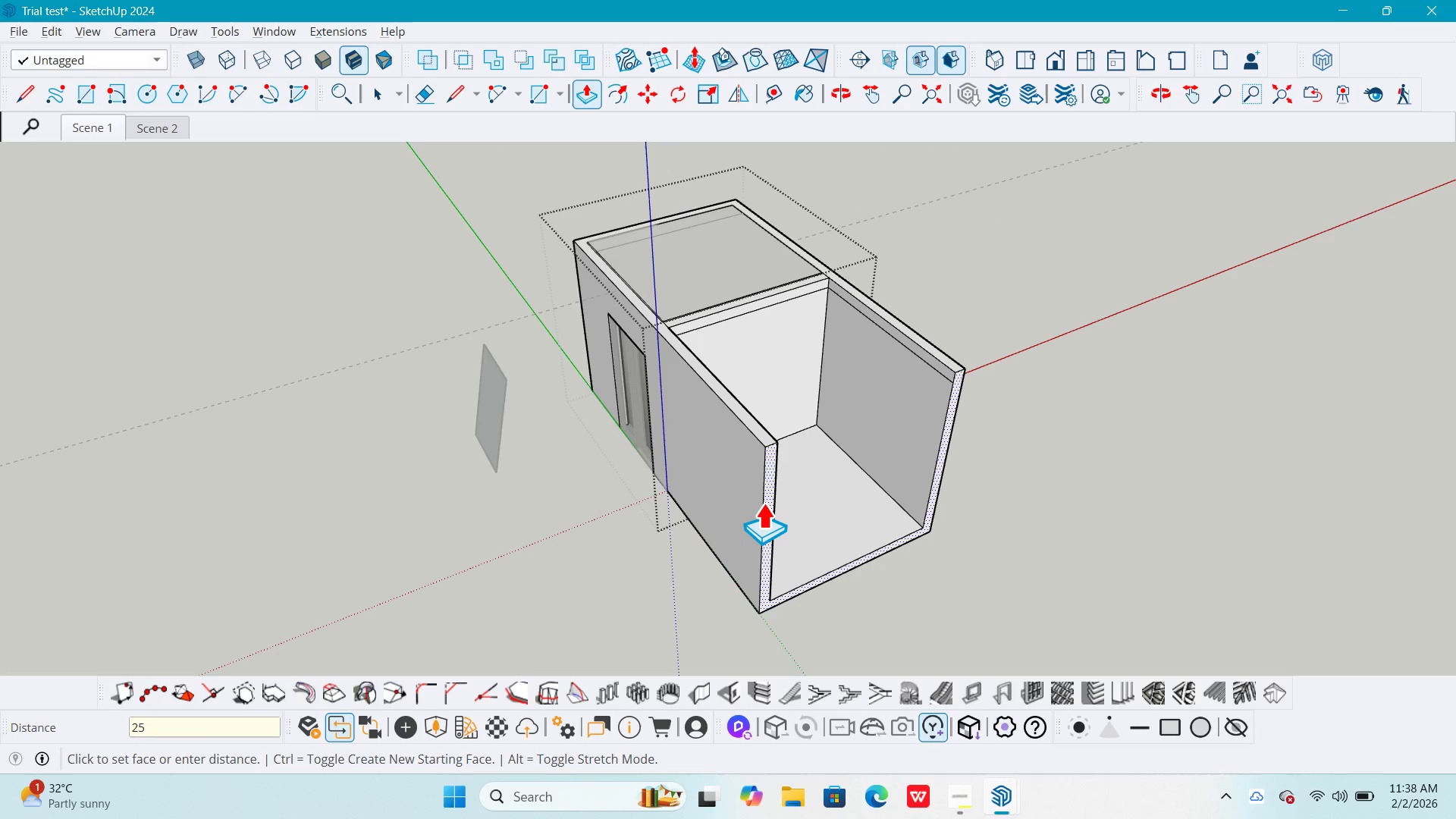 
key(Numpad0)
 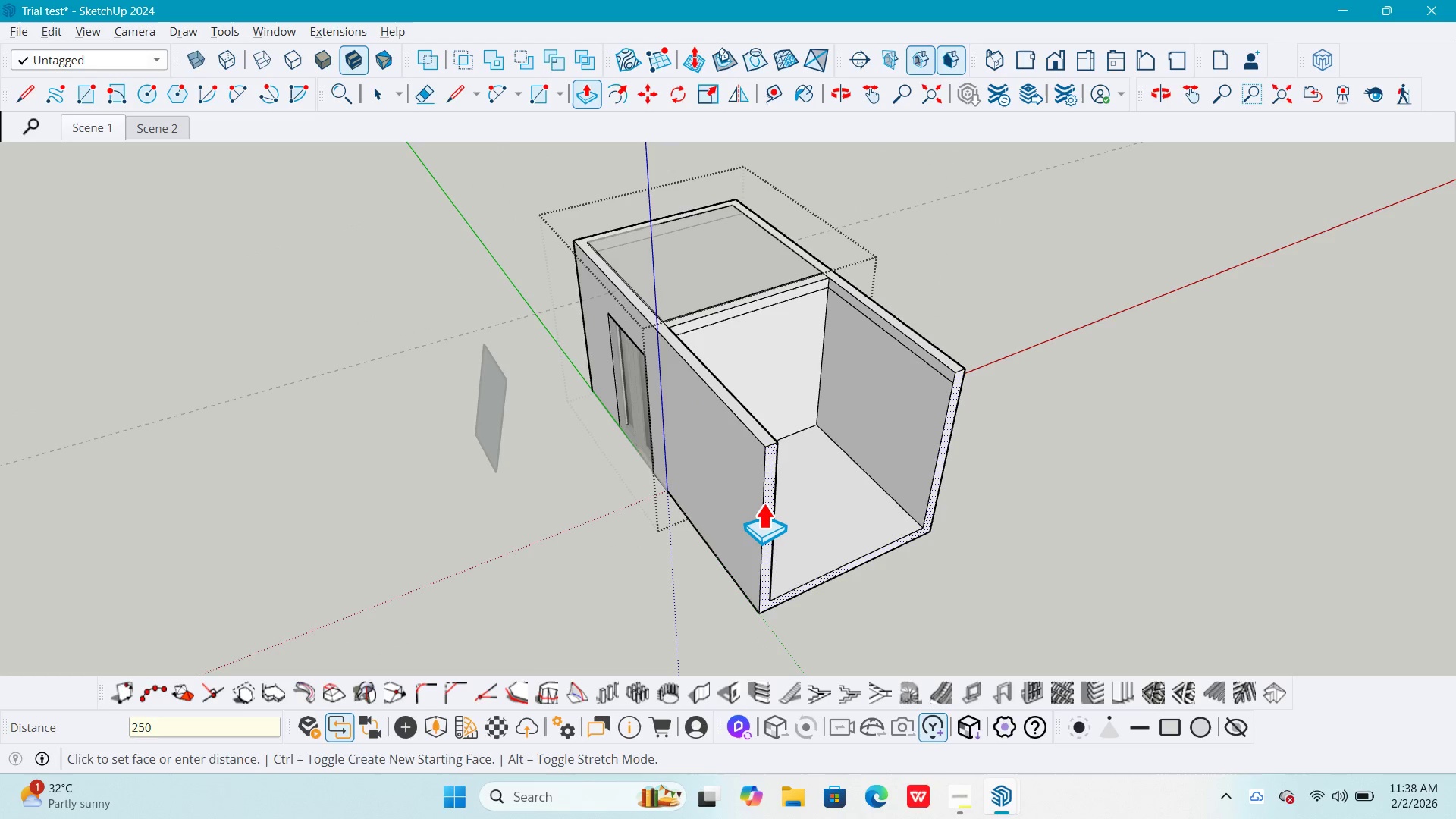 
key(Numpad0)
 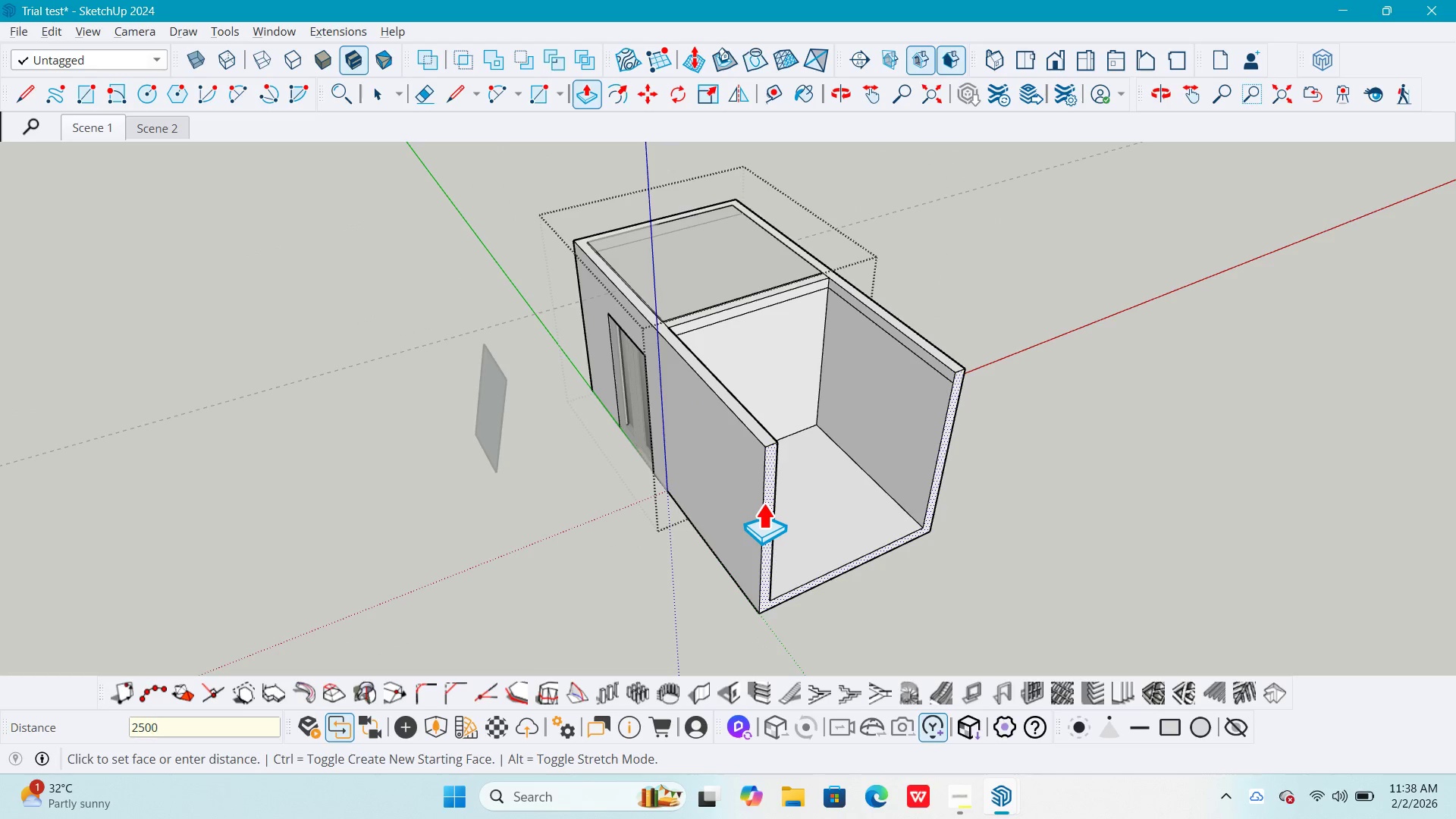 
key(NumpadEnter)
 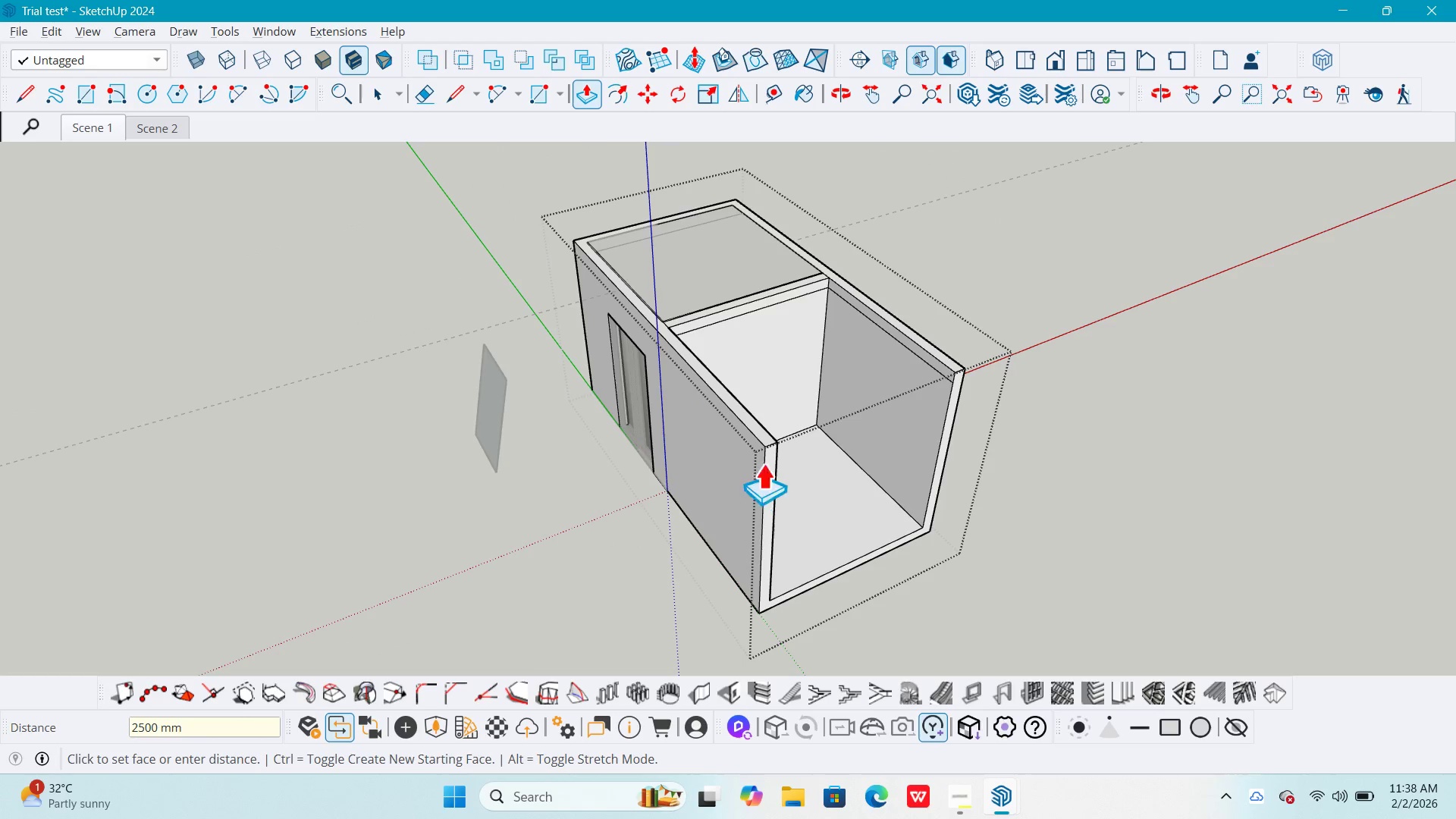 
key(Space)
 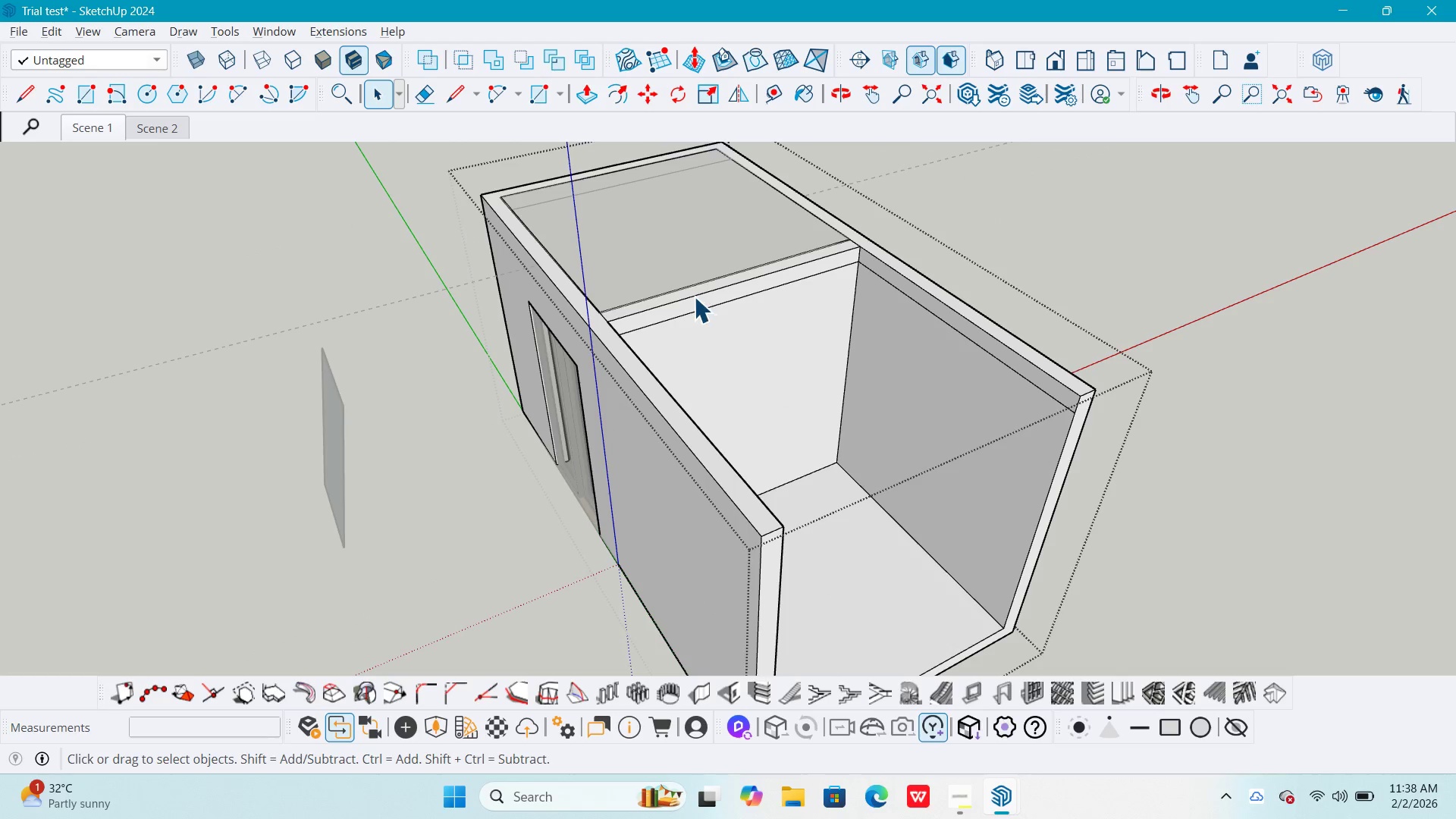 
scroll: coordinate [770, 337], scroll_direction: up, amount: 5.0
 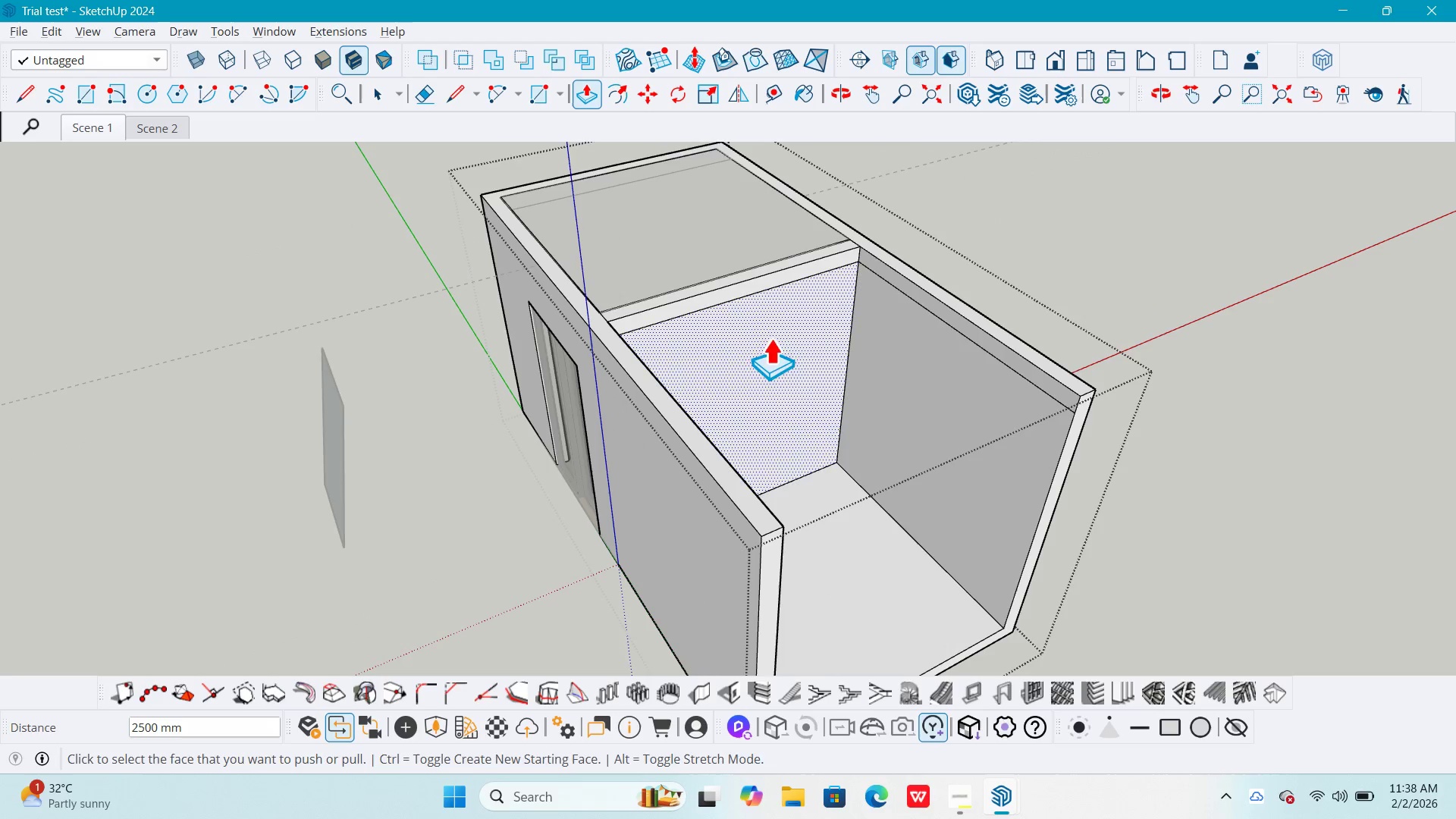 
key(Escape)
 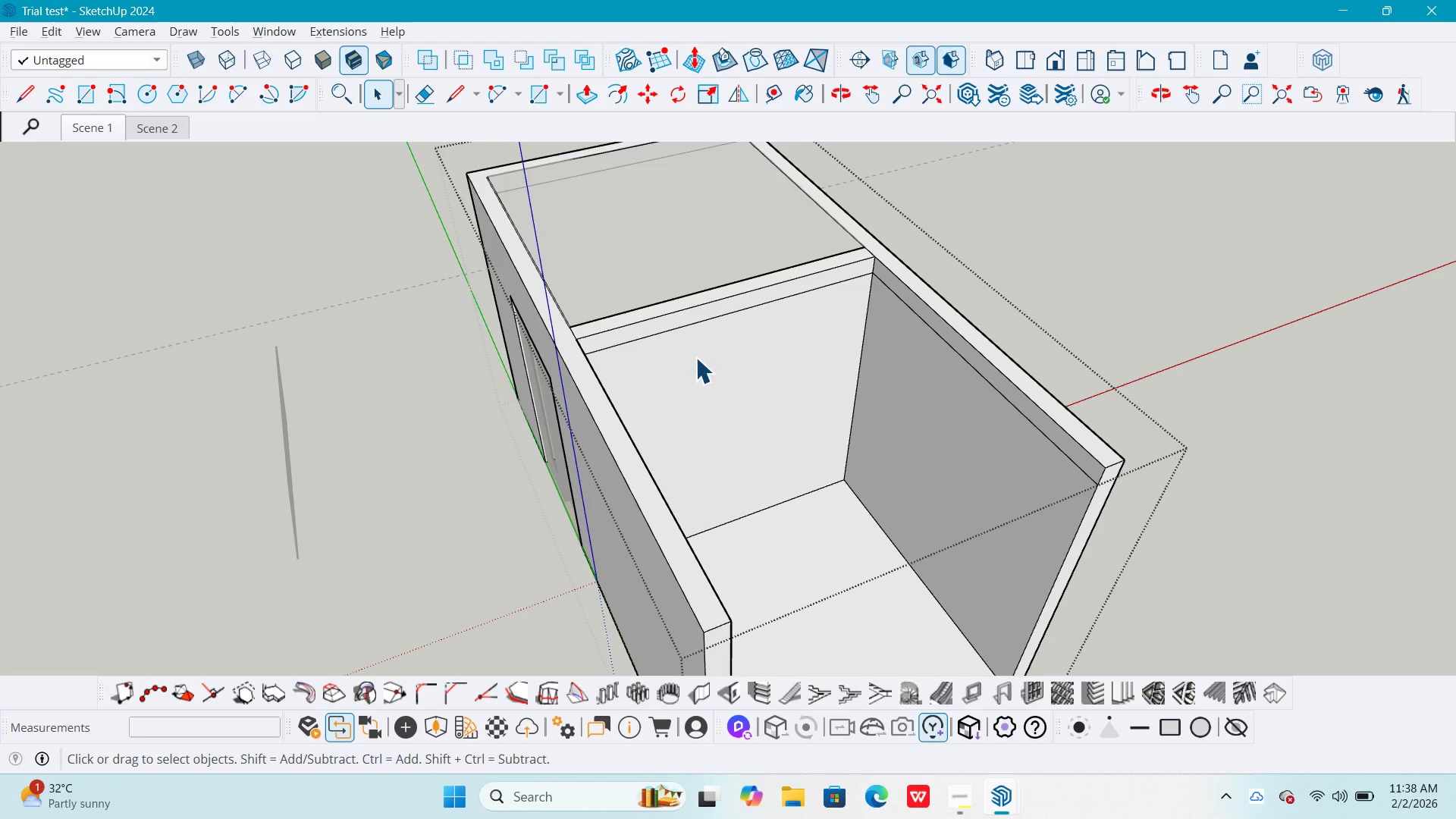 
key(Escape)
 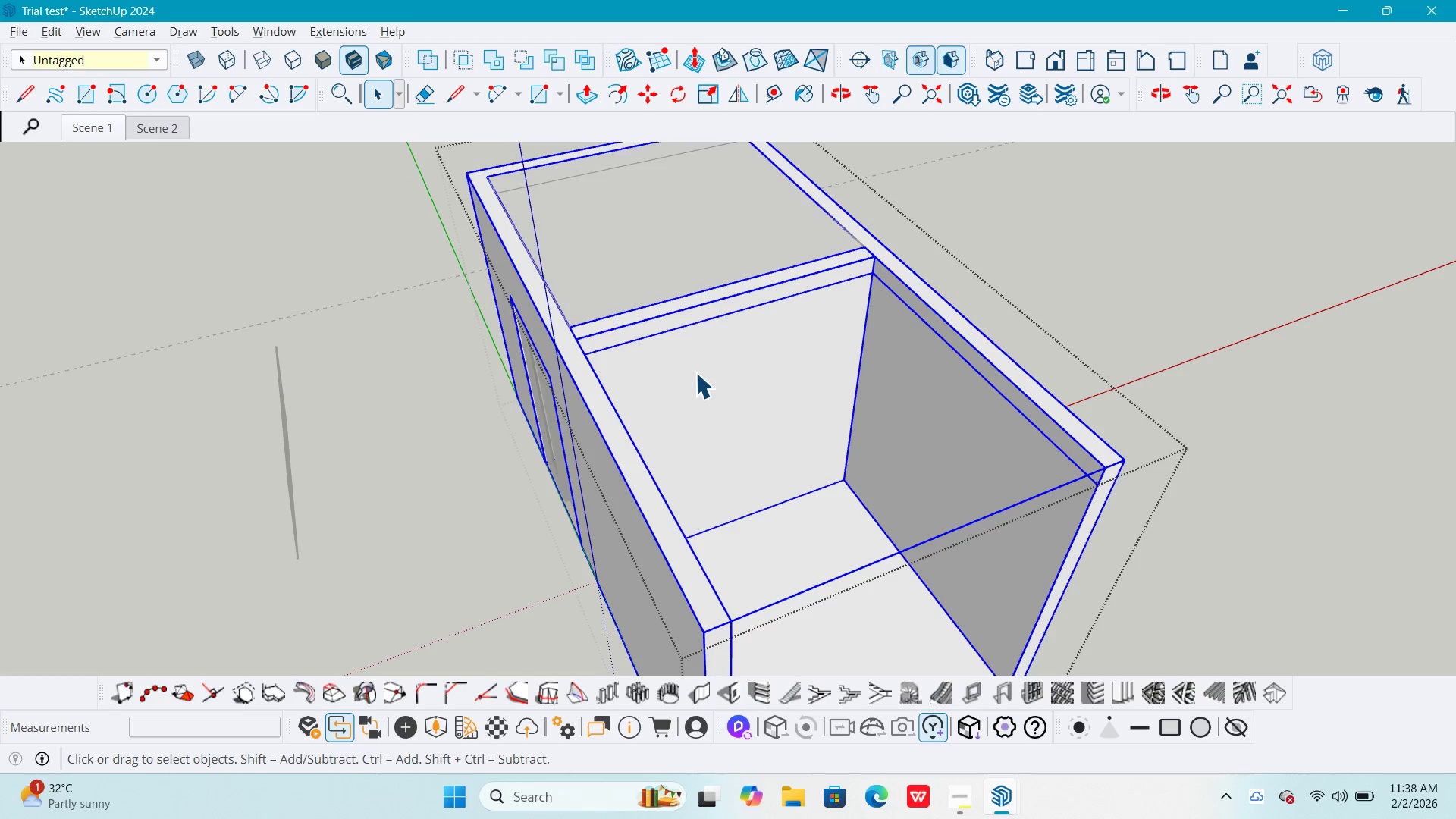 
scroll: coordinate [714, 332], scroll_direction: up, amount: 1.0
 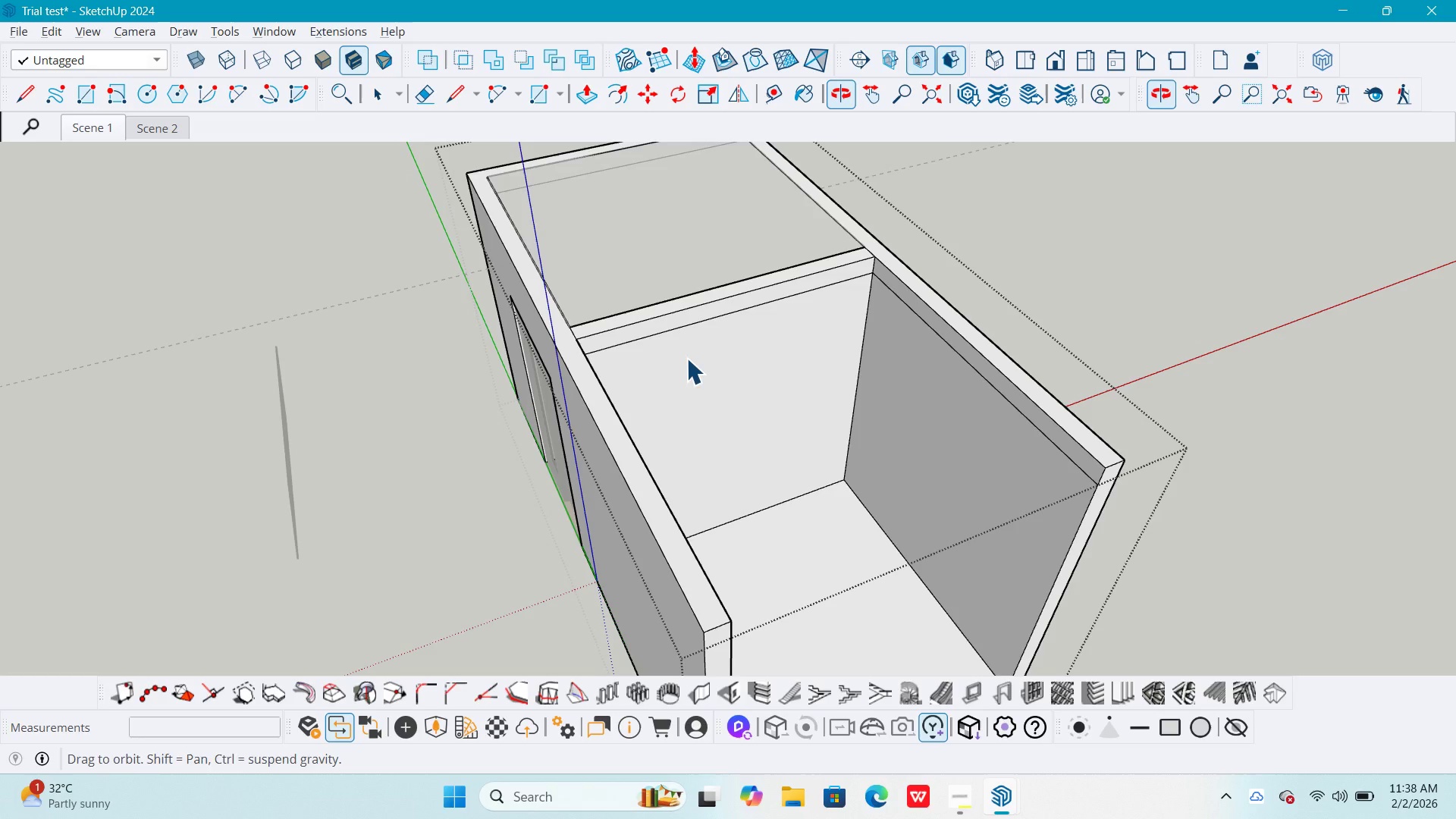 
double_click([695, 372])
 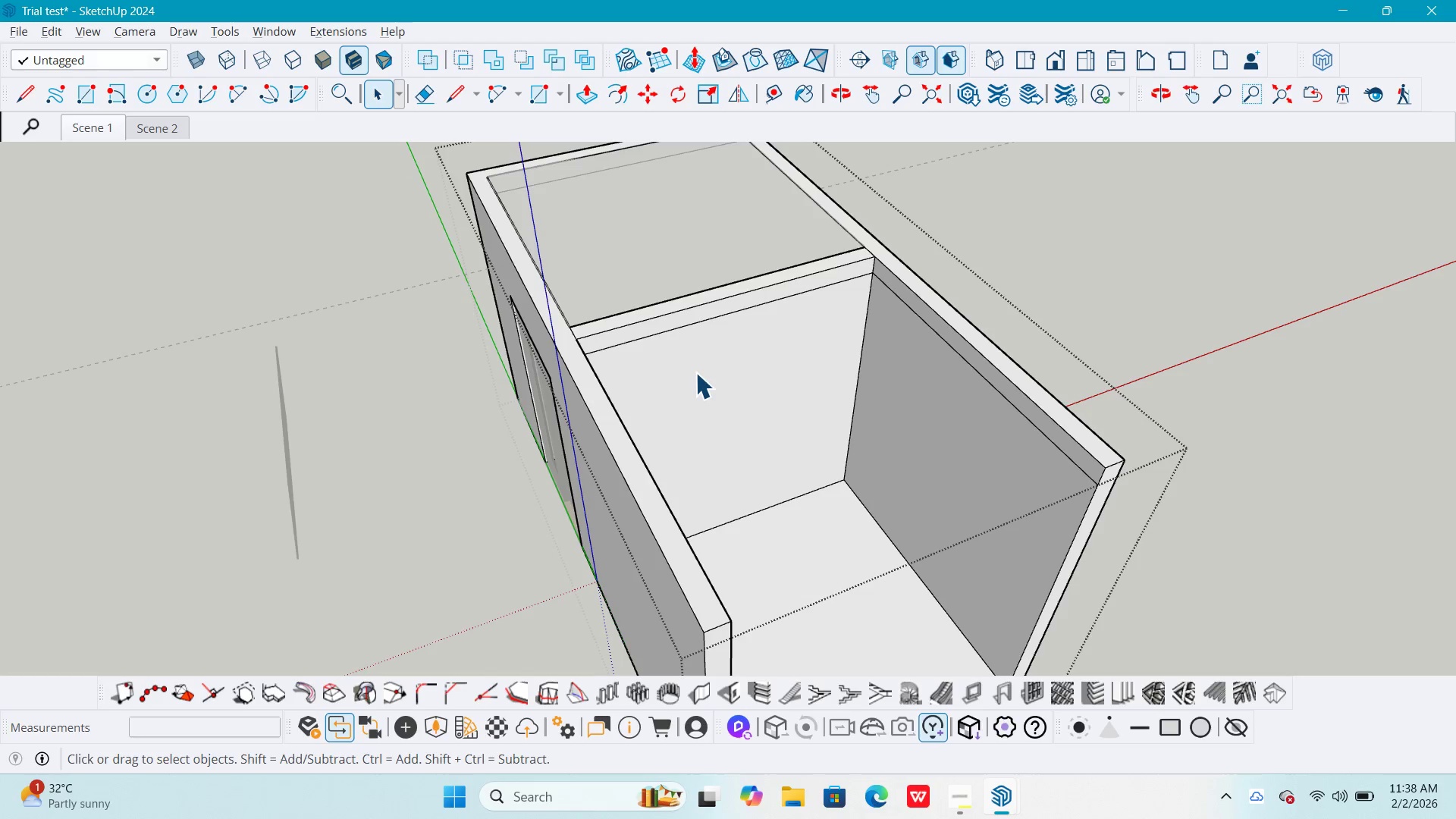 
triple_click([695, 372])
 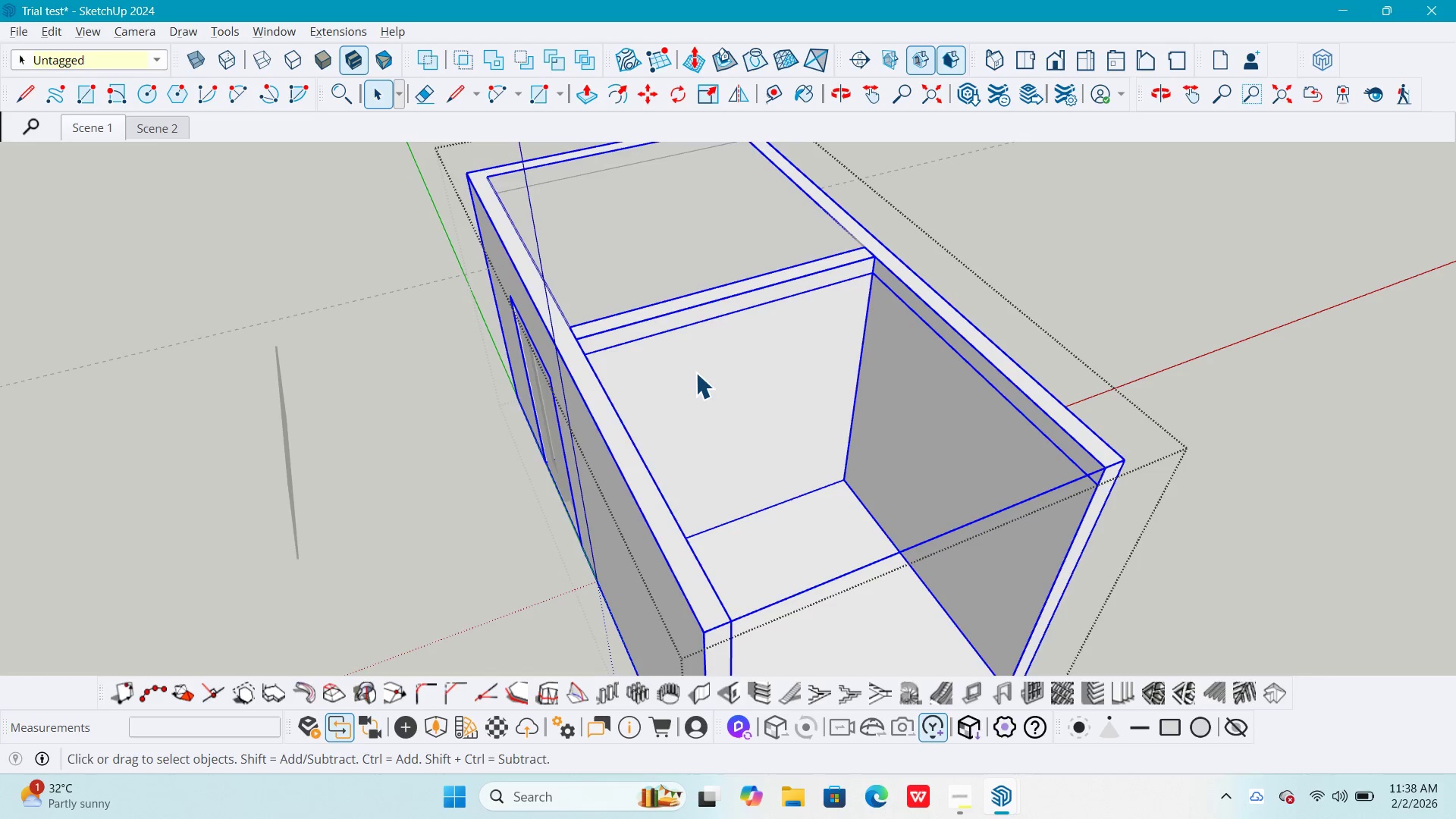 
triple_click([695, 372])
 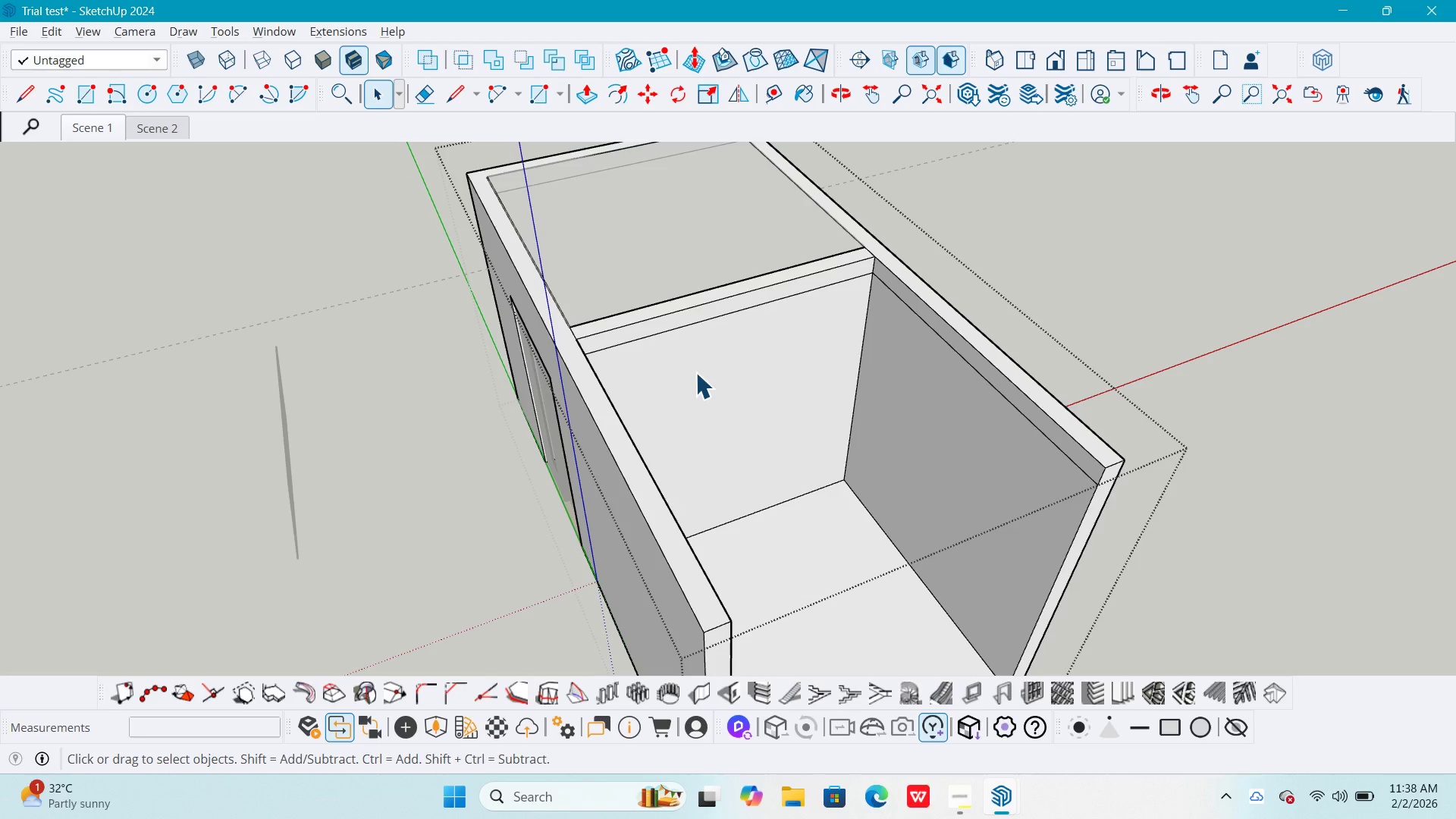 
triple_click([695, 372])
 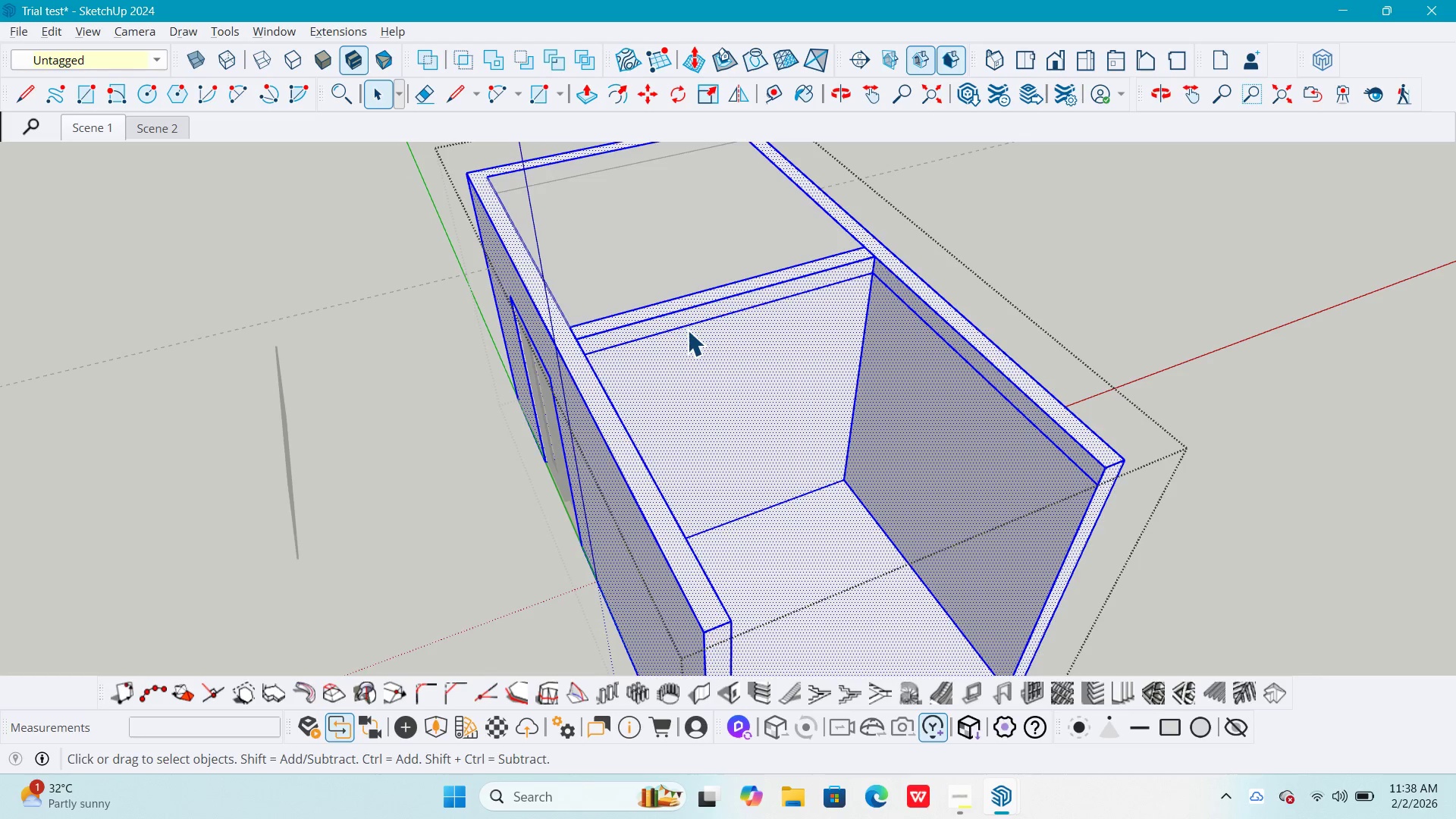 
double_click([686, 334])
 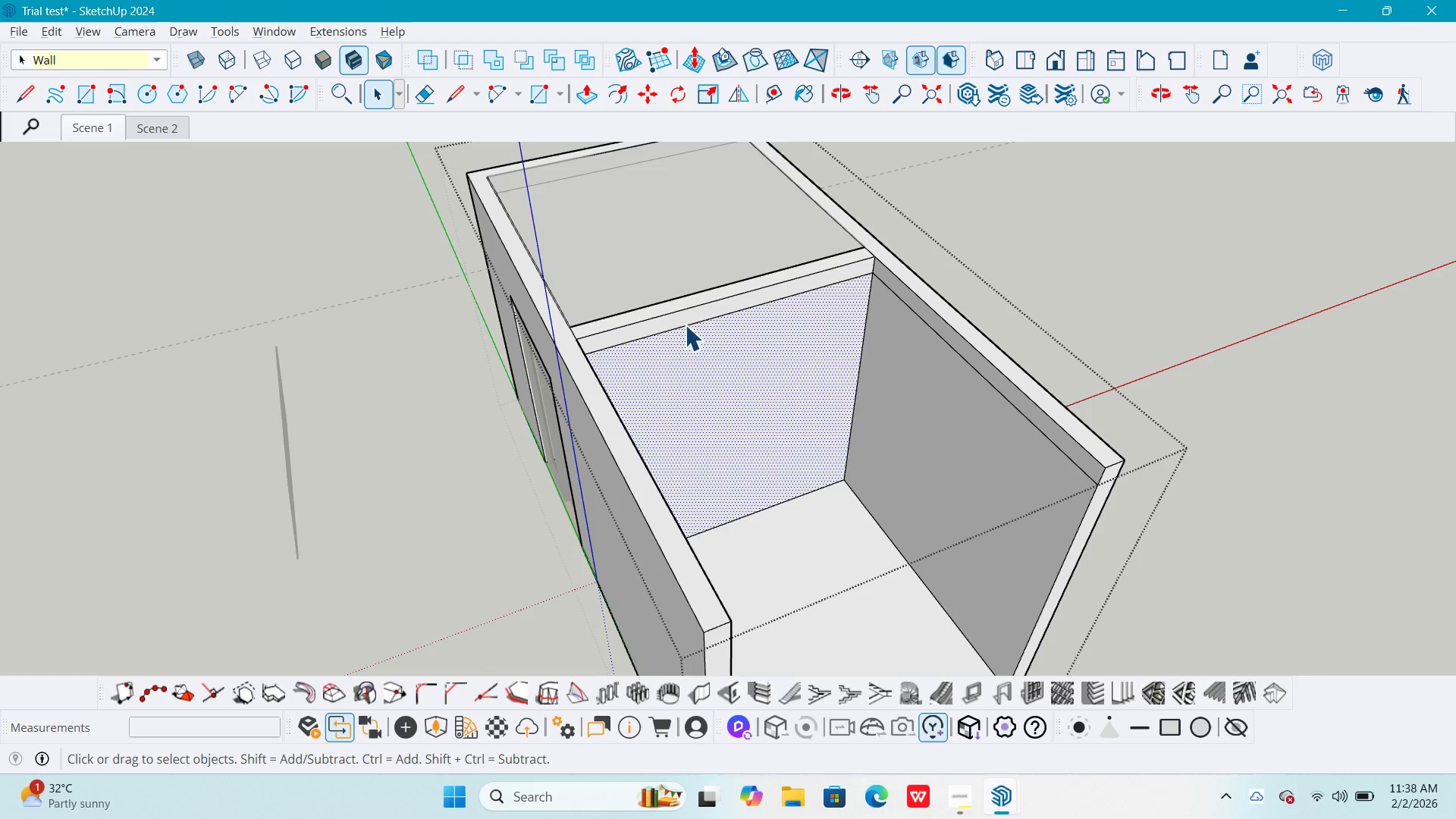 
triple_click([685, 325])
 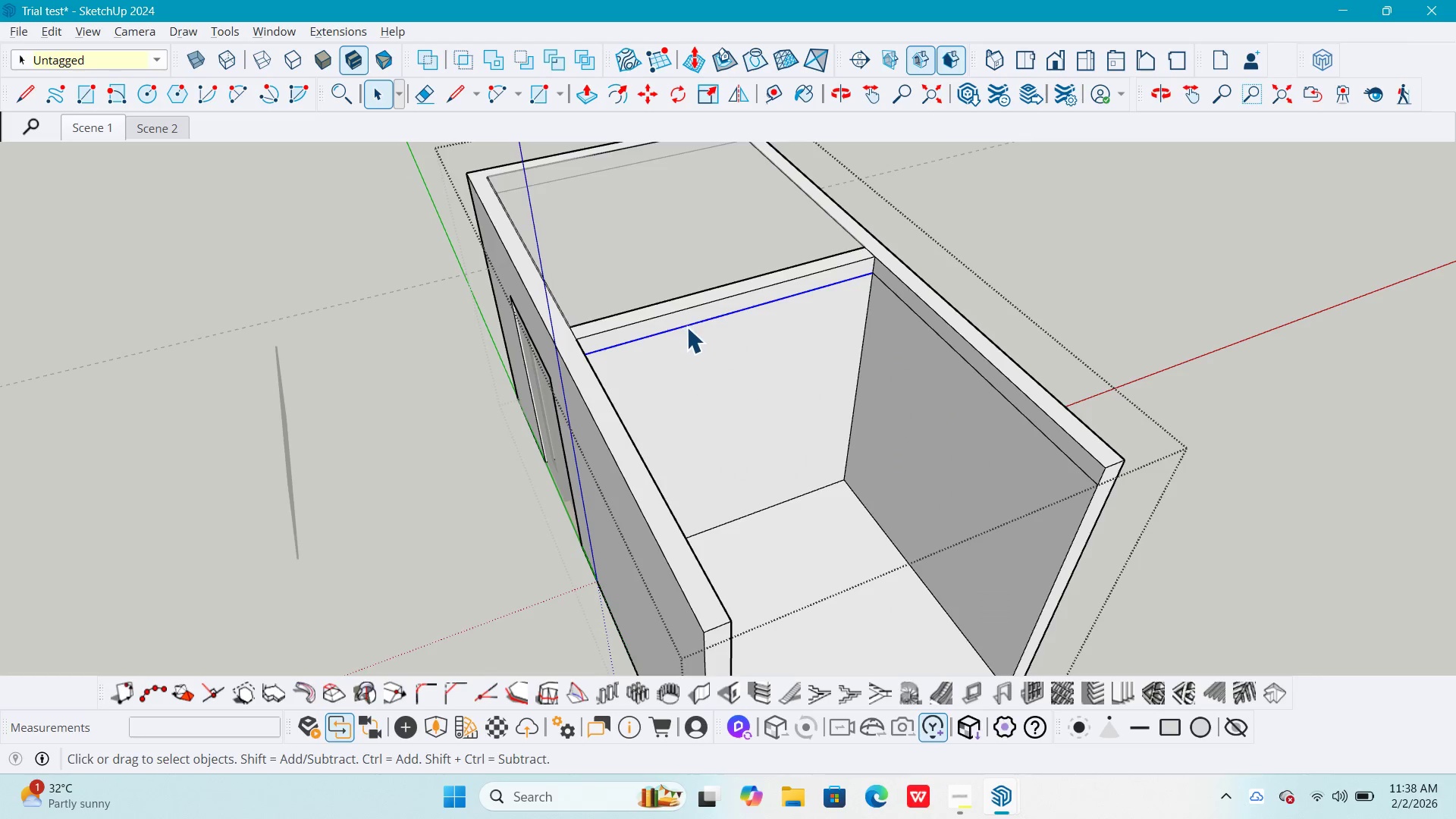 
key(E)
 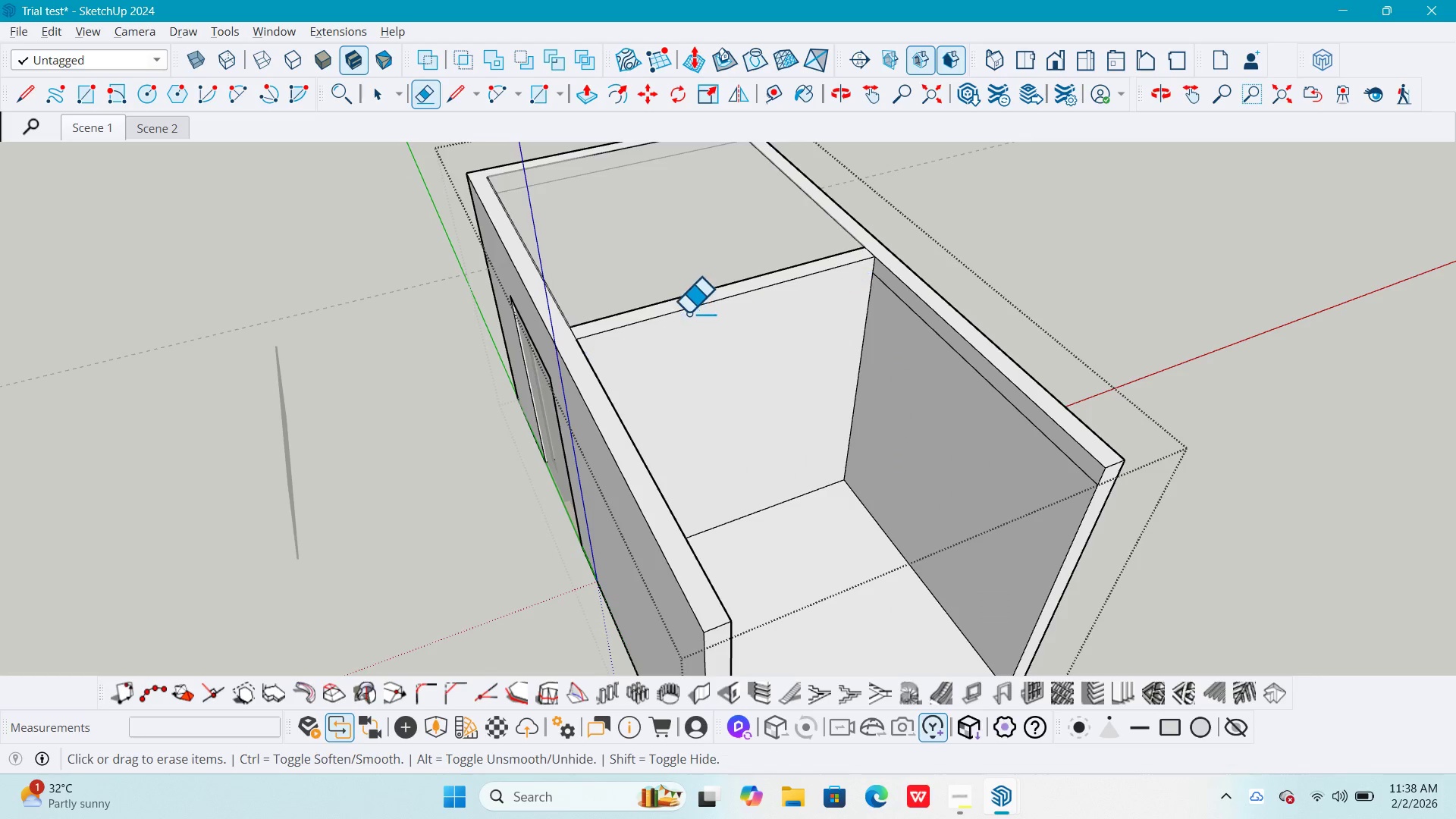 
key(Space)
 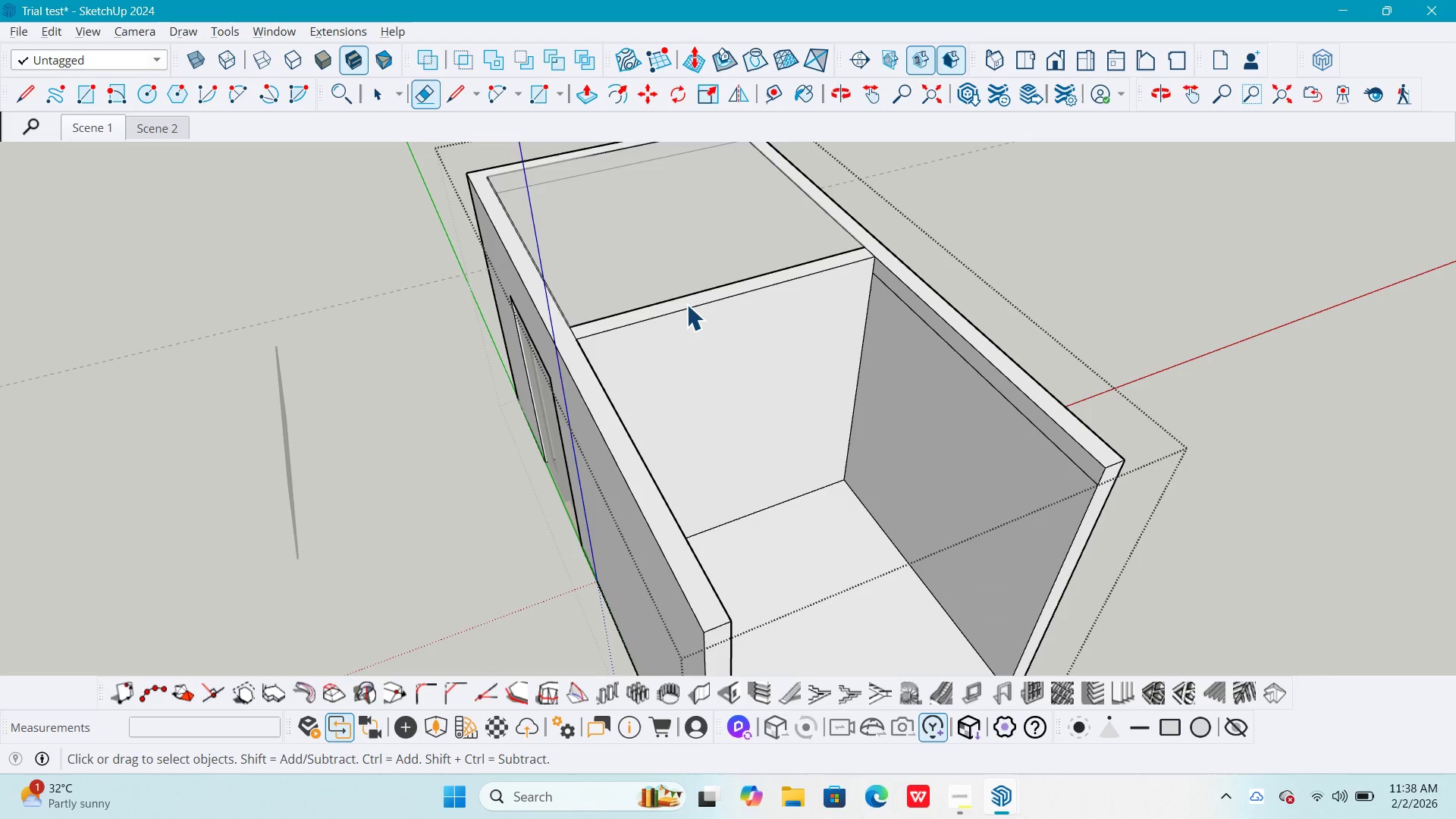 
left_click([686, 304])
 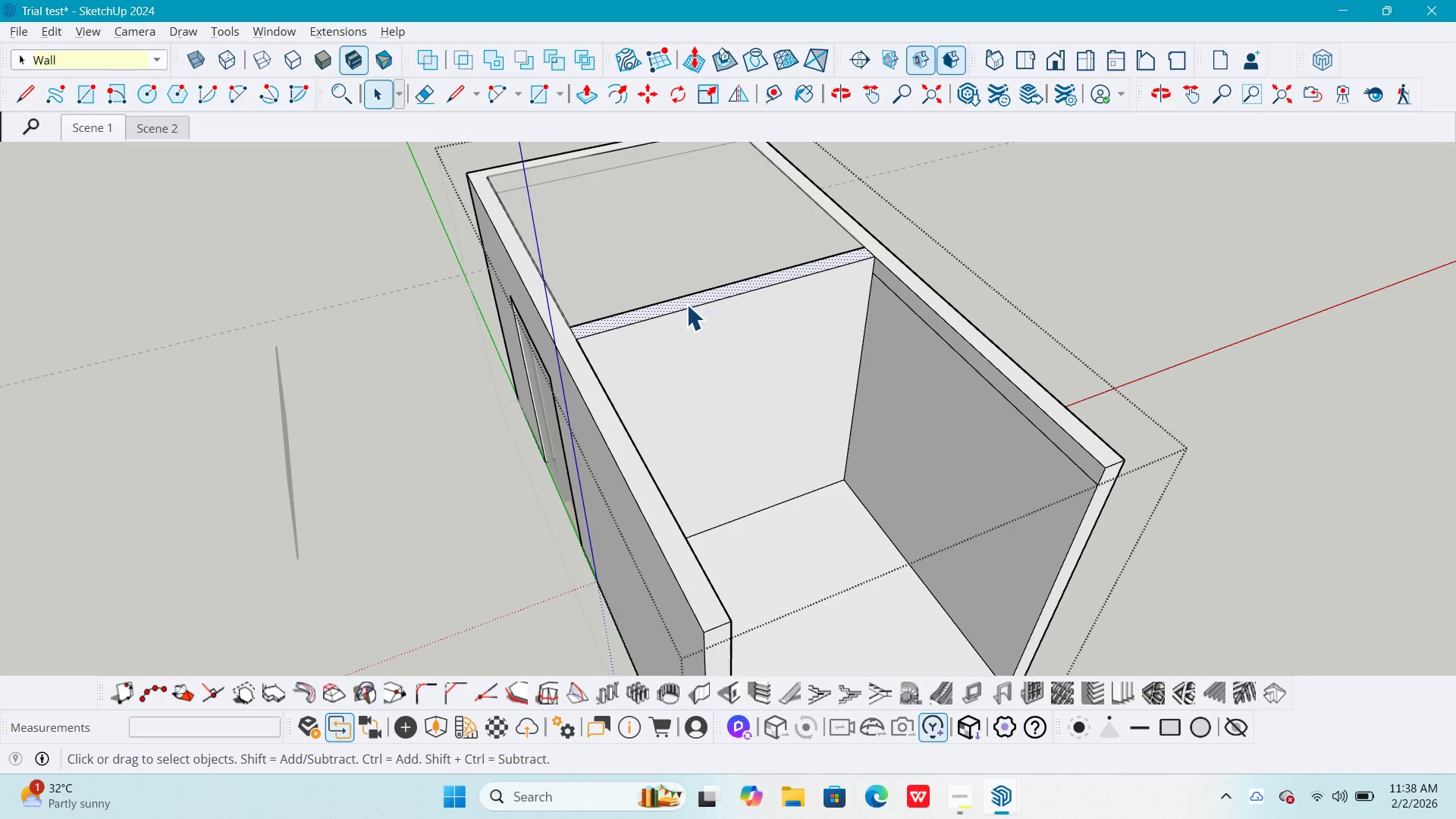 
key(P)
 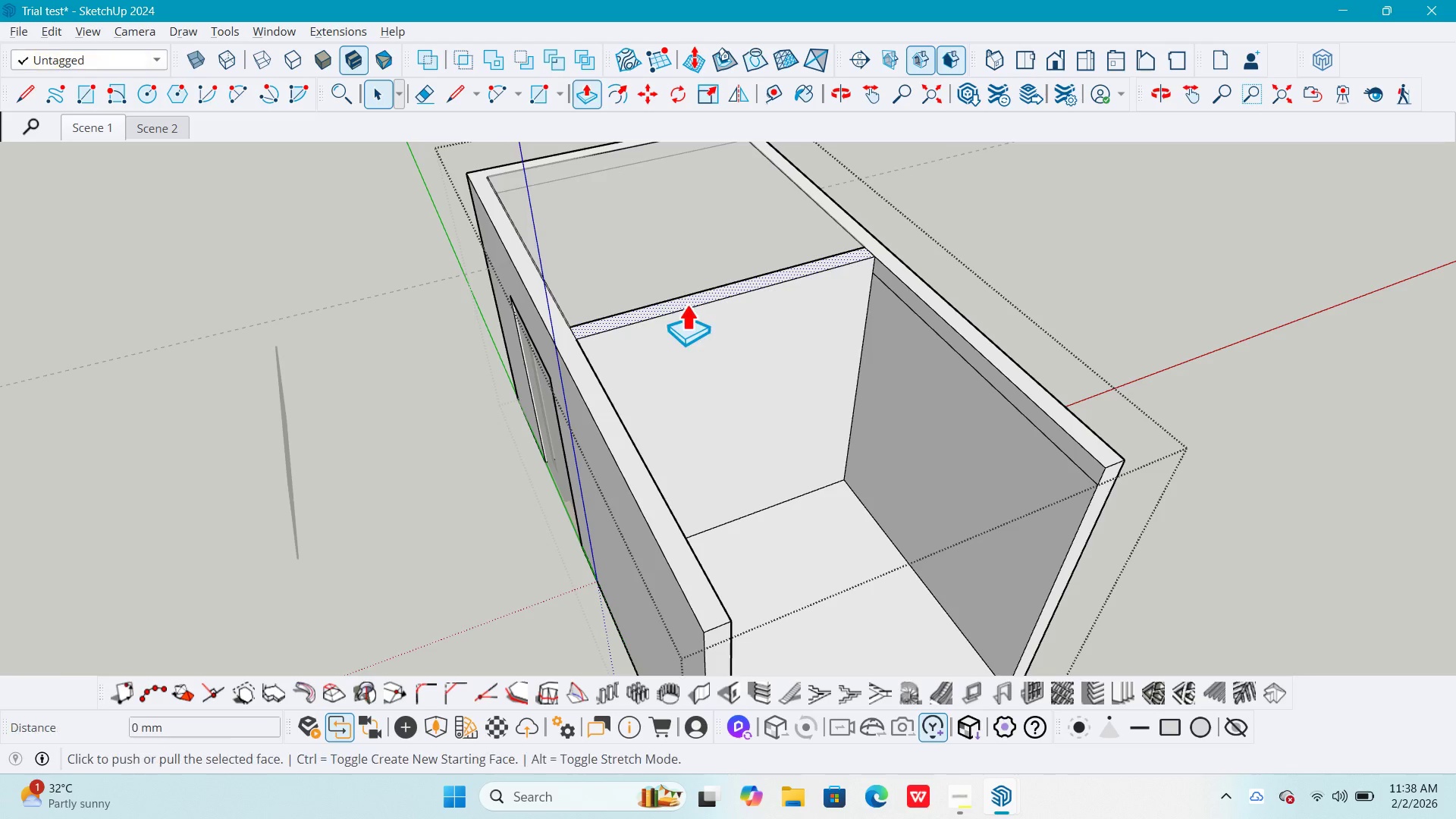 
left_click([686, 304])
 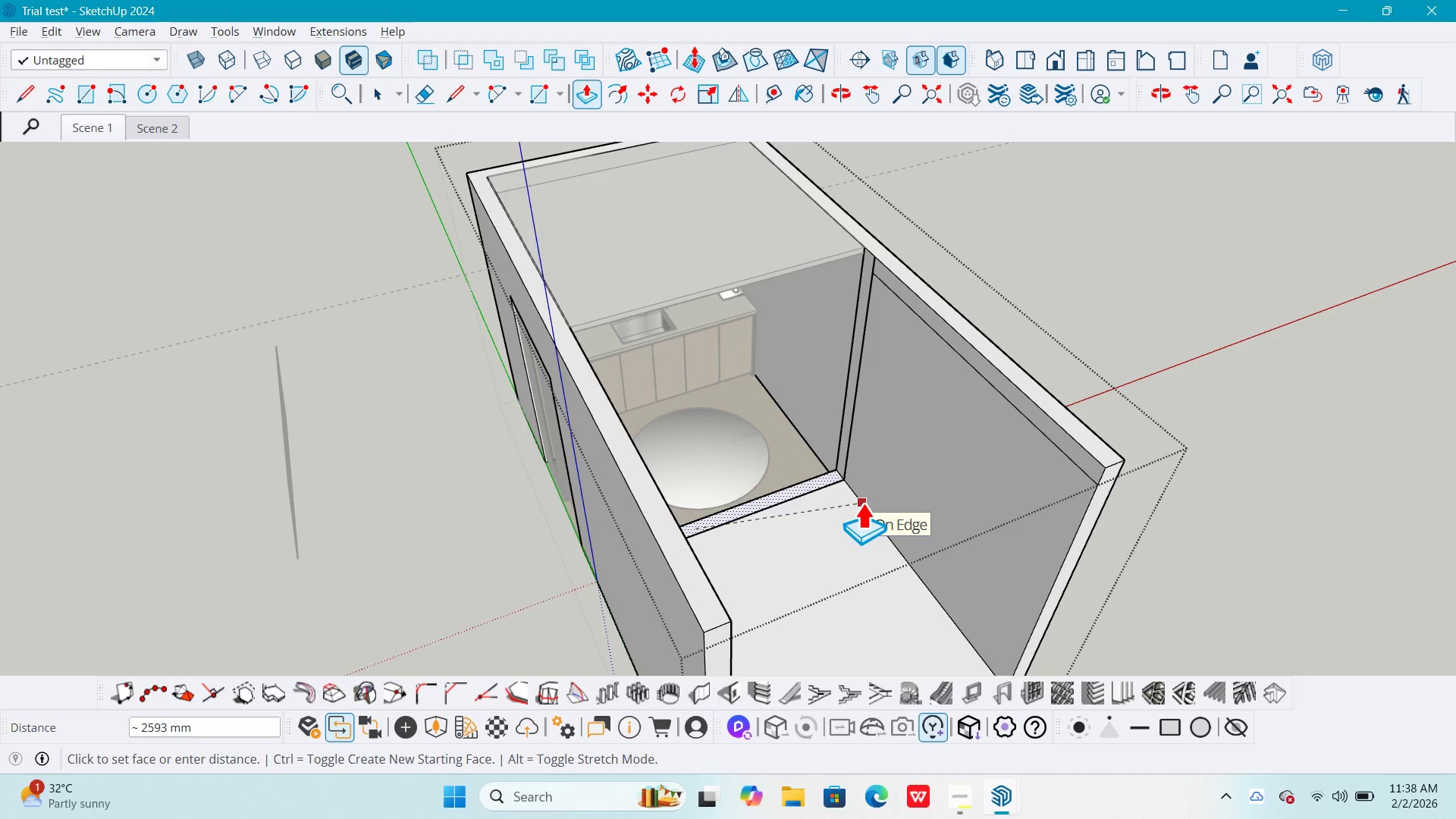 
wait(8.61)
 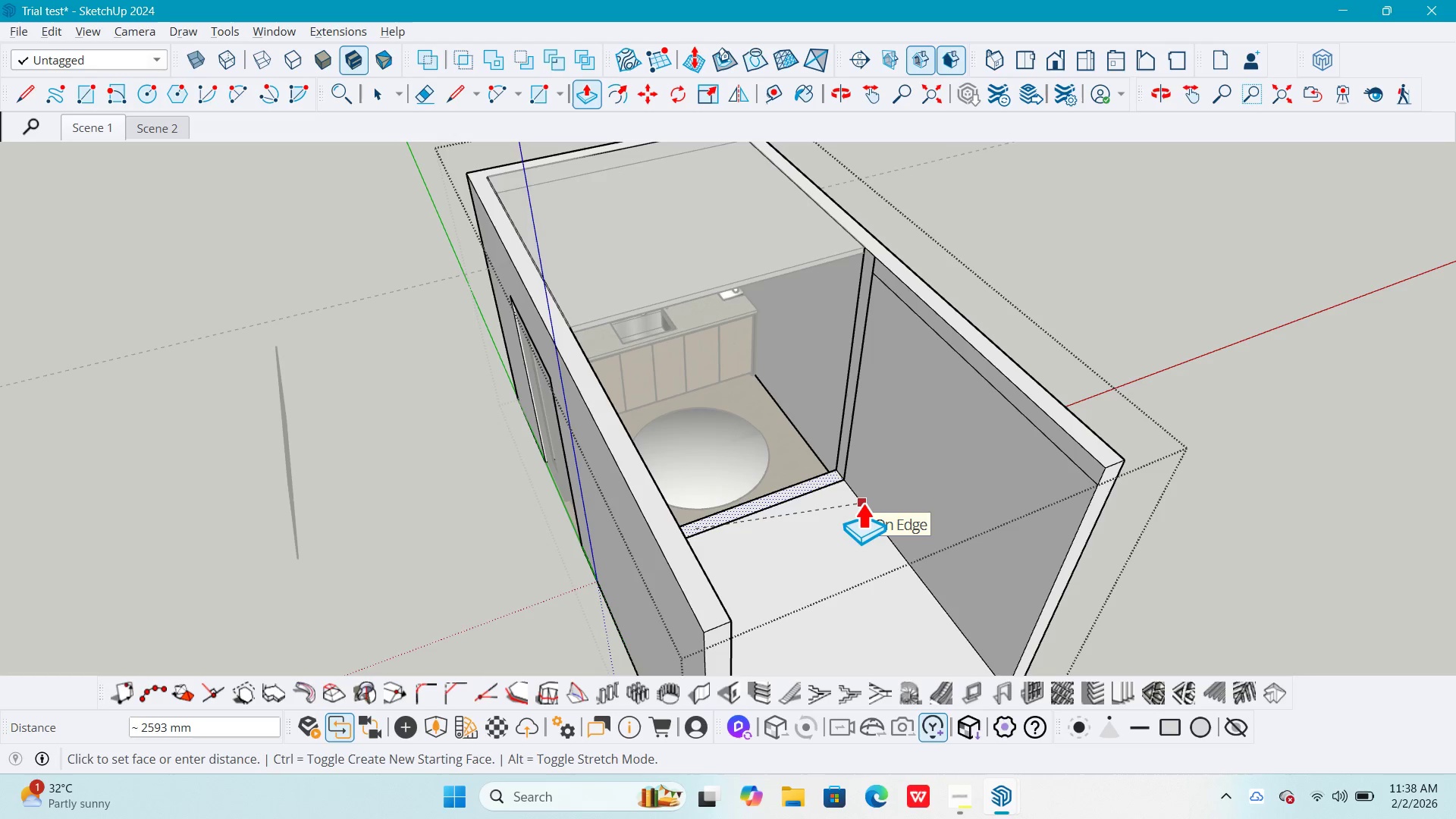 
key(Numpad2)
 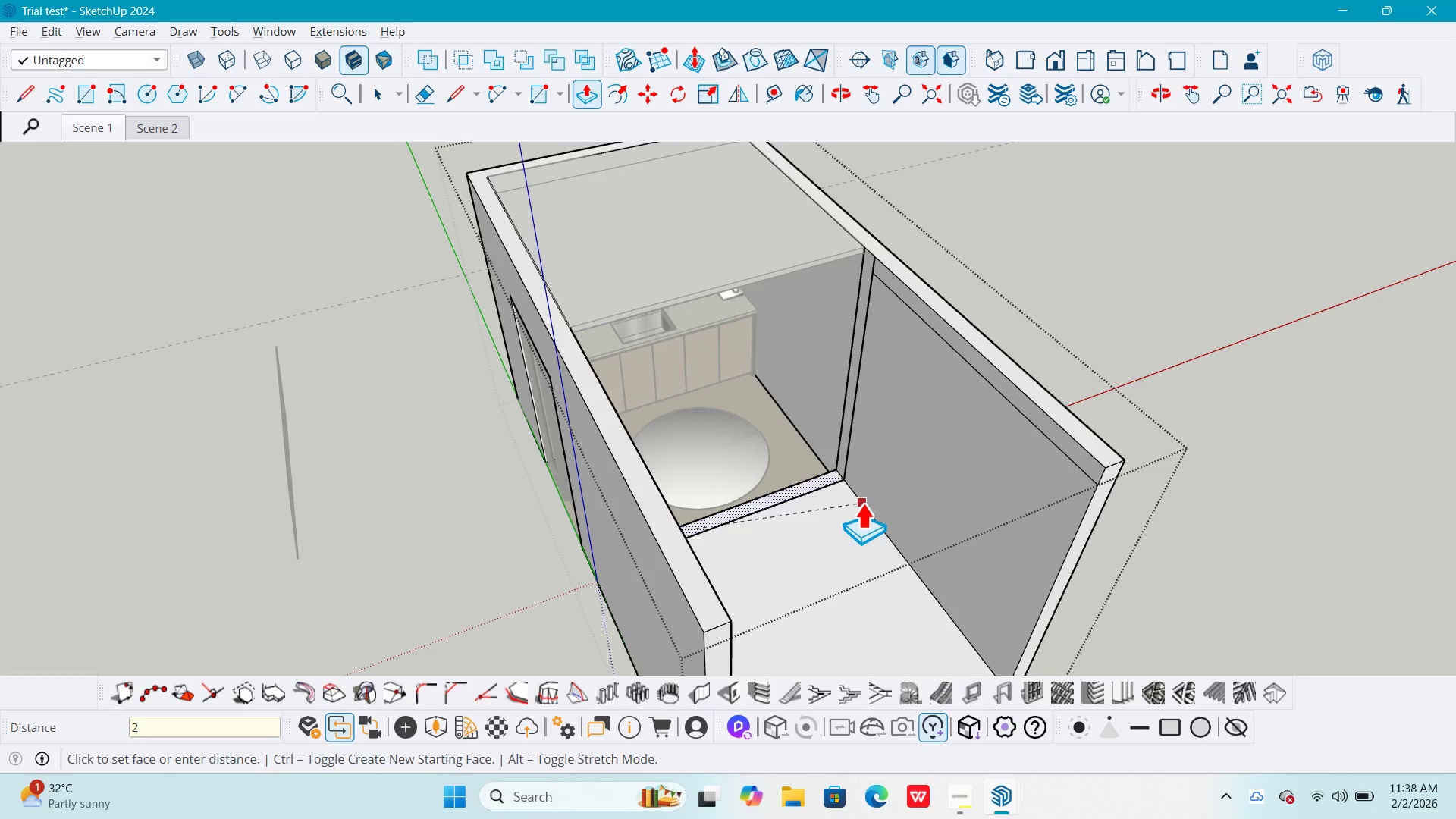 
key(Numpad5)
 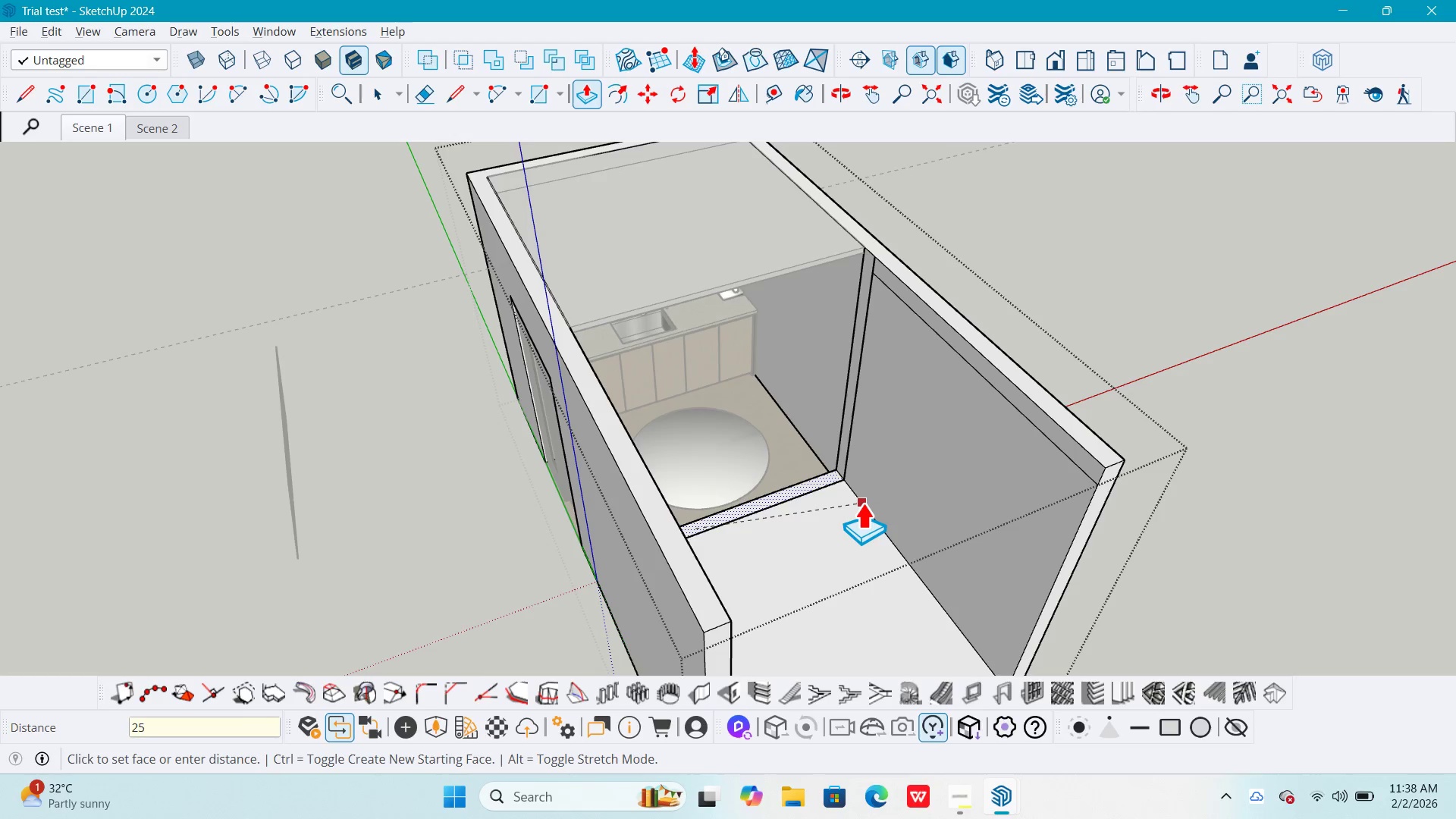 
key(Numpad0)
 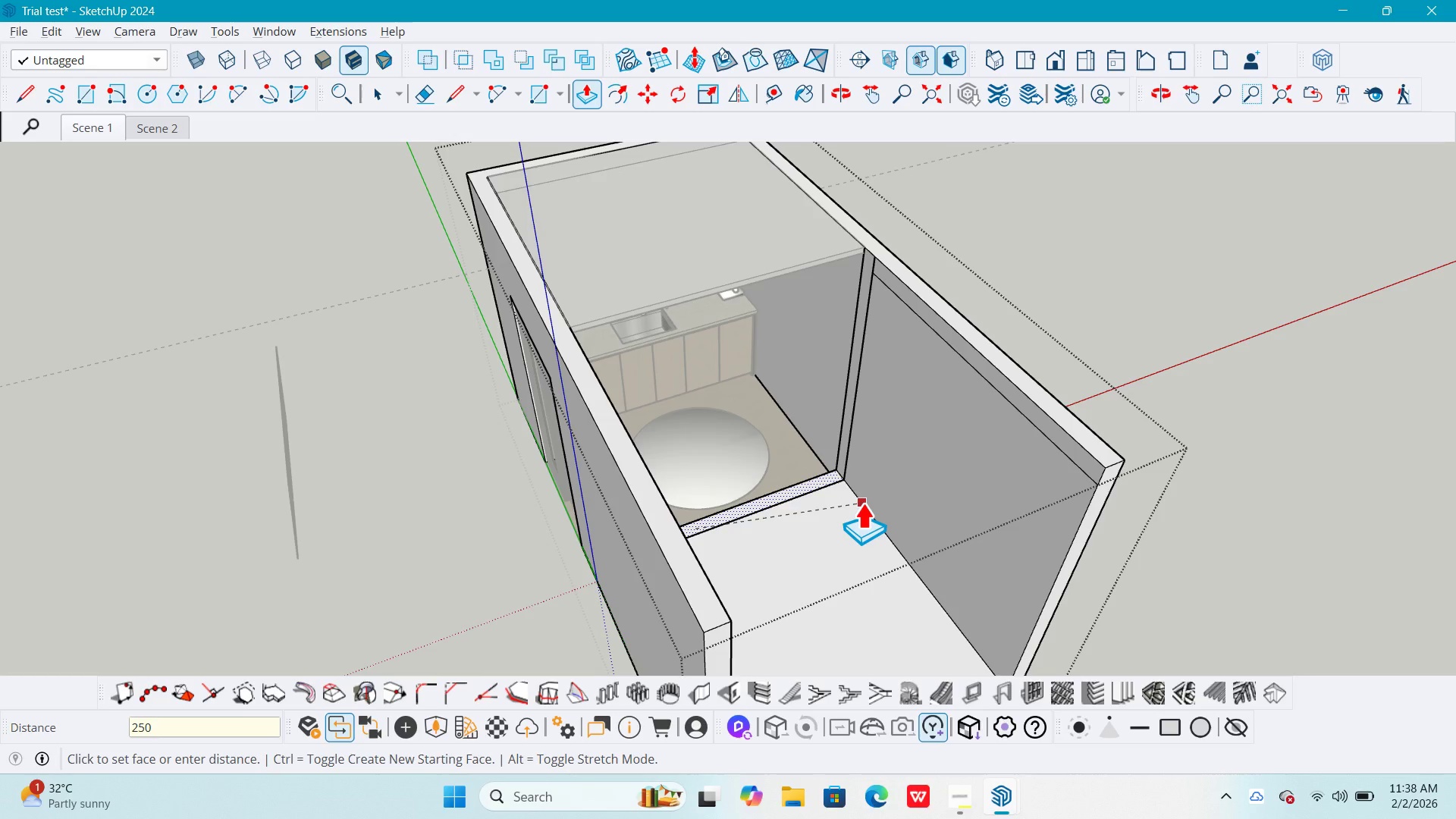 
key(Numpad0)
 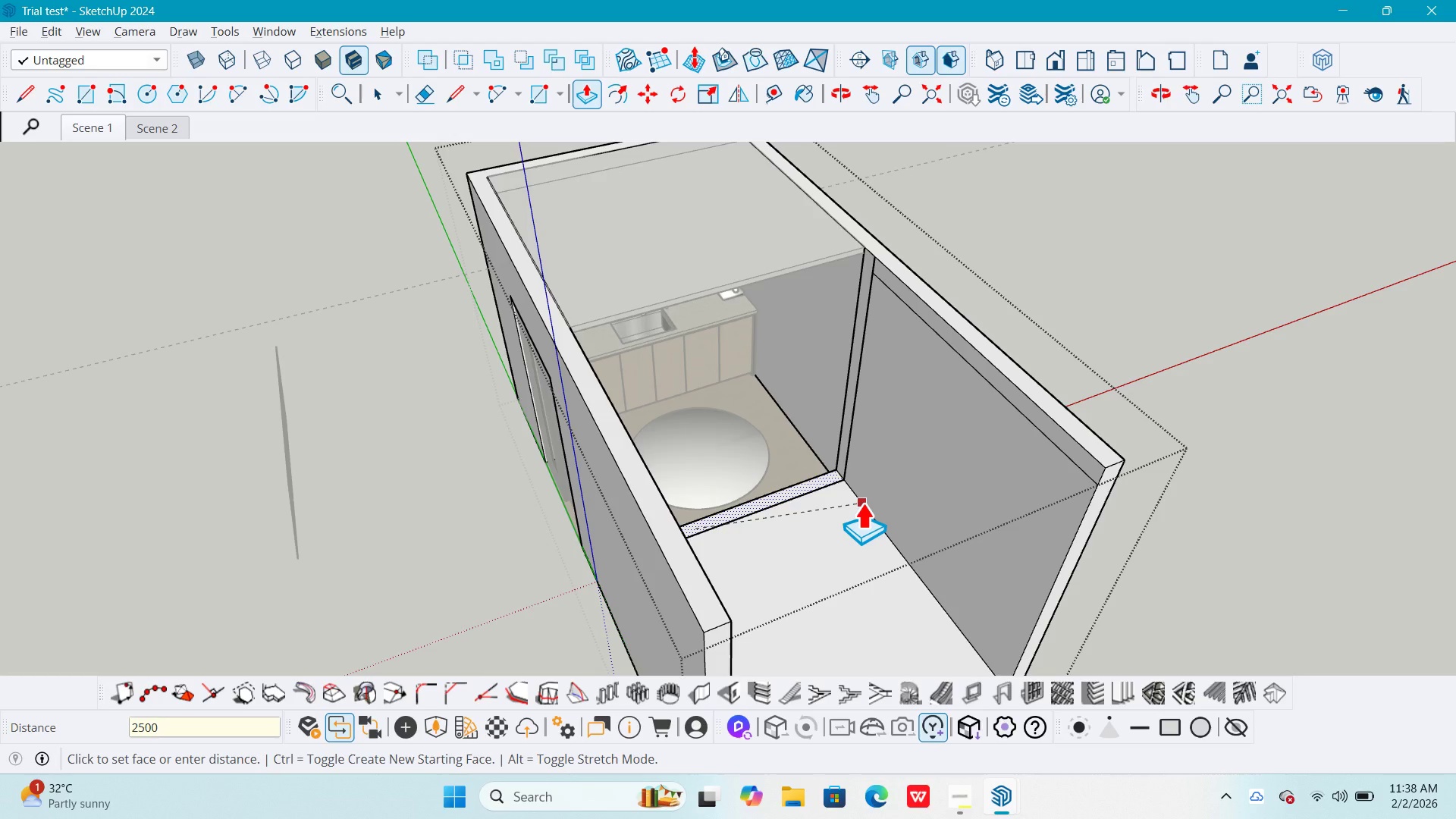 
key(NumpadEnter)
 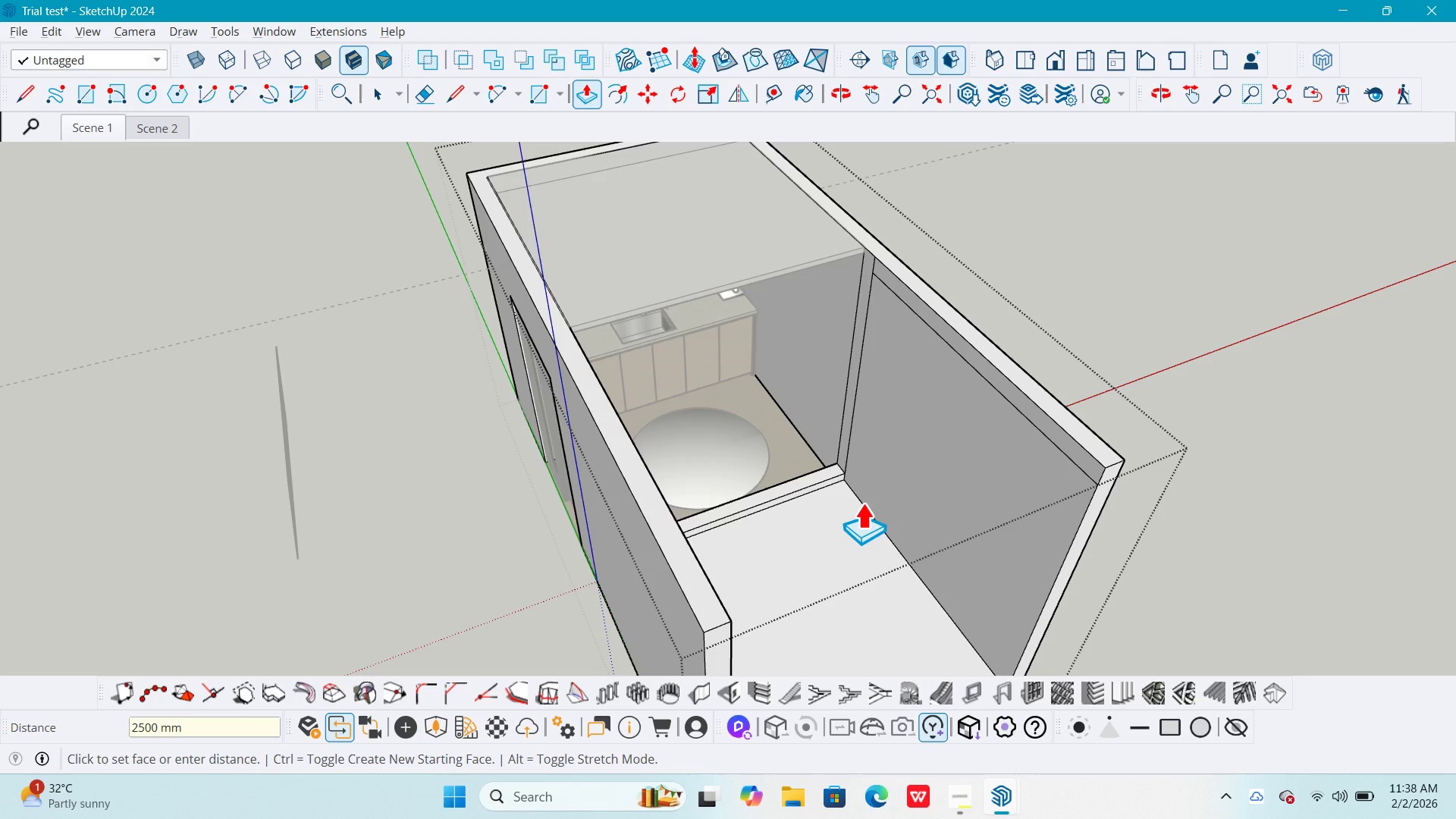 
key(Space)
 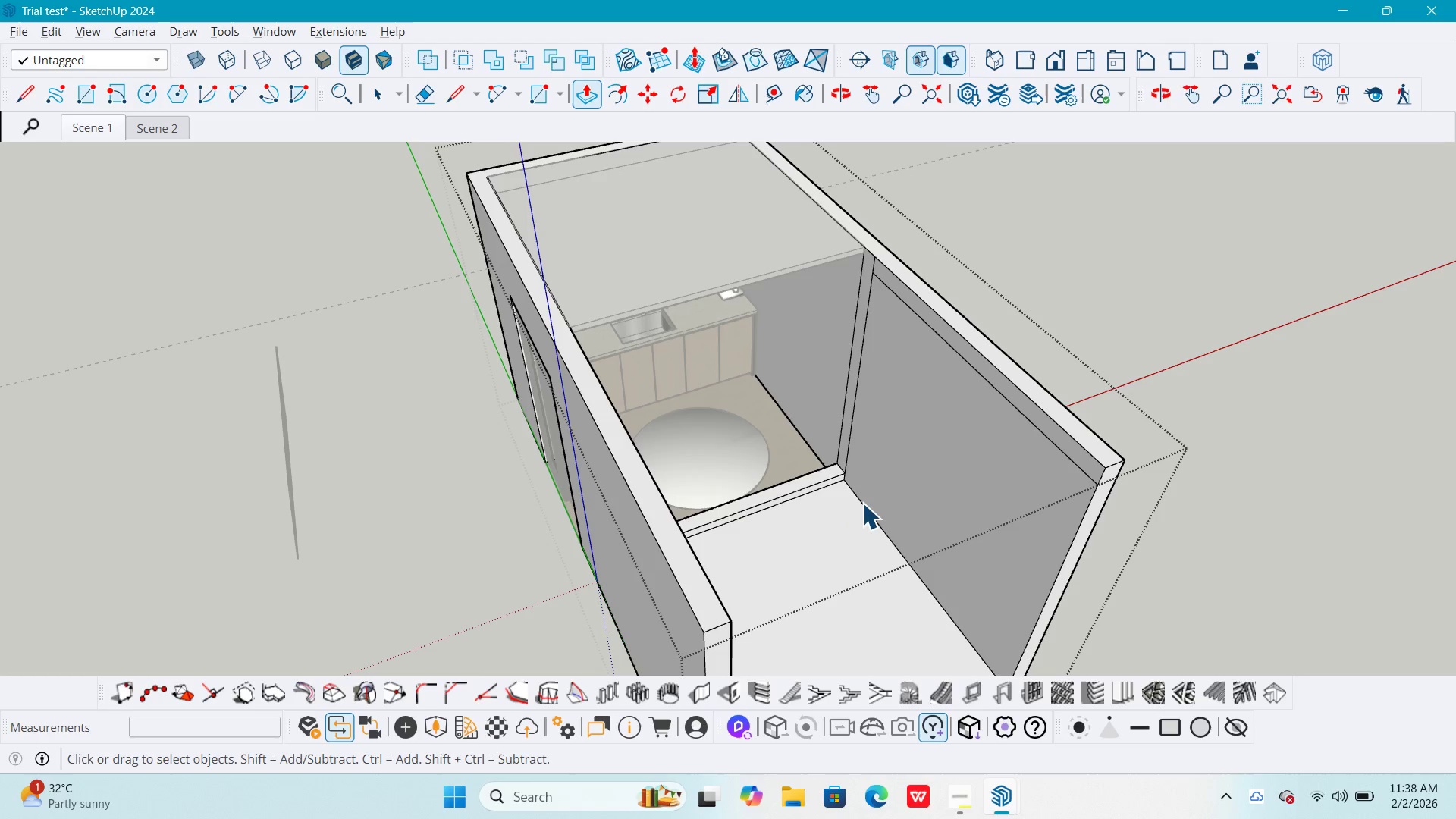 
key(Escape)
 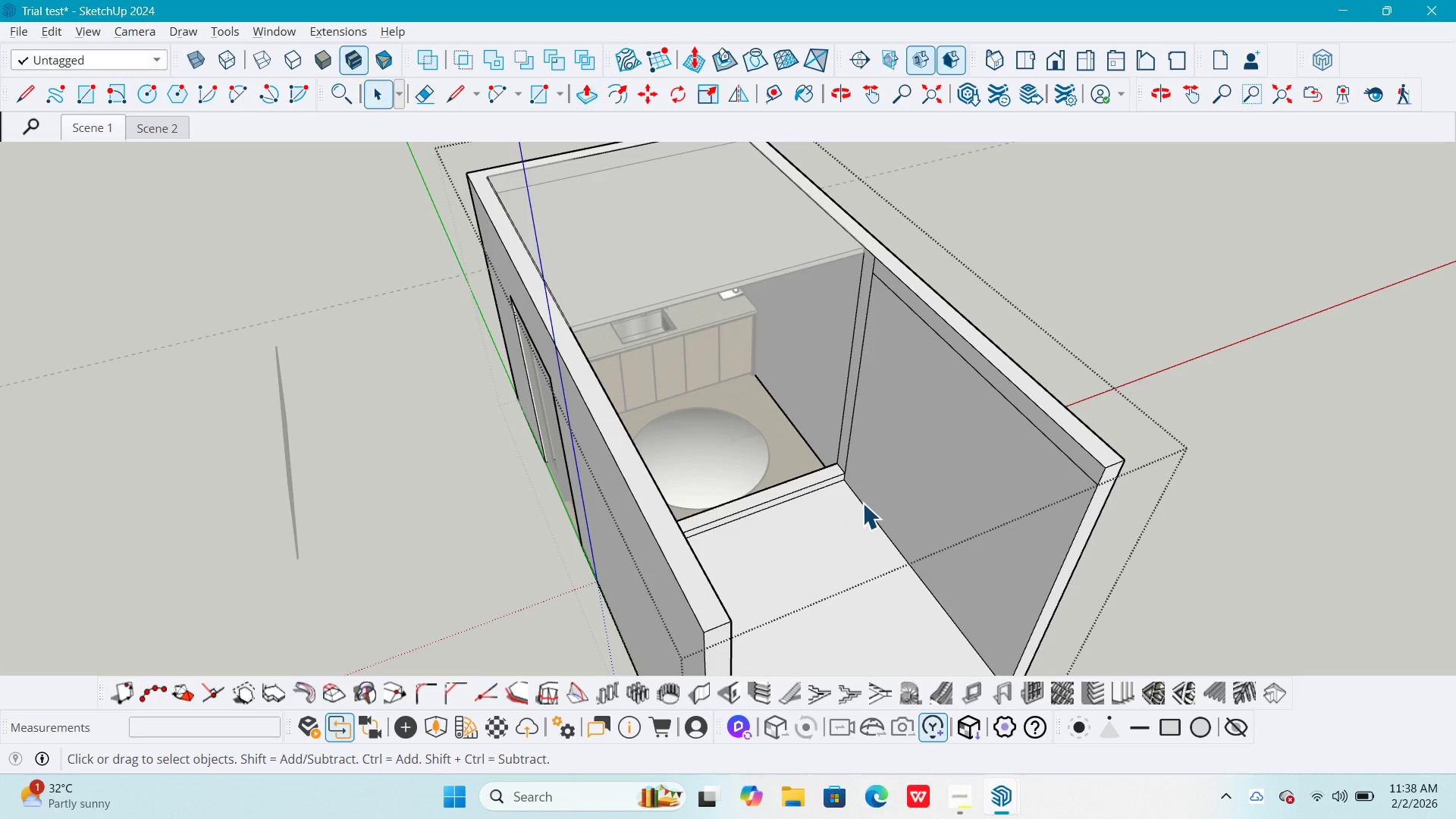 
key(Escape)
 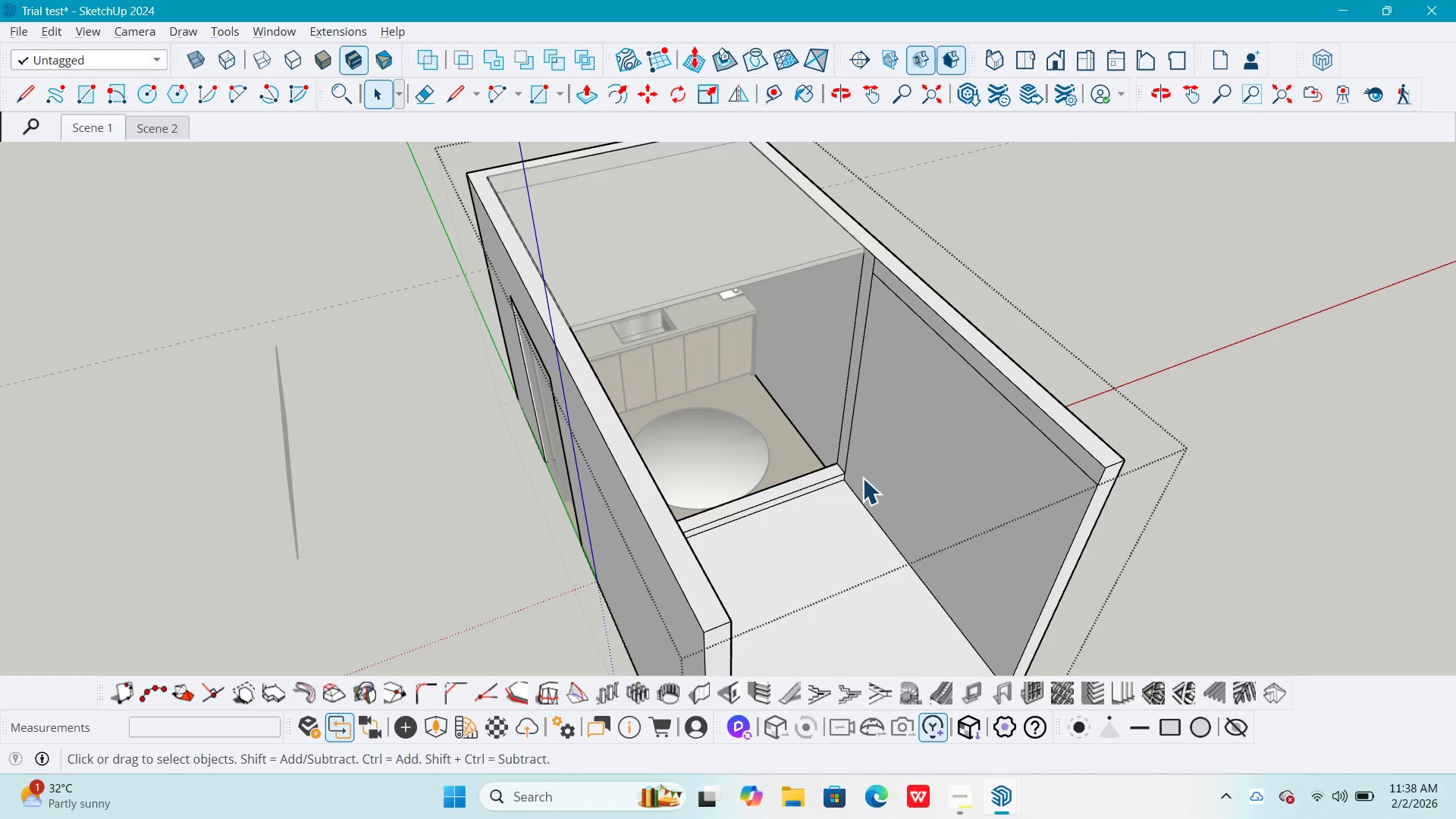 
key(Escape)
 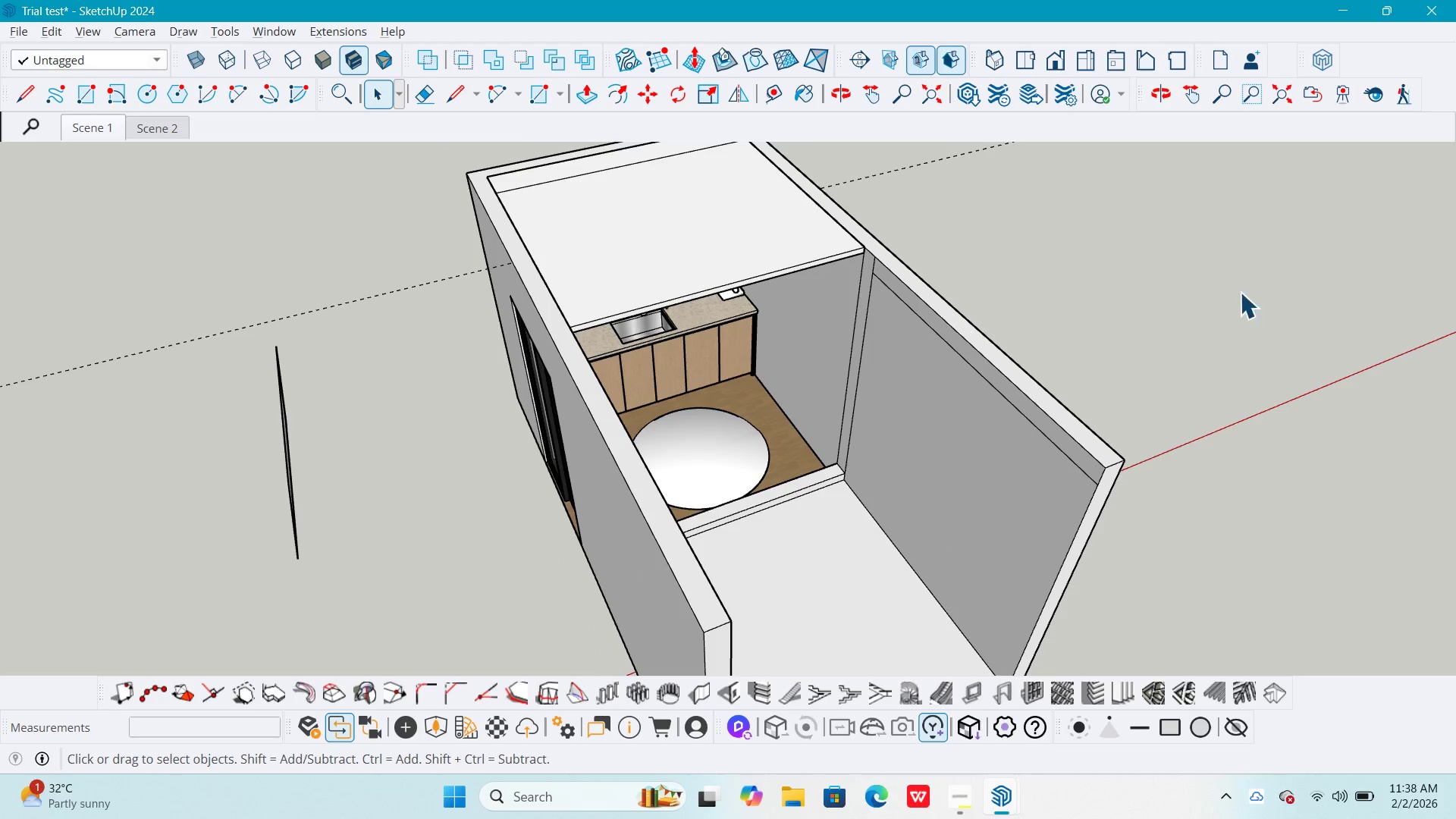 
key(Escape)
 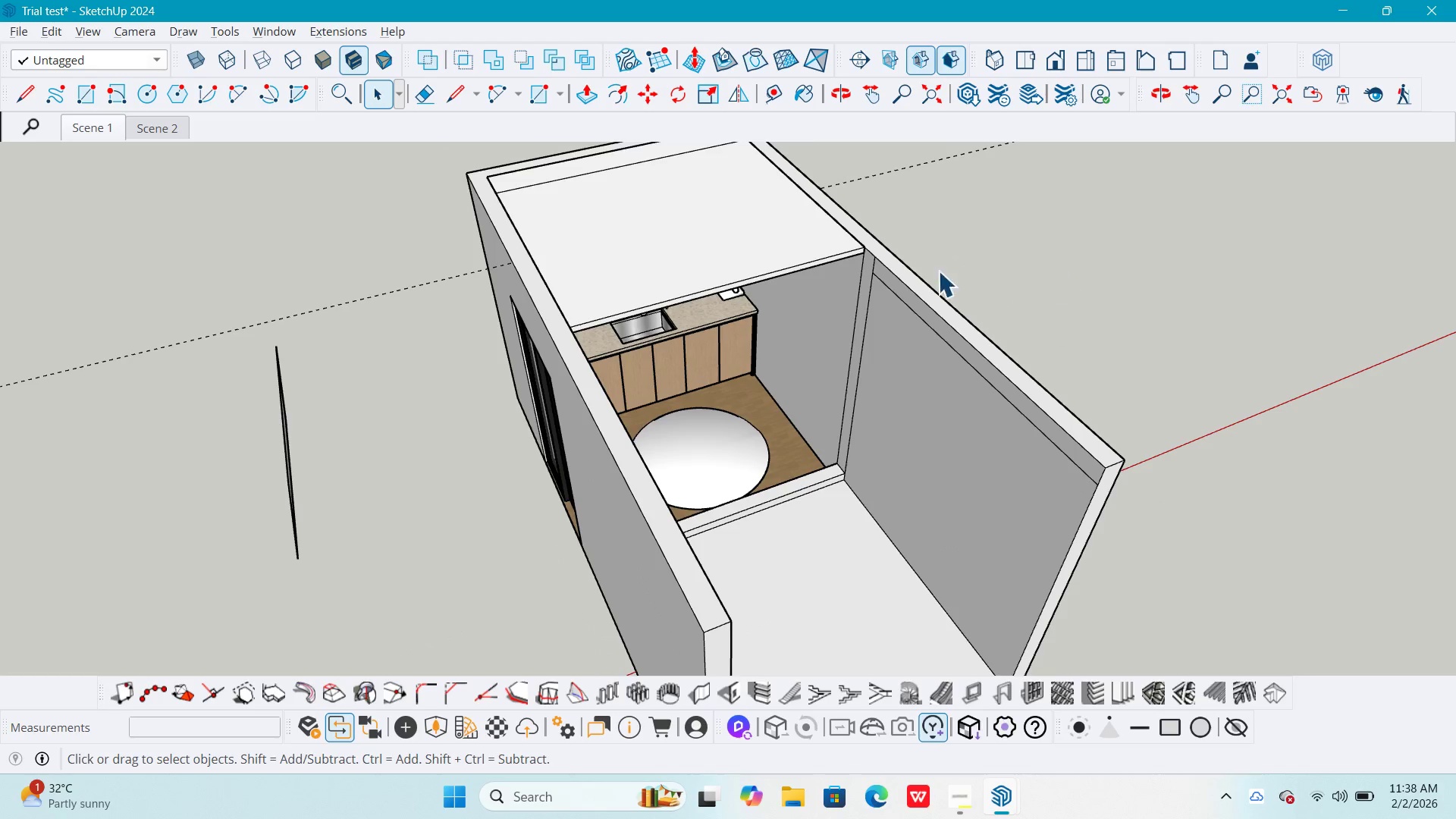 
key(Escape)
 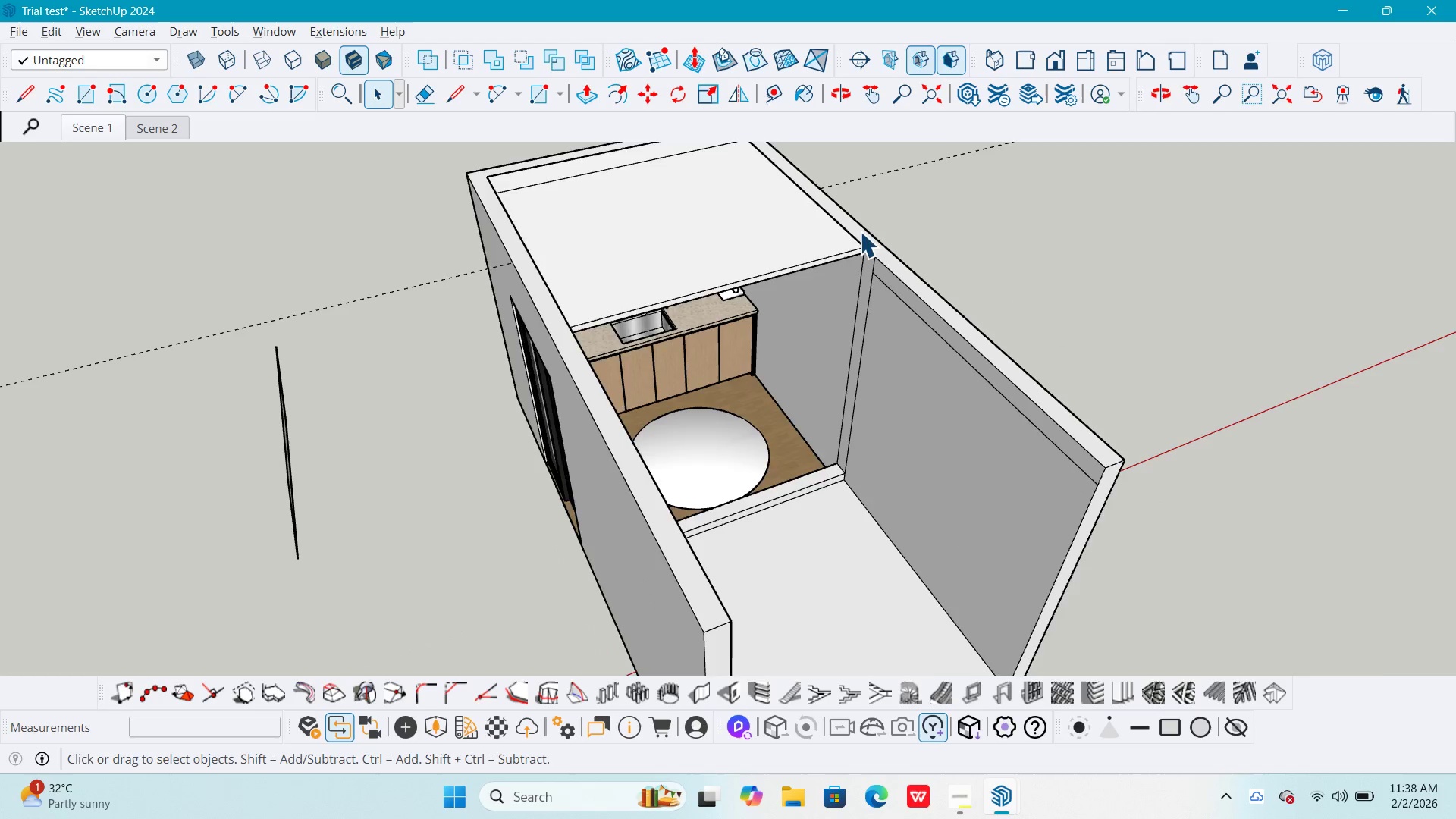 
key(R)
 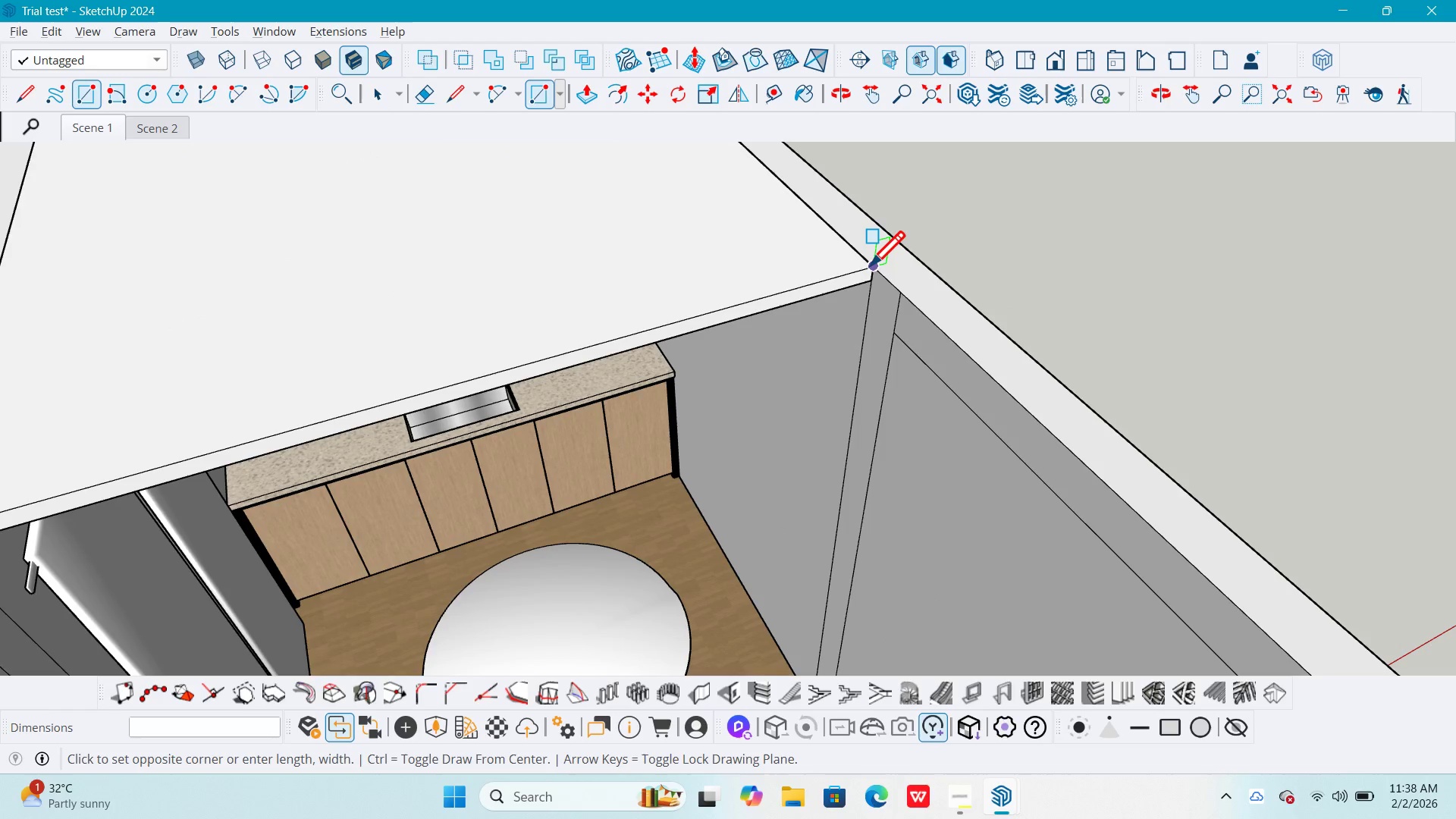 
left_click([870, 265])
 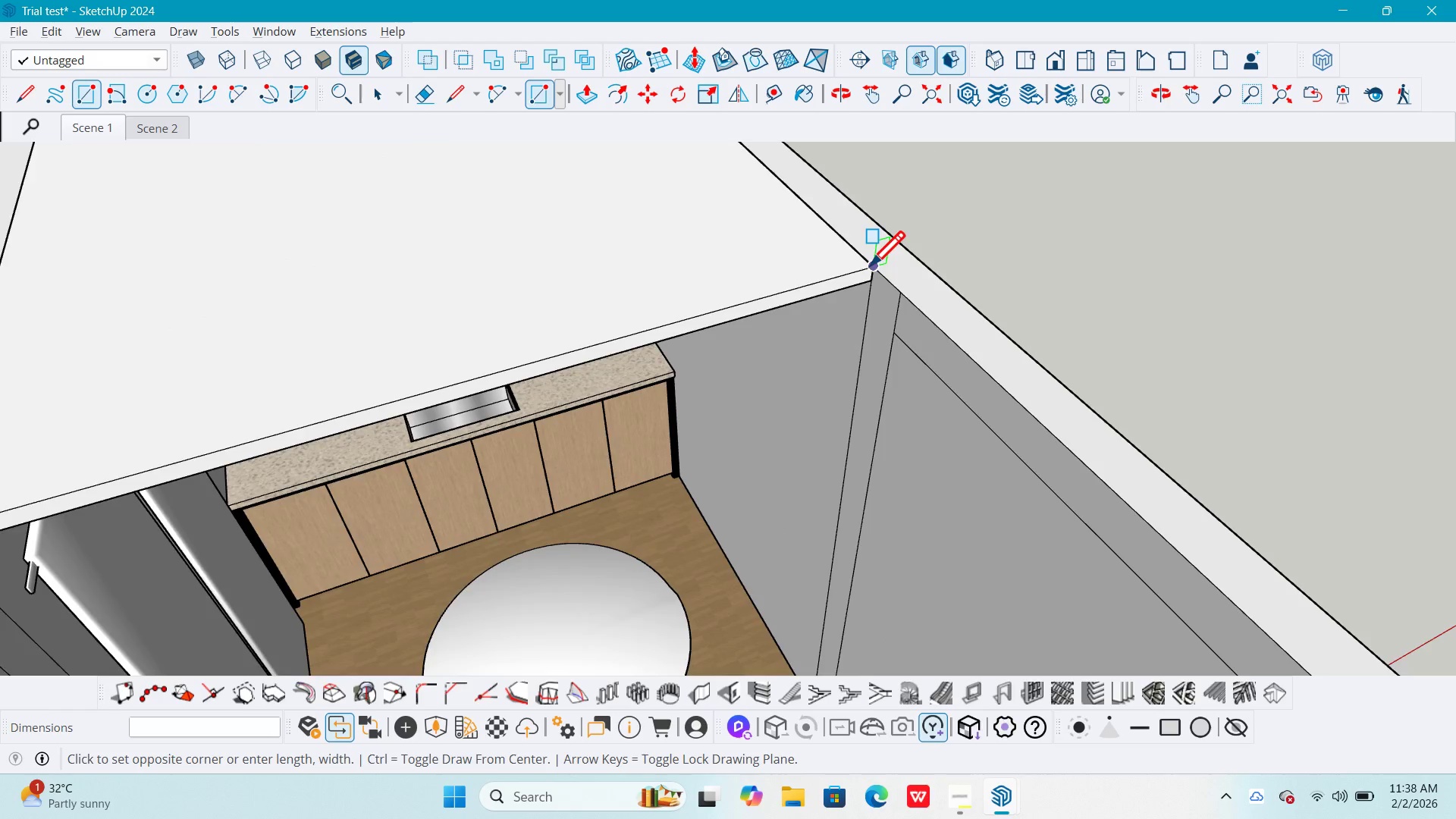 
scroll: coordinate [880, 253], scroll_direction: up, amount: 9.0
 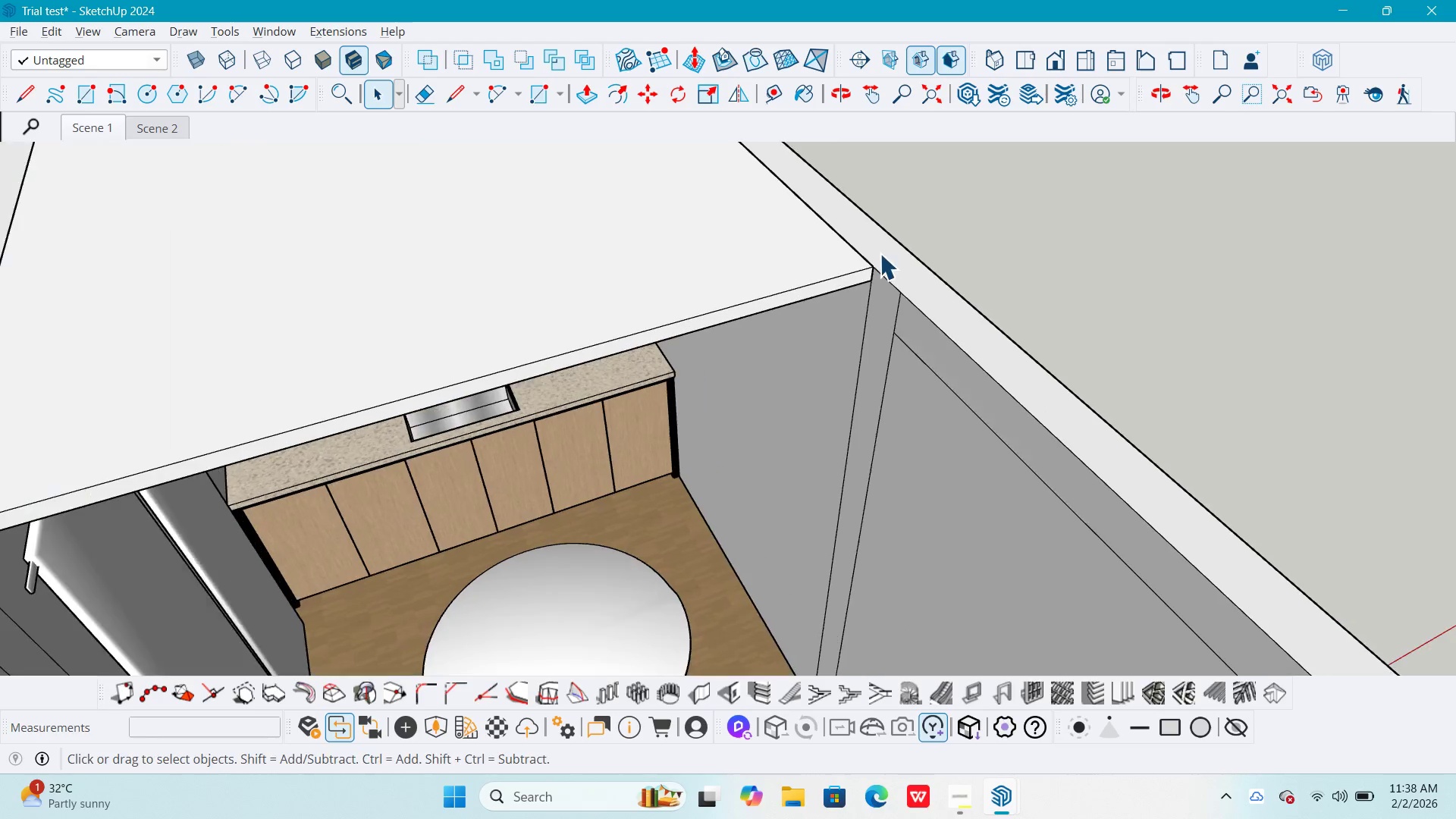 
scroll: coordinate [880, 446], scroll_direction: down, amount: 17.0
 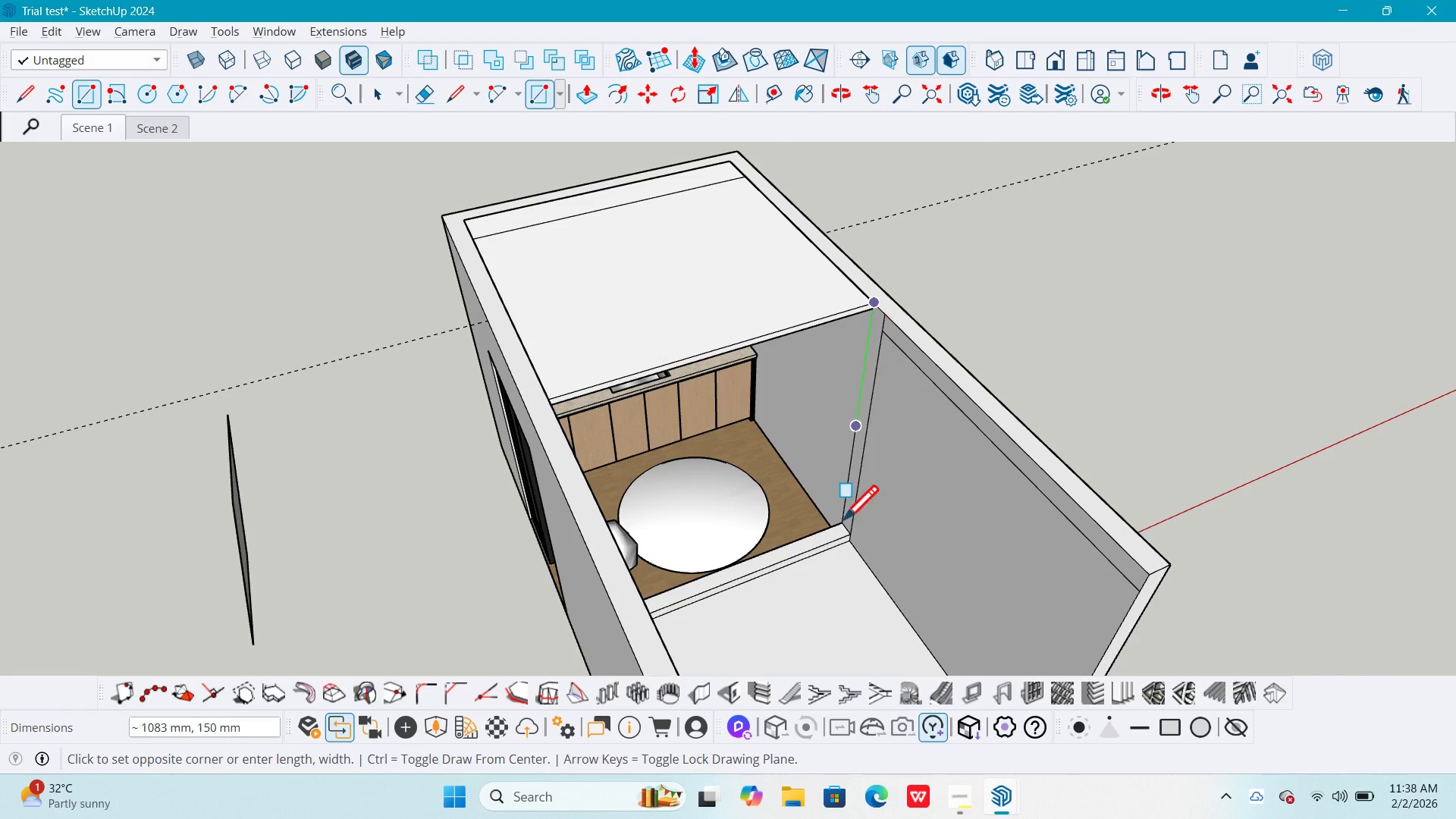 
hold_key(key=ShiftLeft, duration=0.31)
 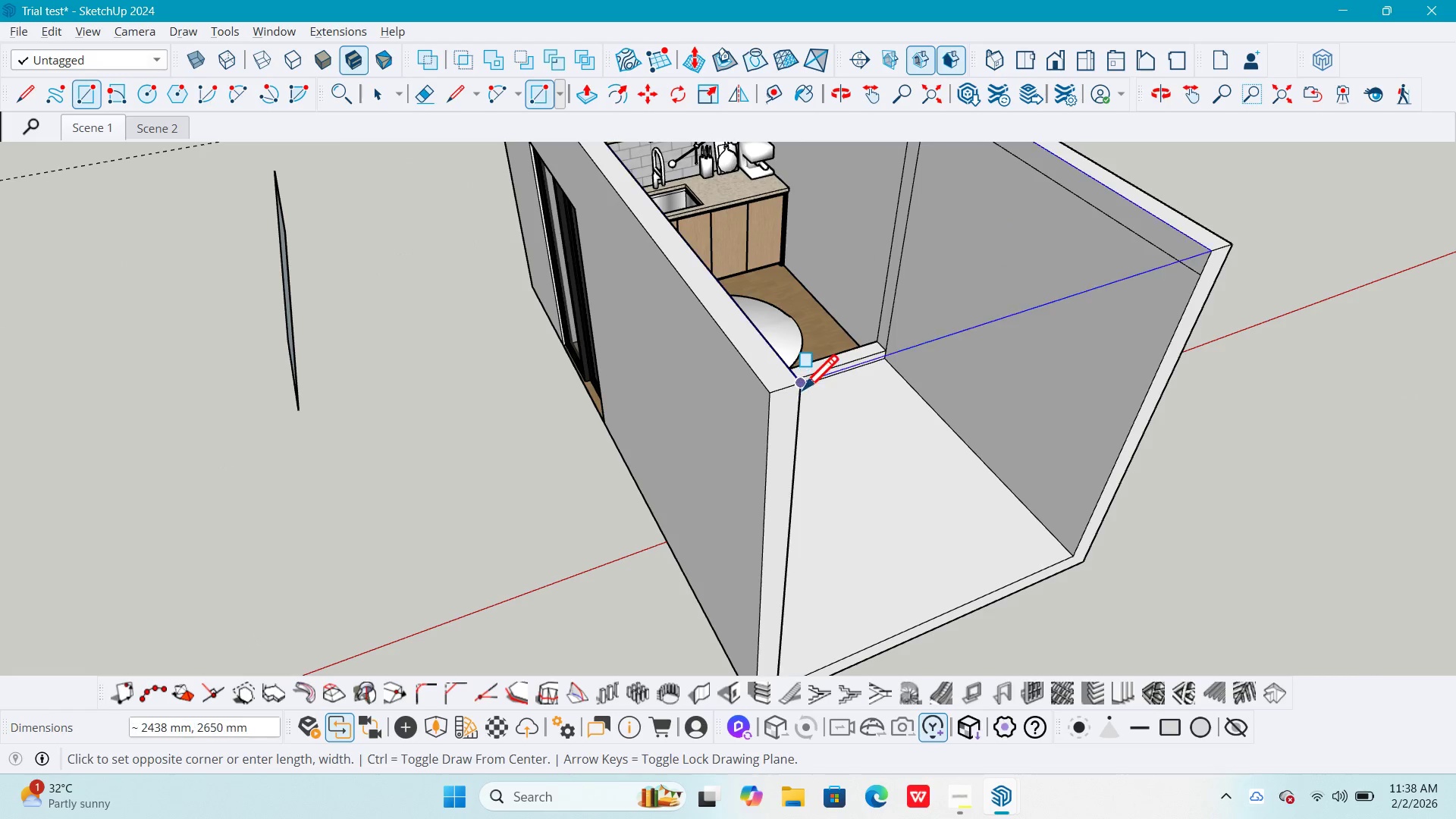 
left_click([803, 389])
 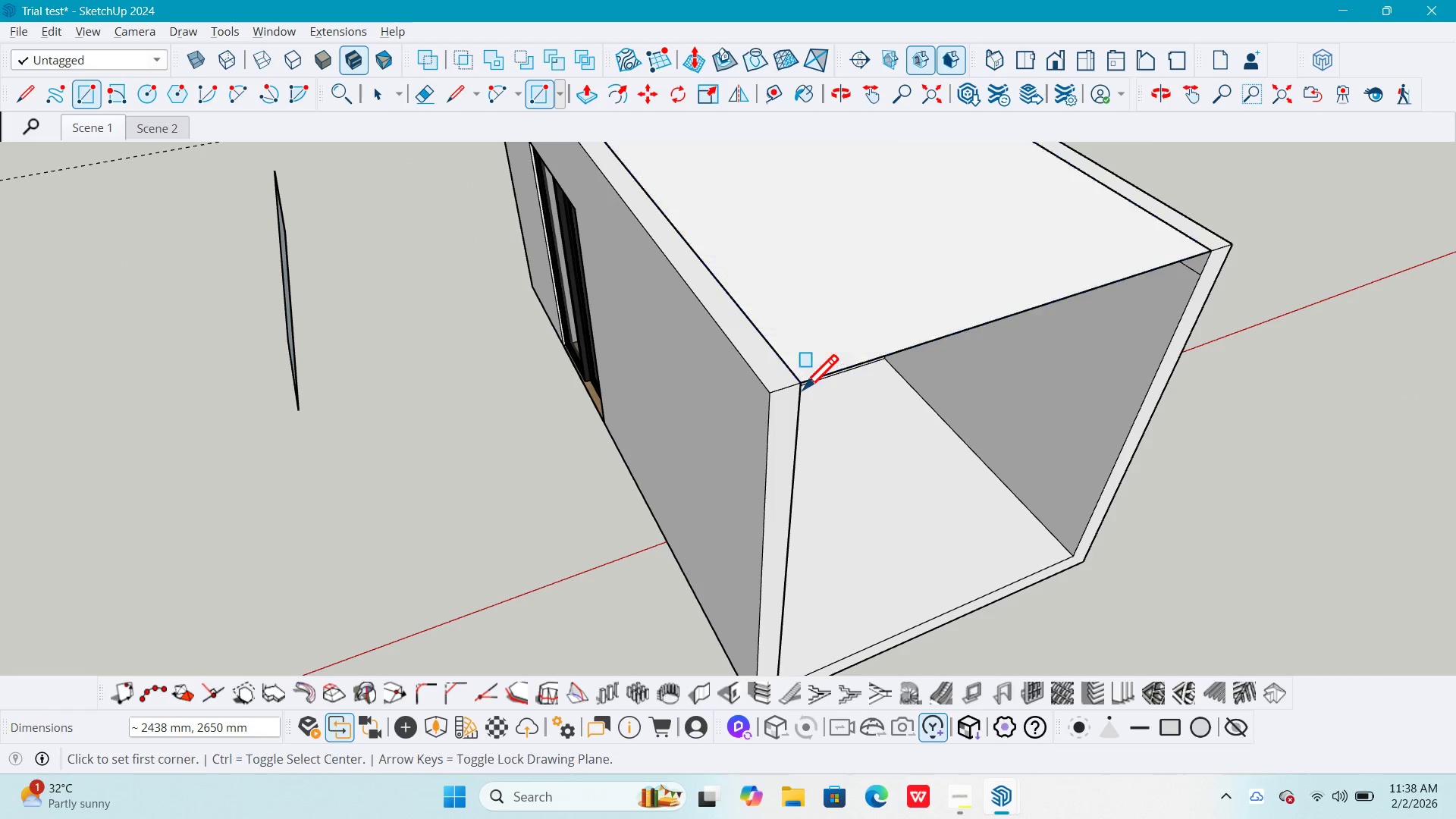 
key(Space)
 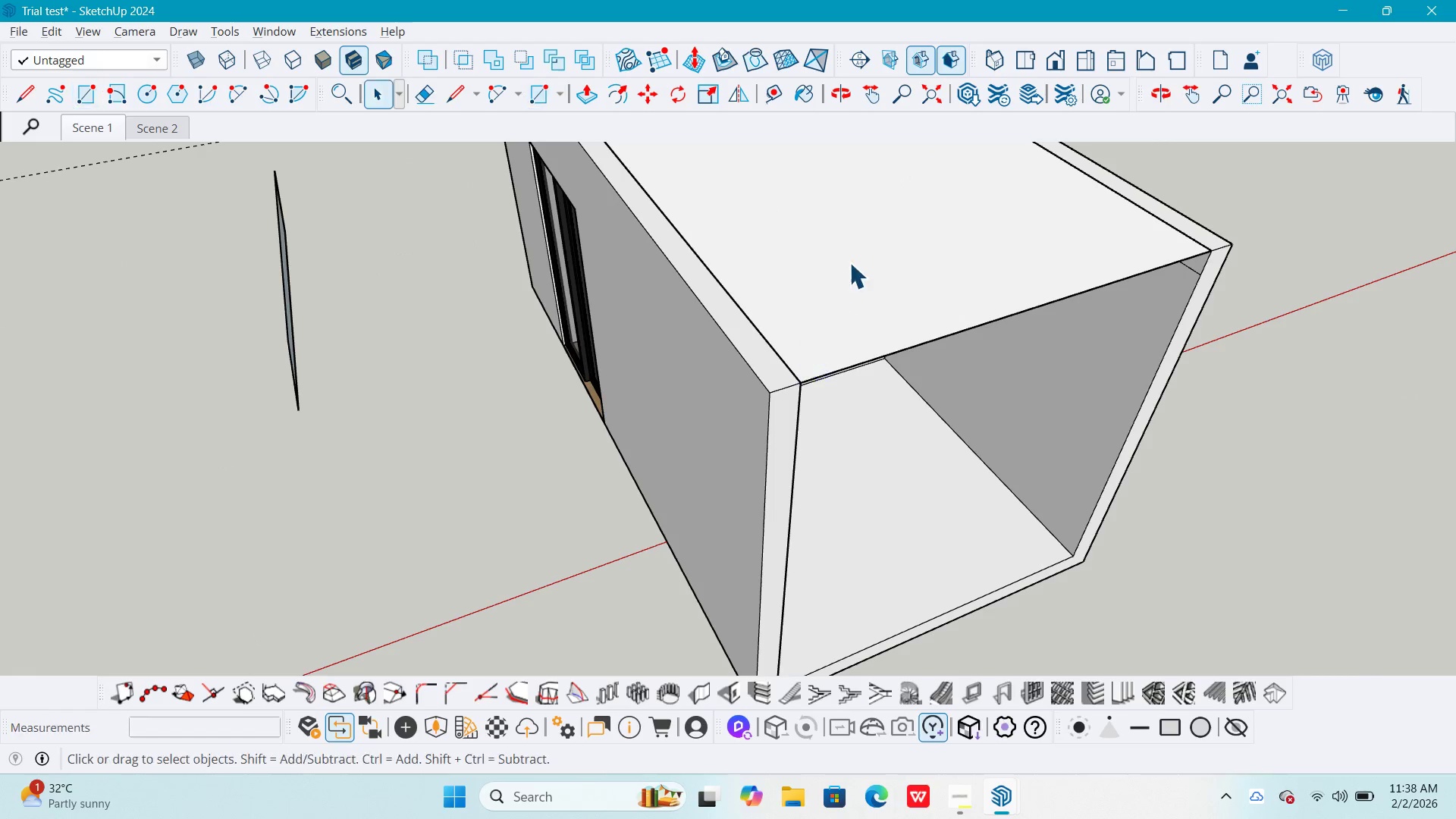 
double_click([848, 256])
 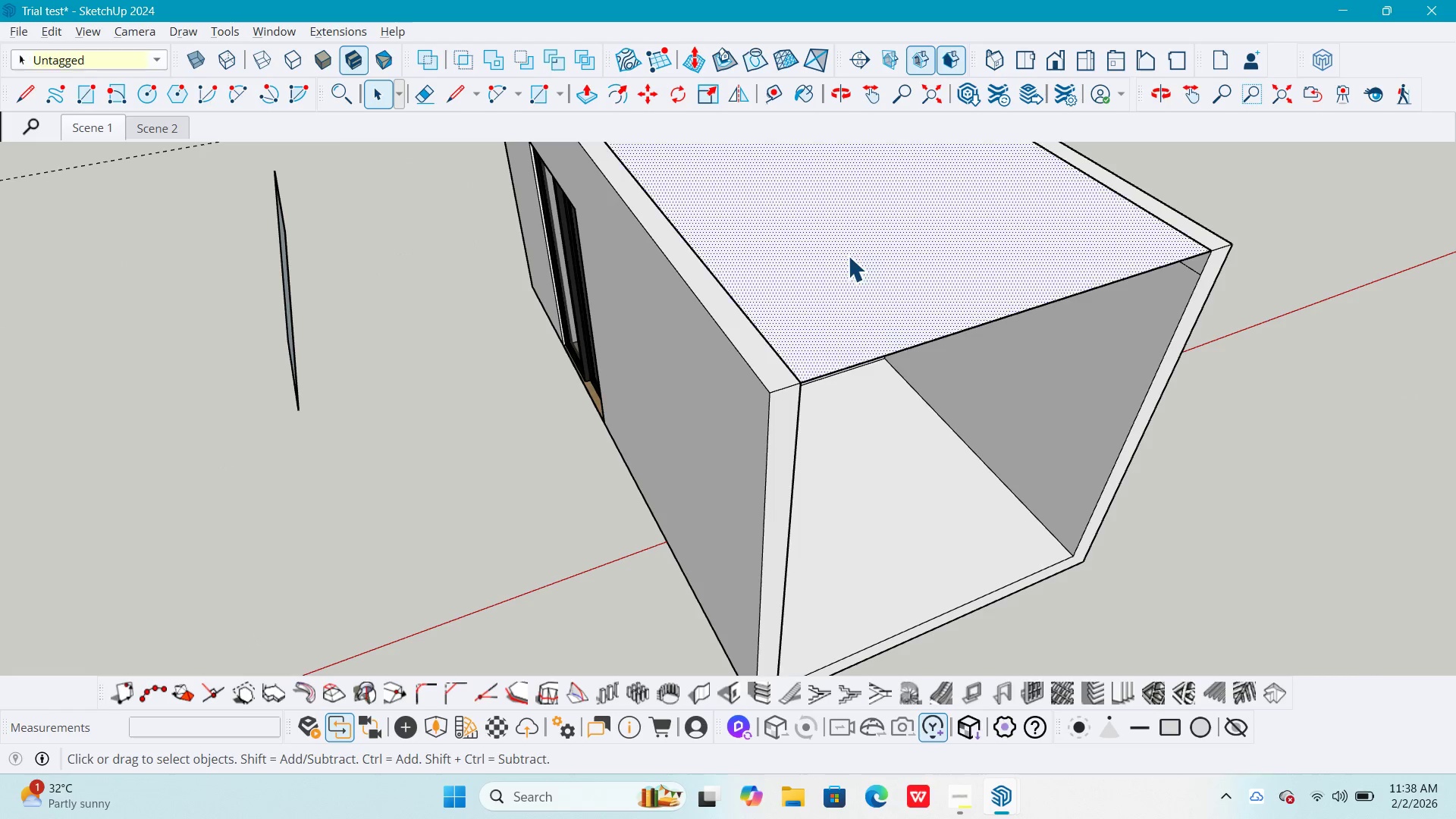 
triple_click([848, 256])
 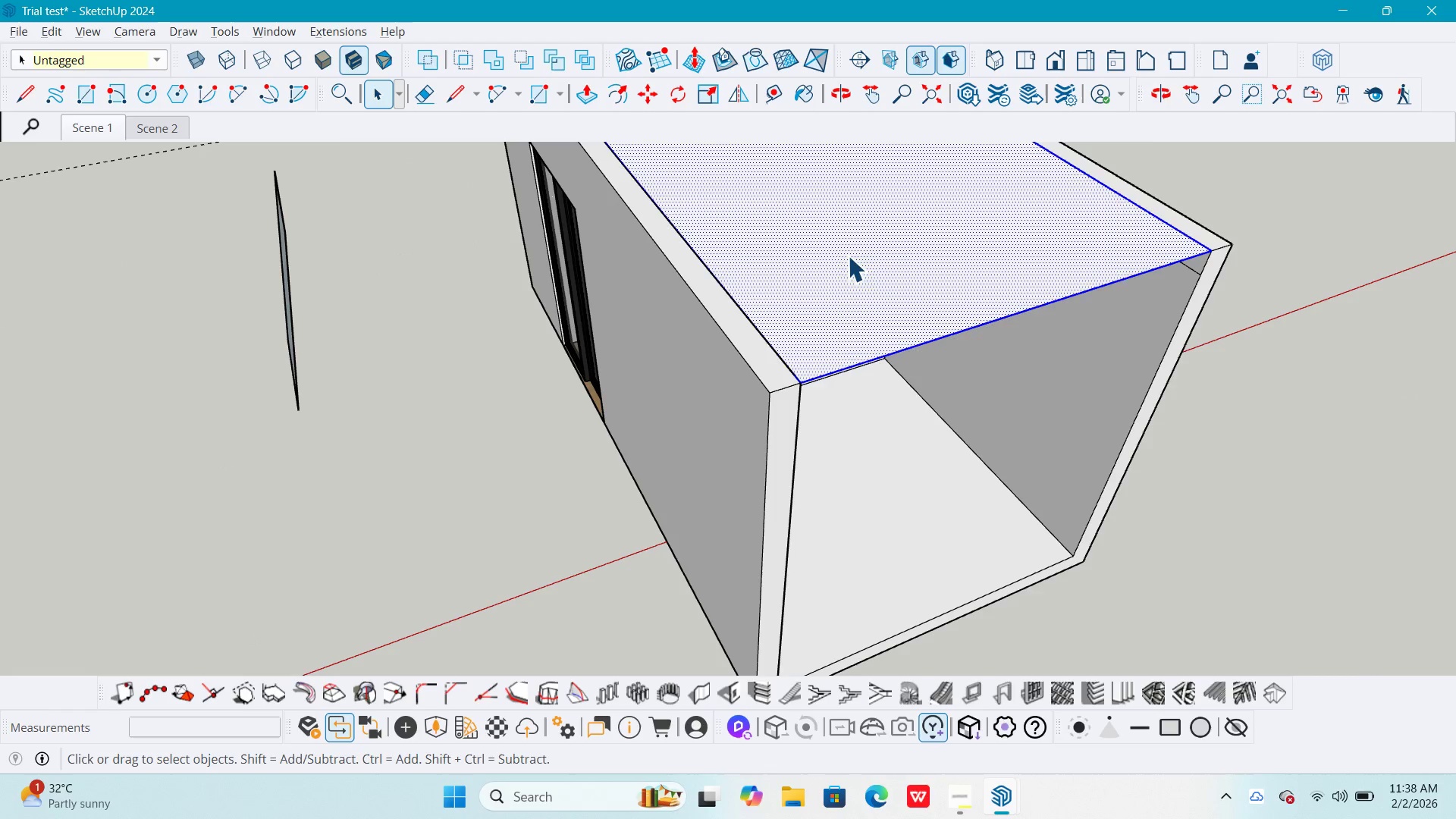 
right_click([848, 256])
 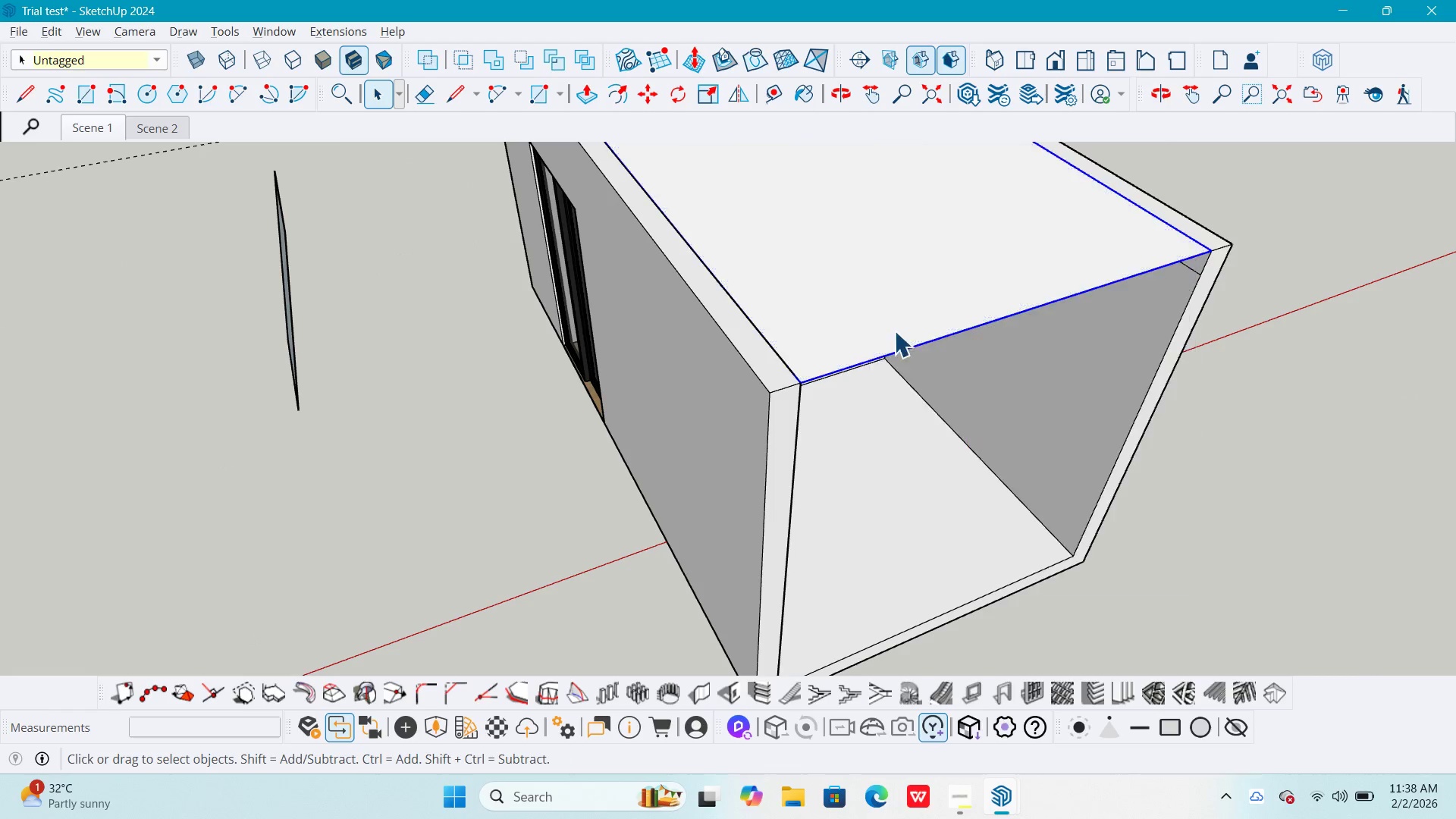 
double_click([878, 292])
 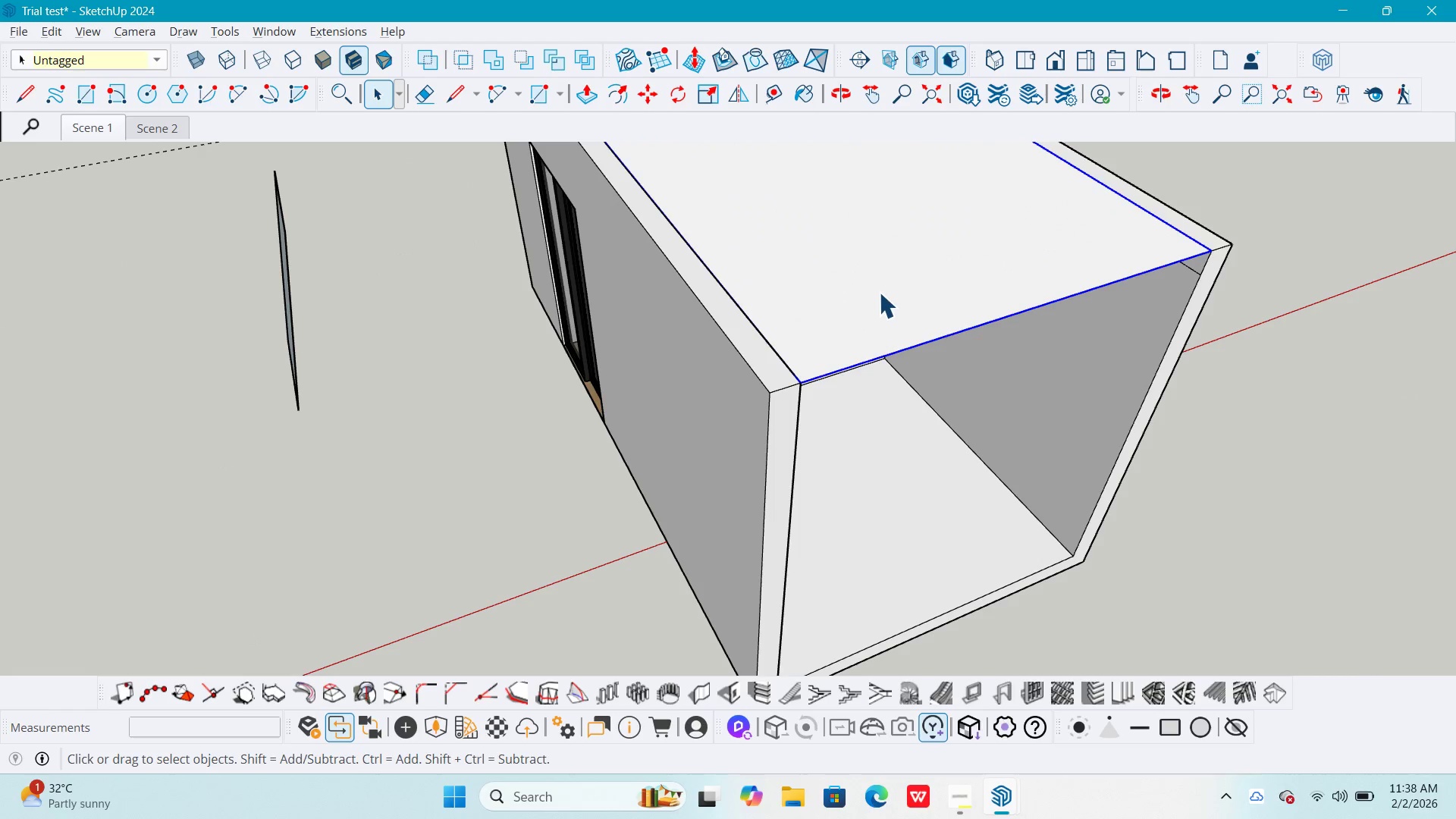 
triple_click([879, 292])
 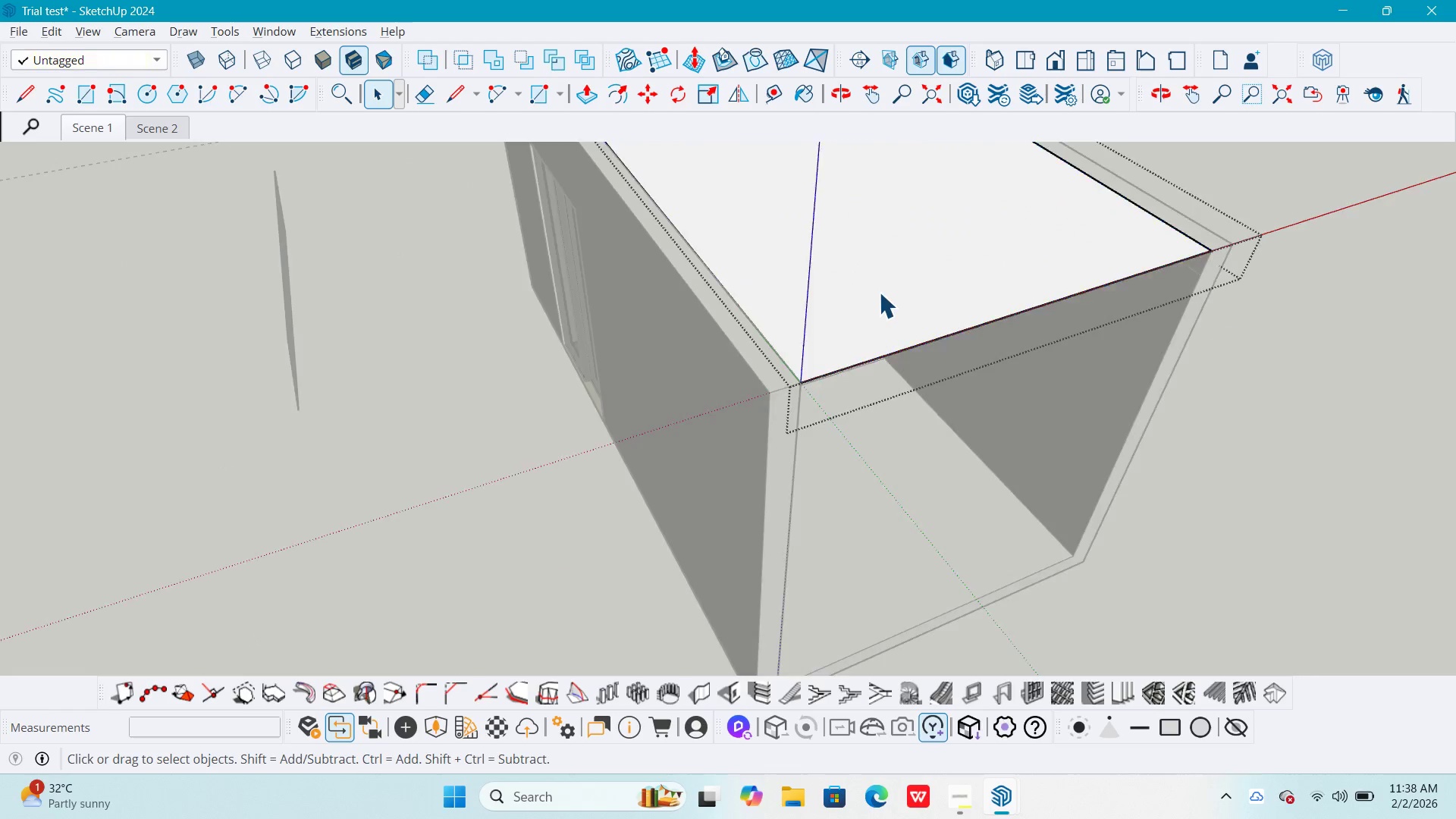 
triple_click([879, 292])
 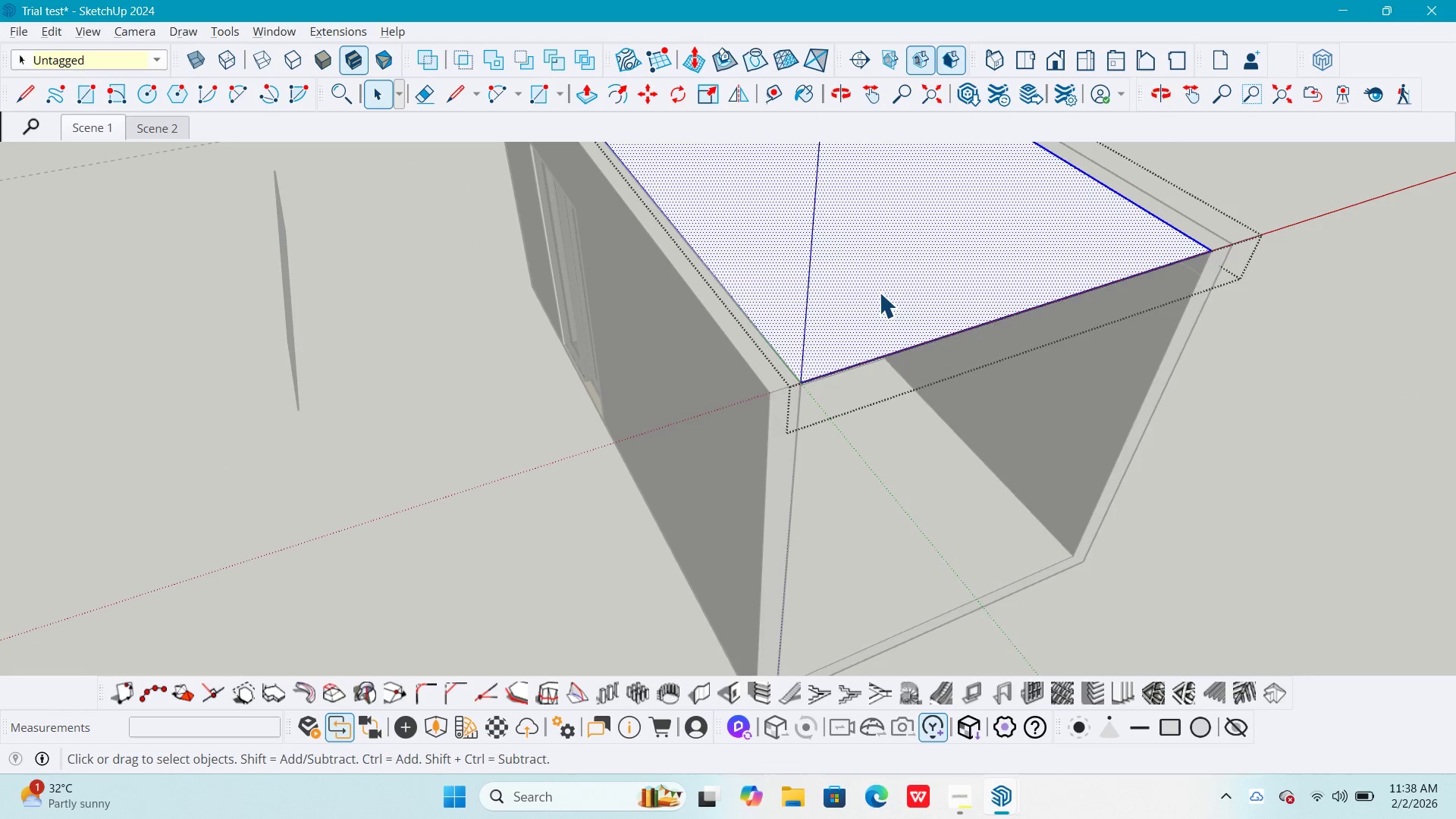 
key(P)
 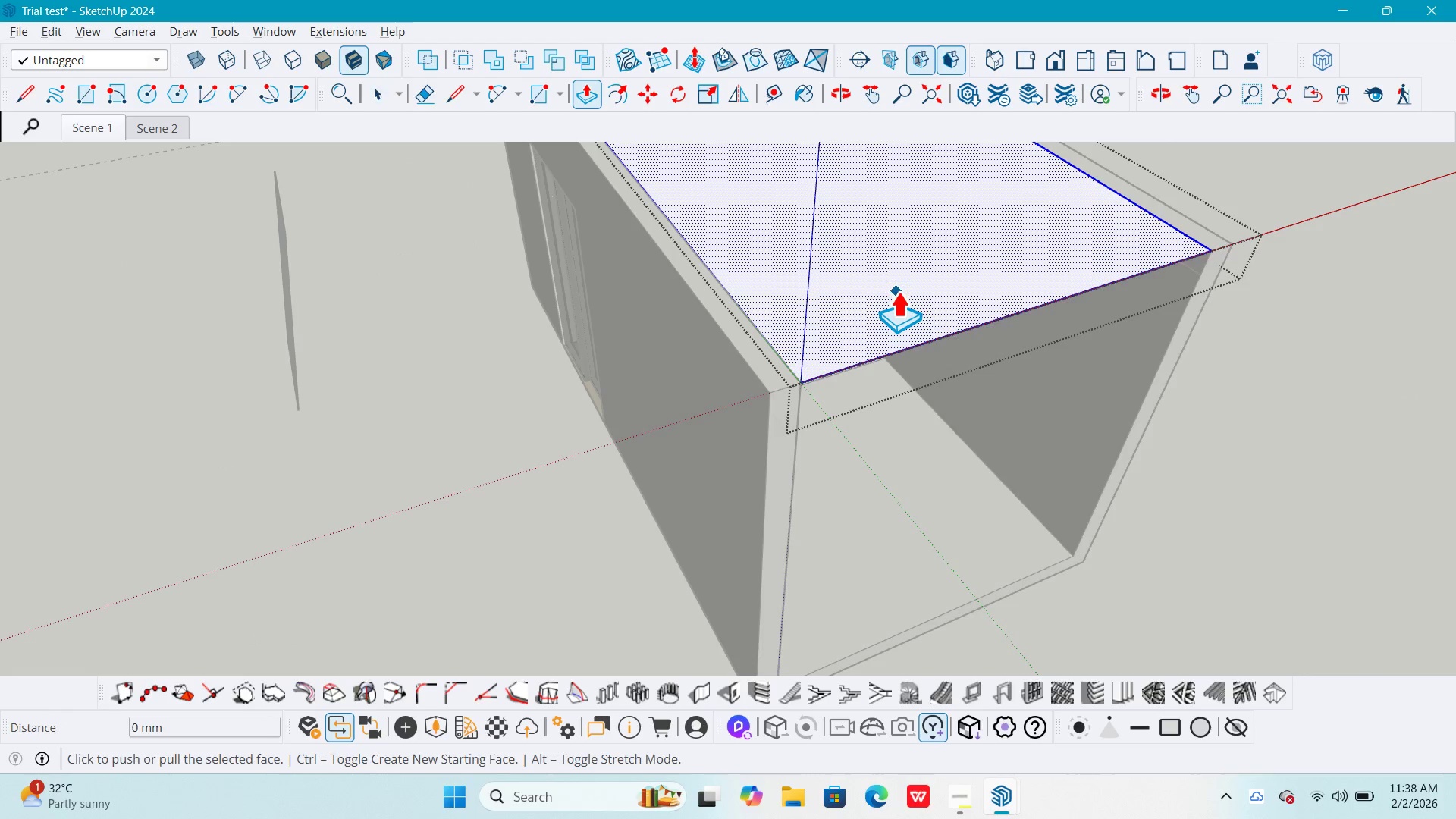 
left_click([898, 291])
 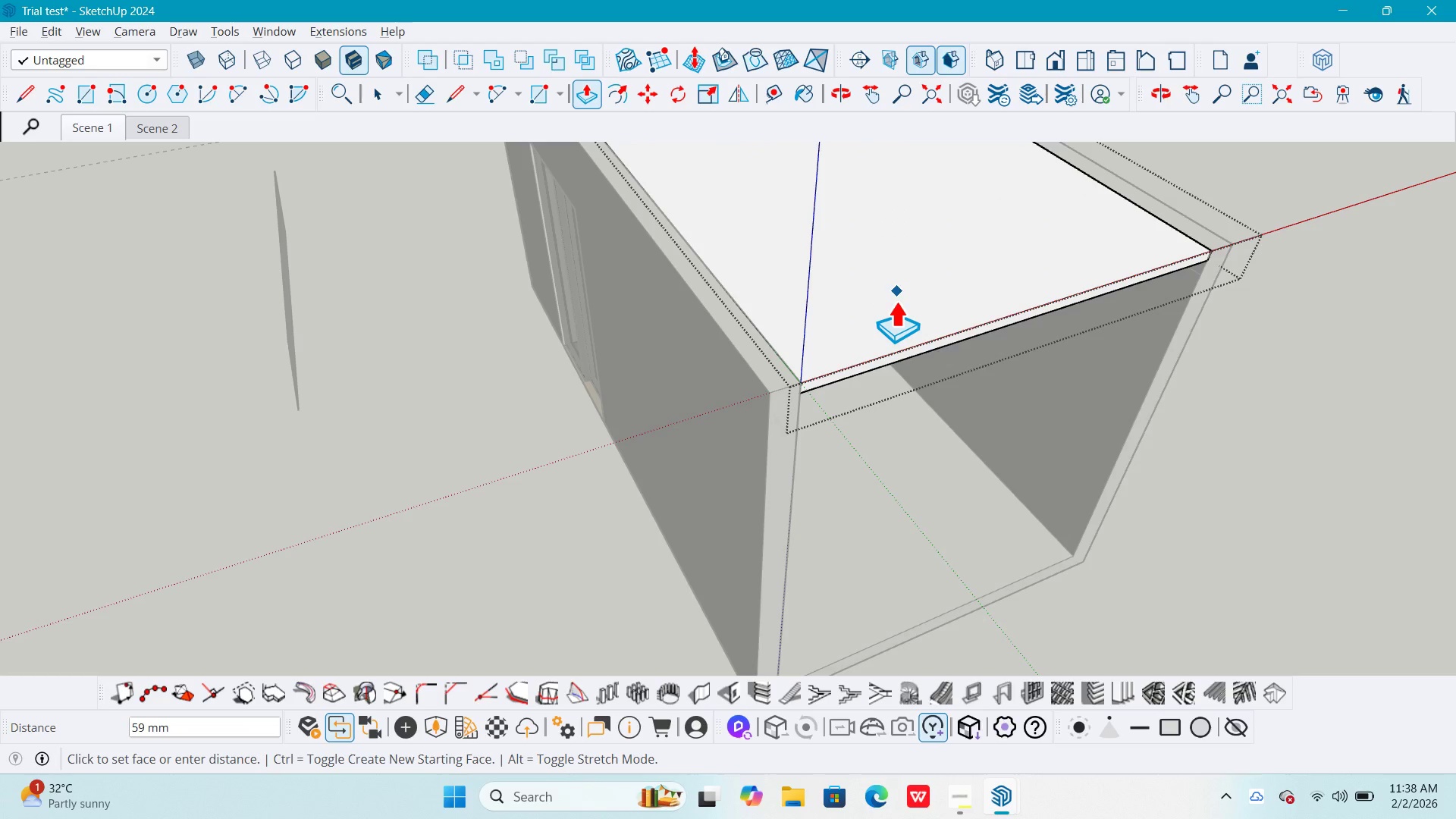 
key(Numpad2)
 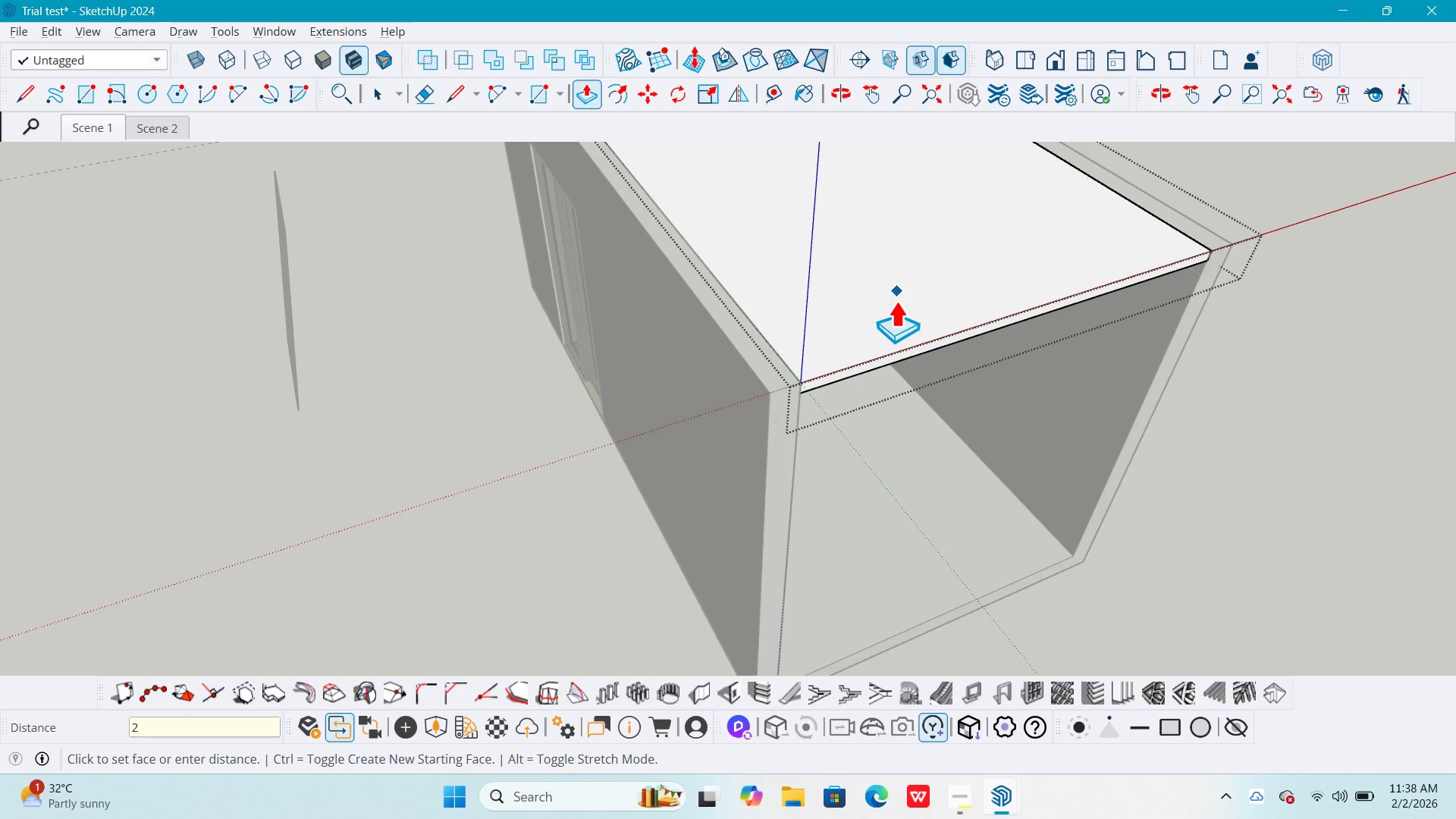 
key(Numpad0)
 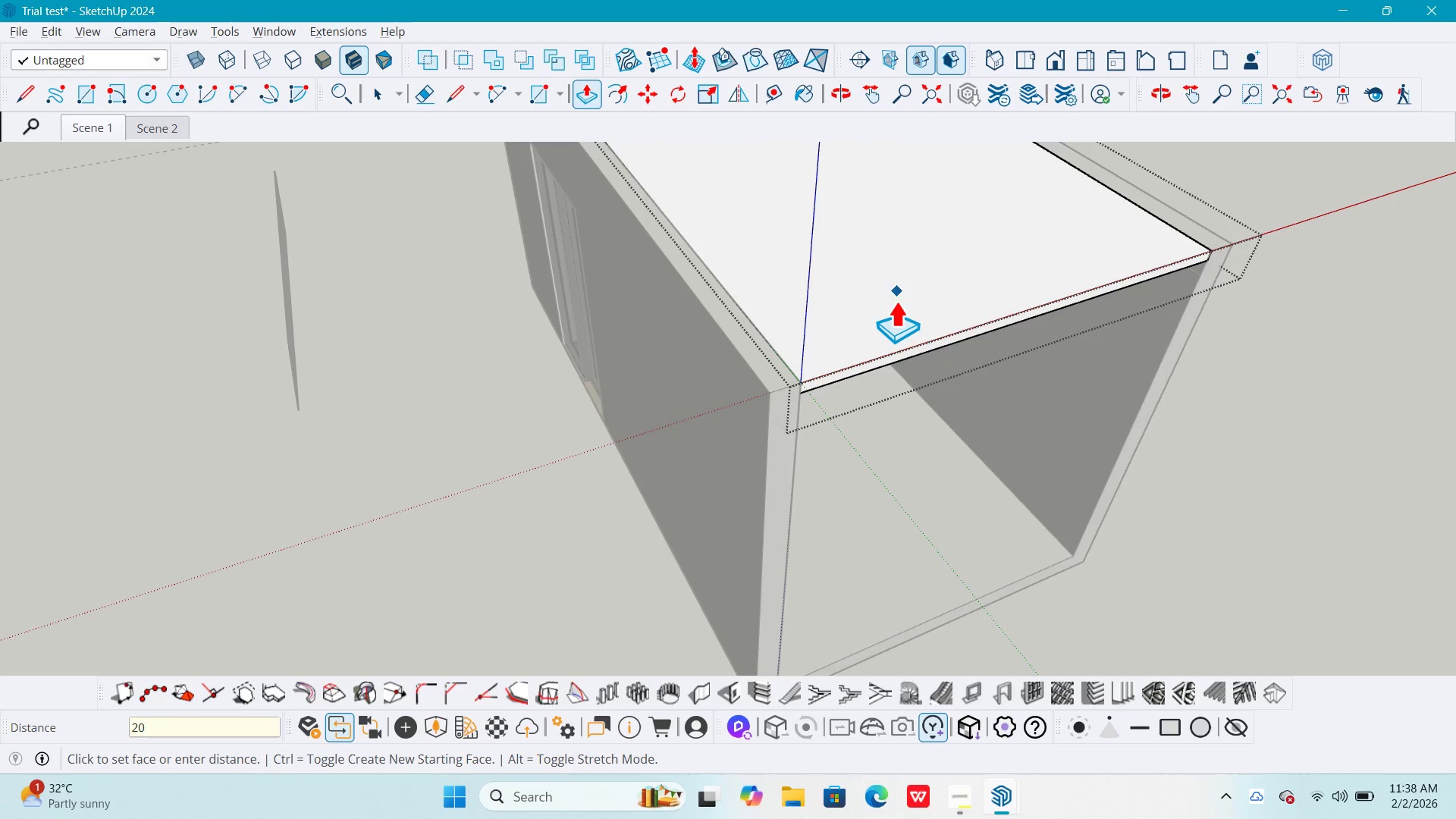 
key(Numpad0)
 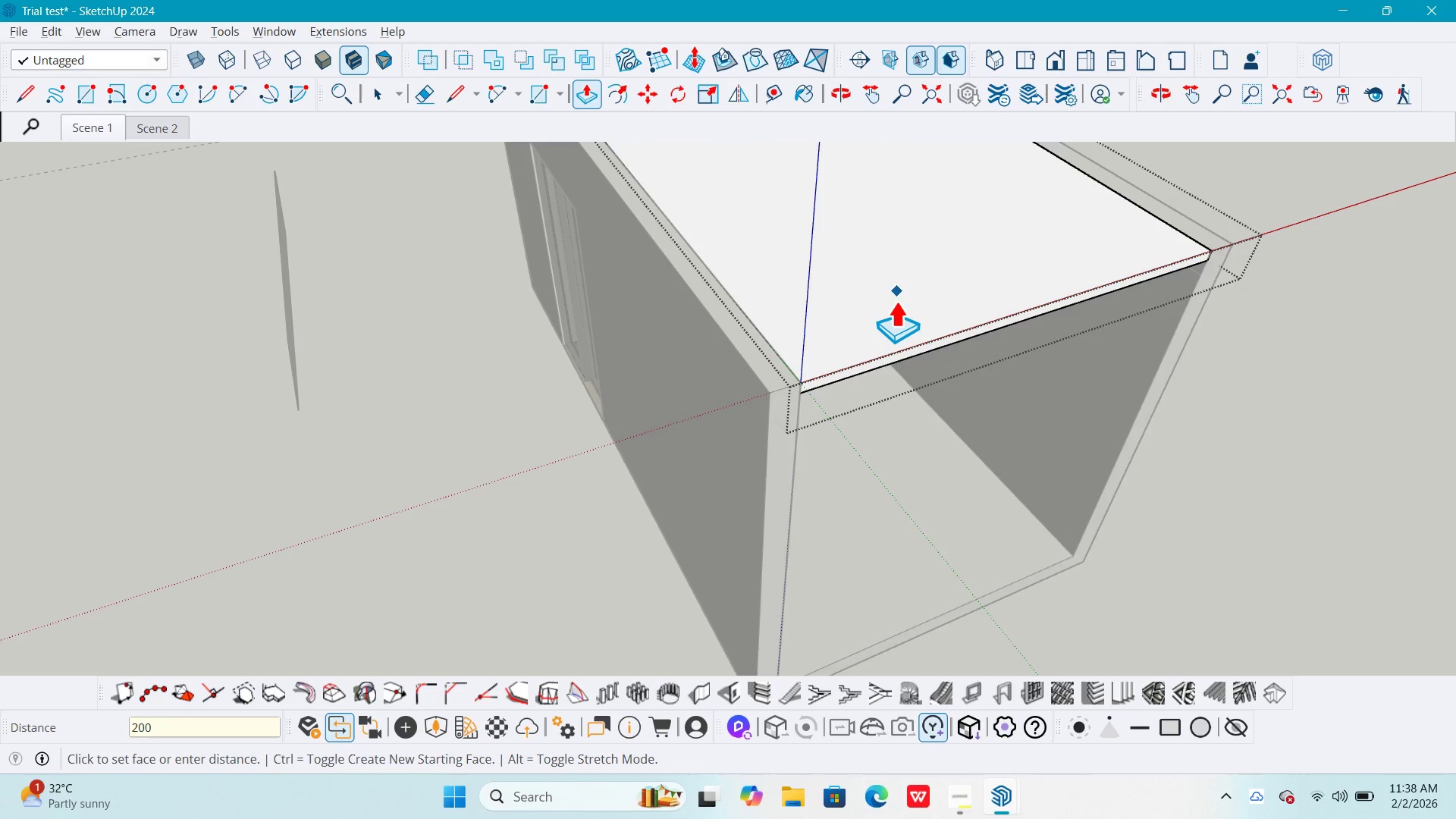 
key(NumpadEnter)
 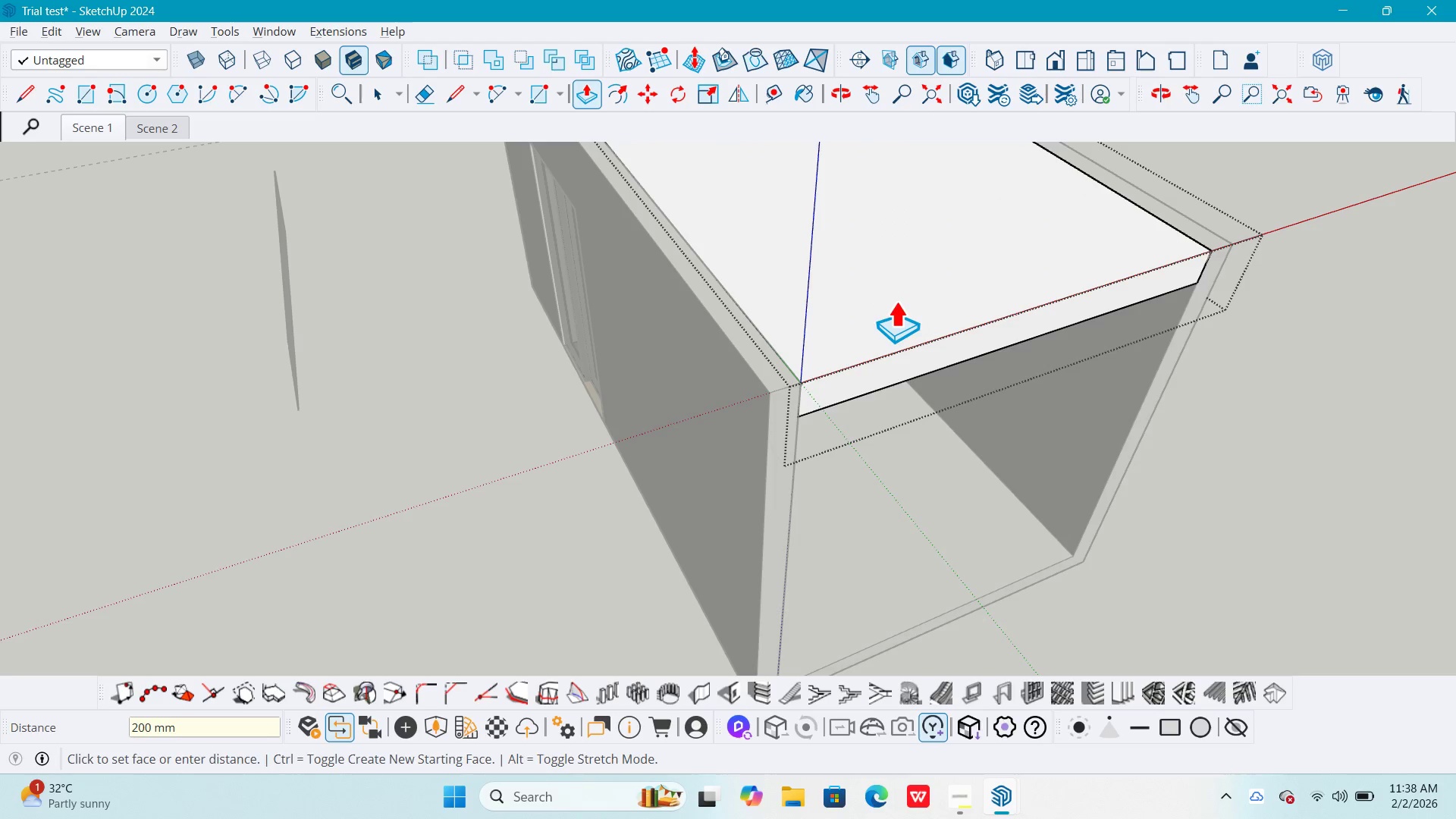 
key(Space)
 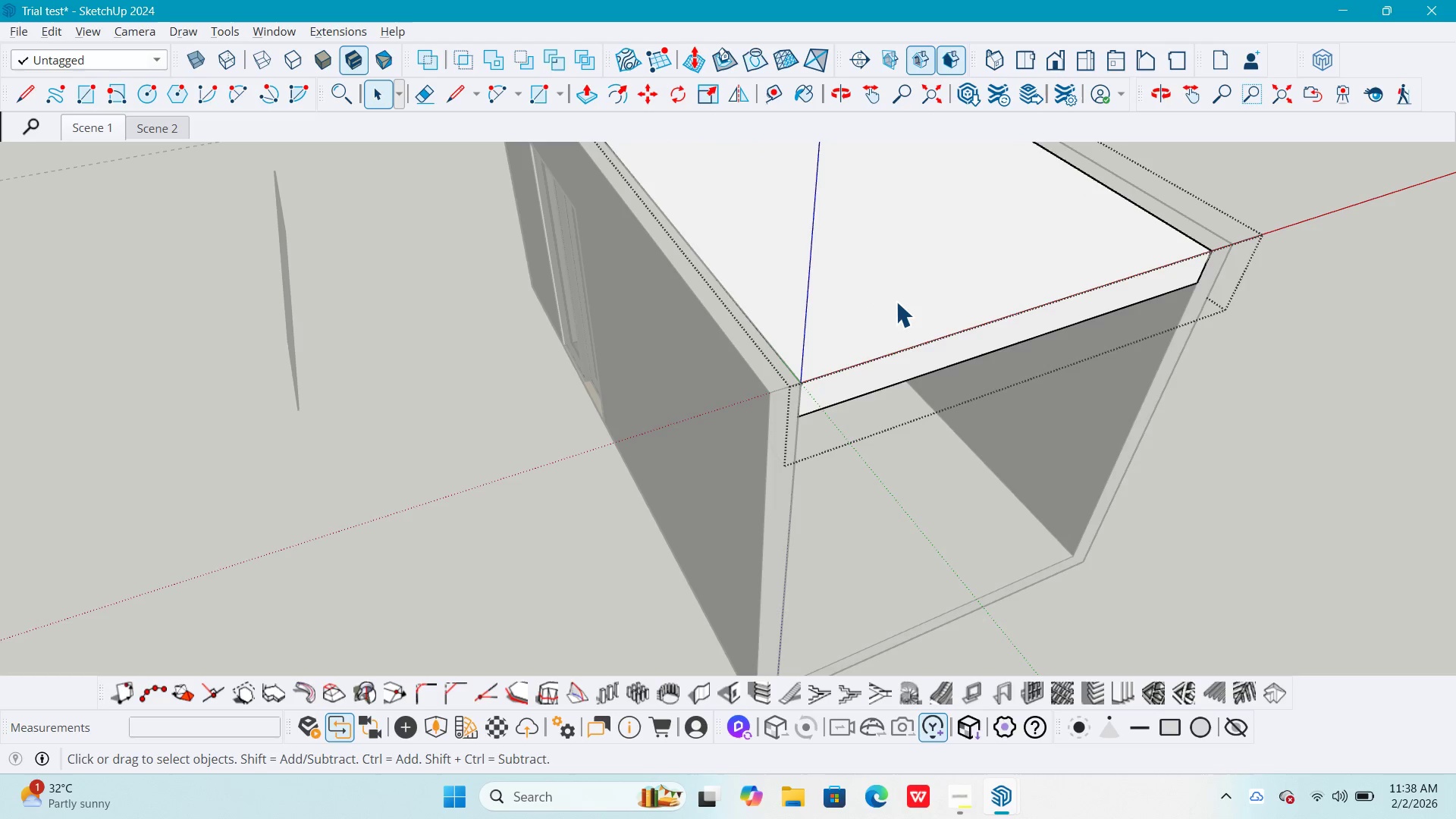 
double_click([896, 301])
 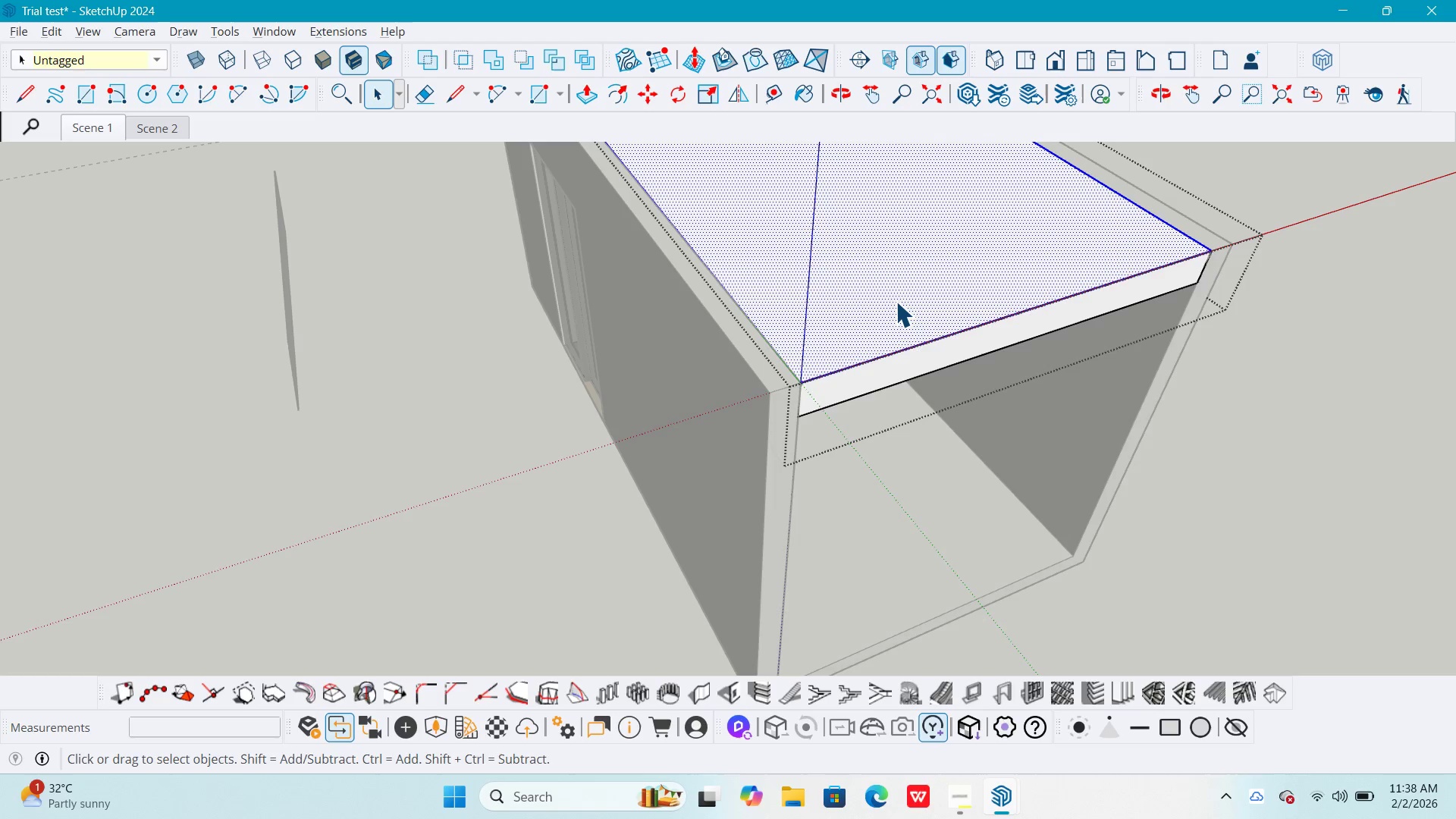 
triple_click([896, 301])
 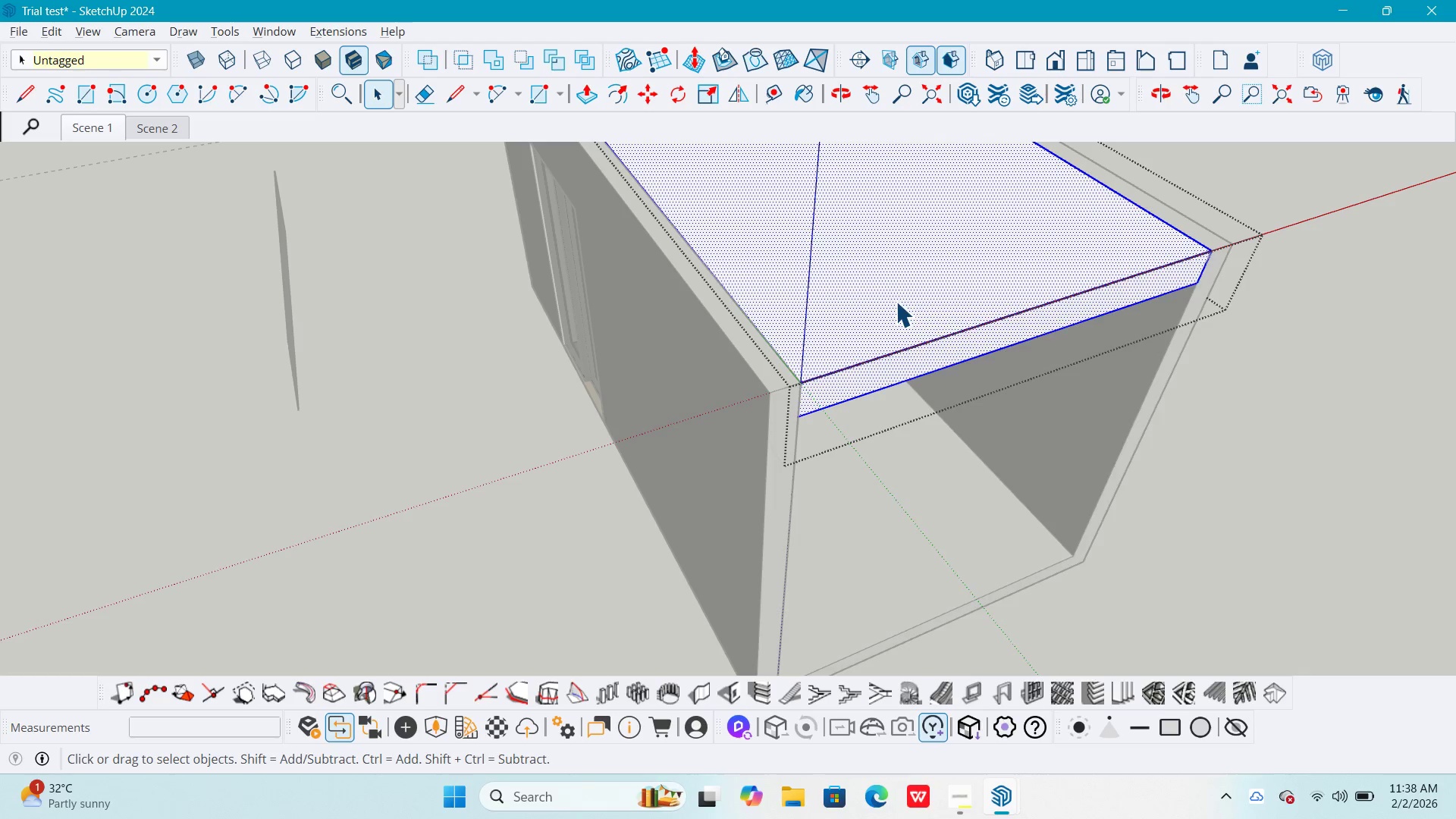 
right_click([896, 301])
 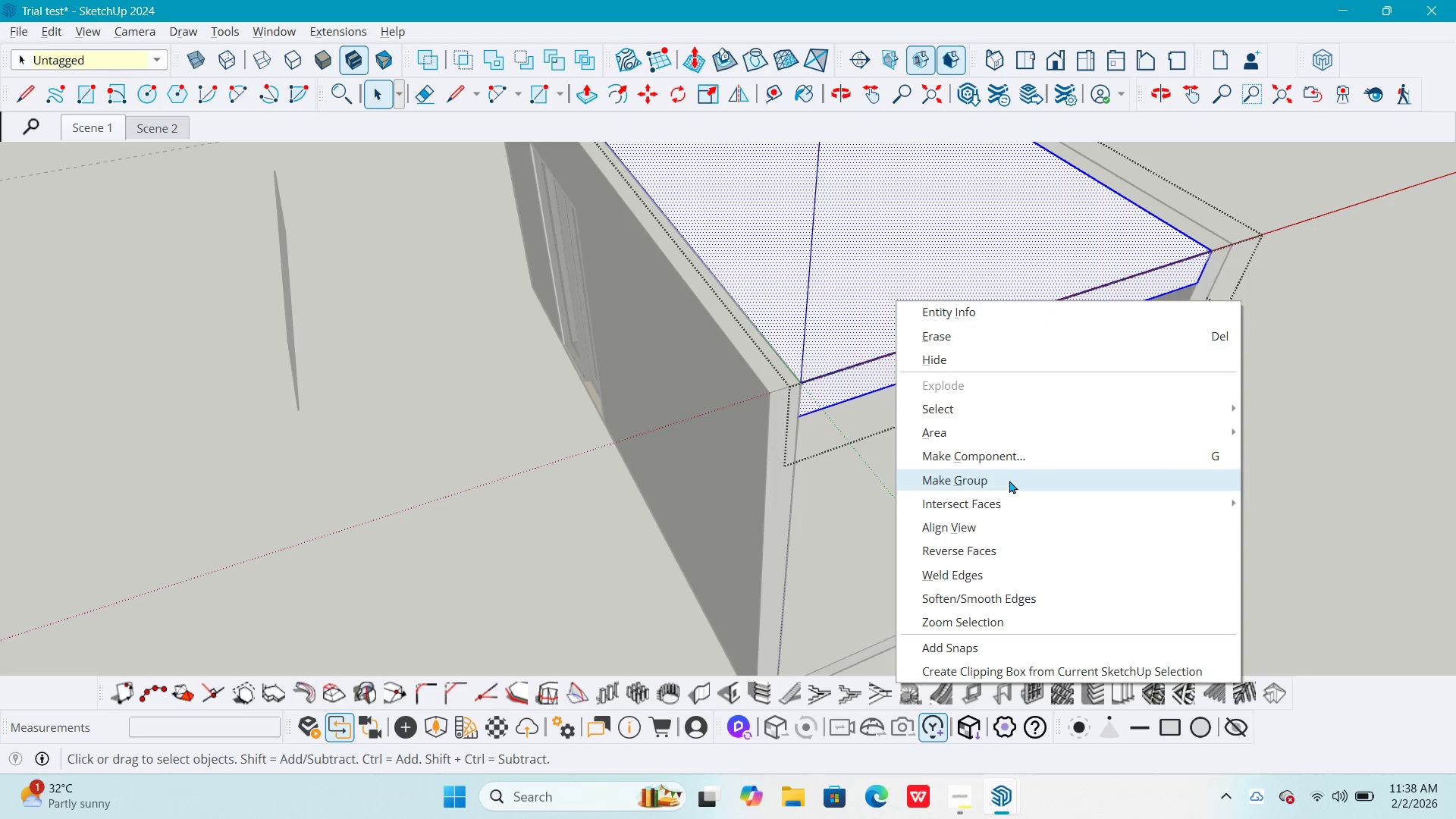 
left_click([1009, 480])
 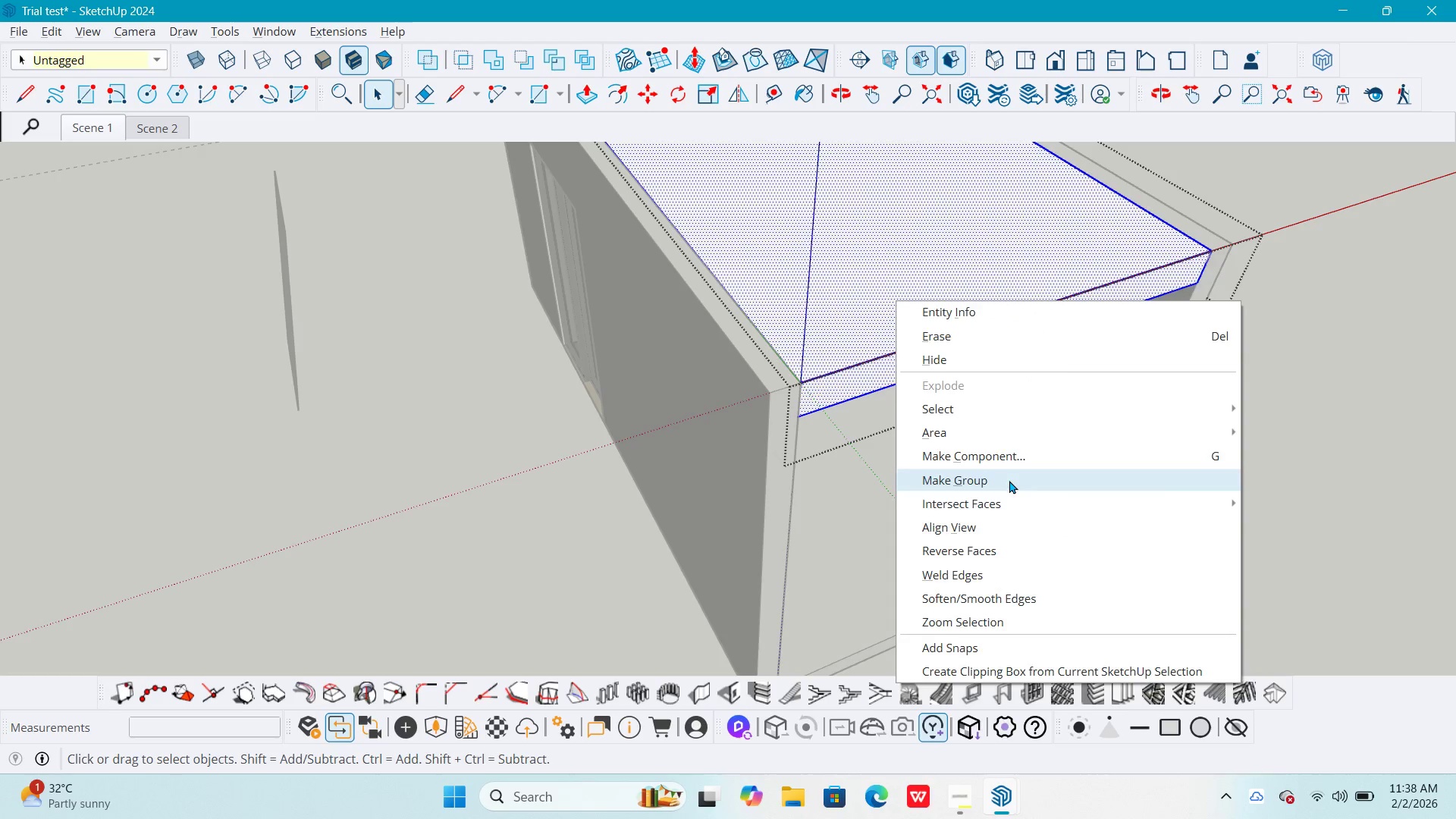 
key(Escape)
 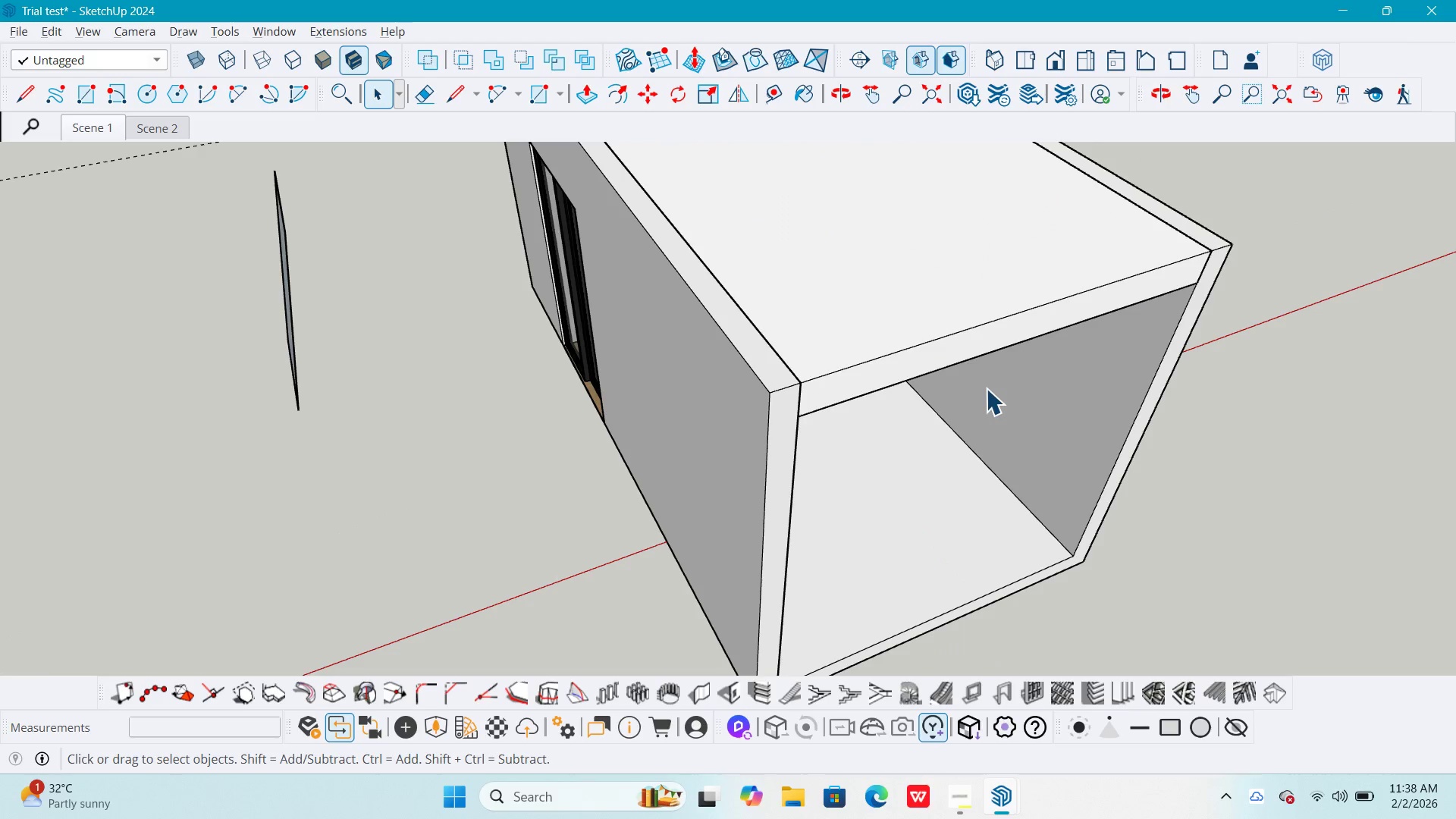 
key(Escape)
 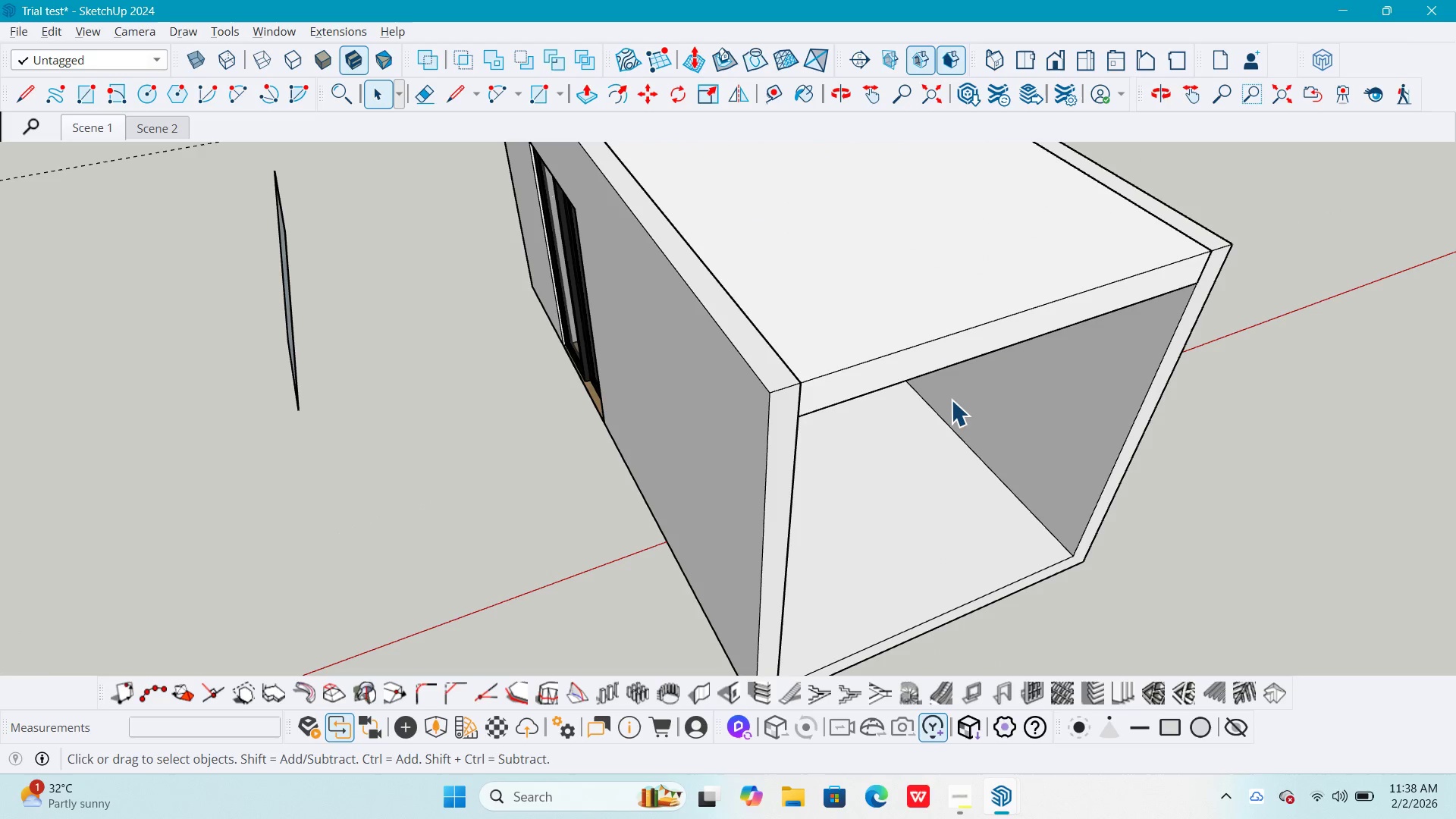 
key(Escape)
 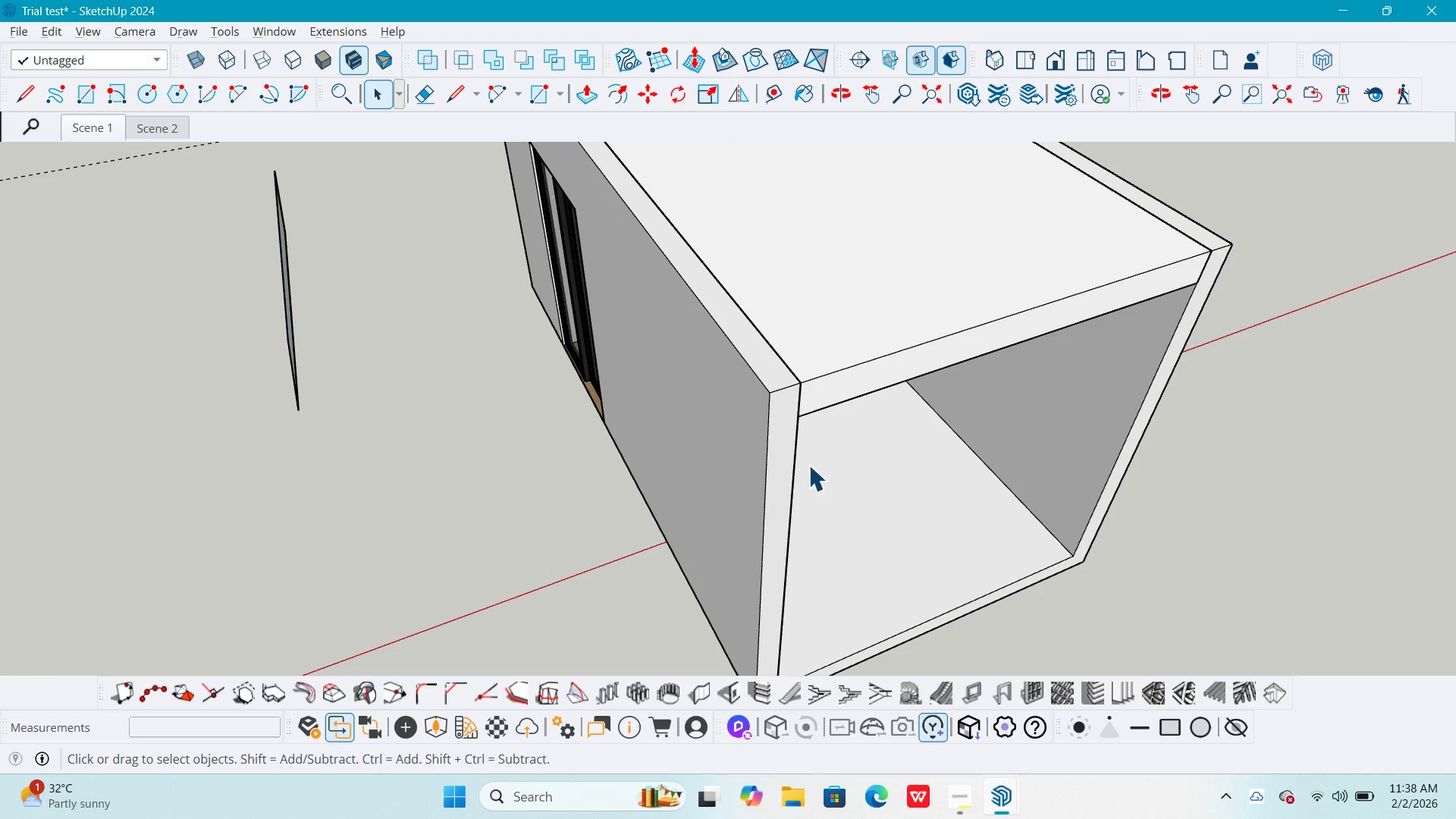 
key(R)
 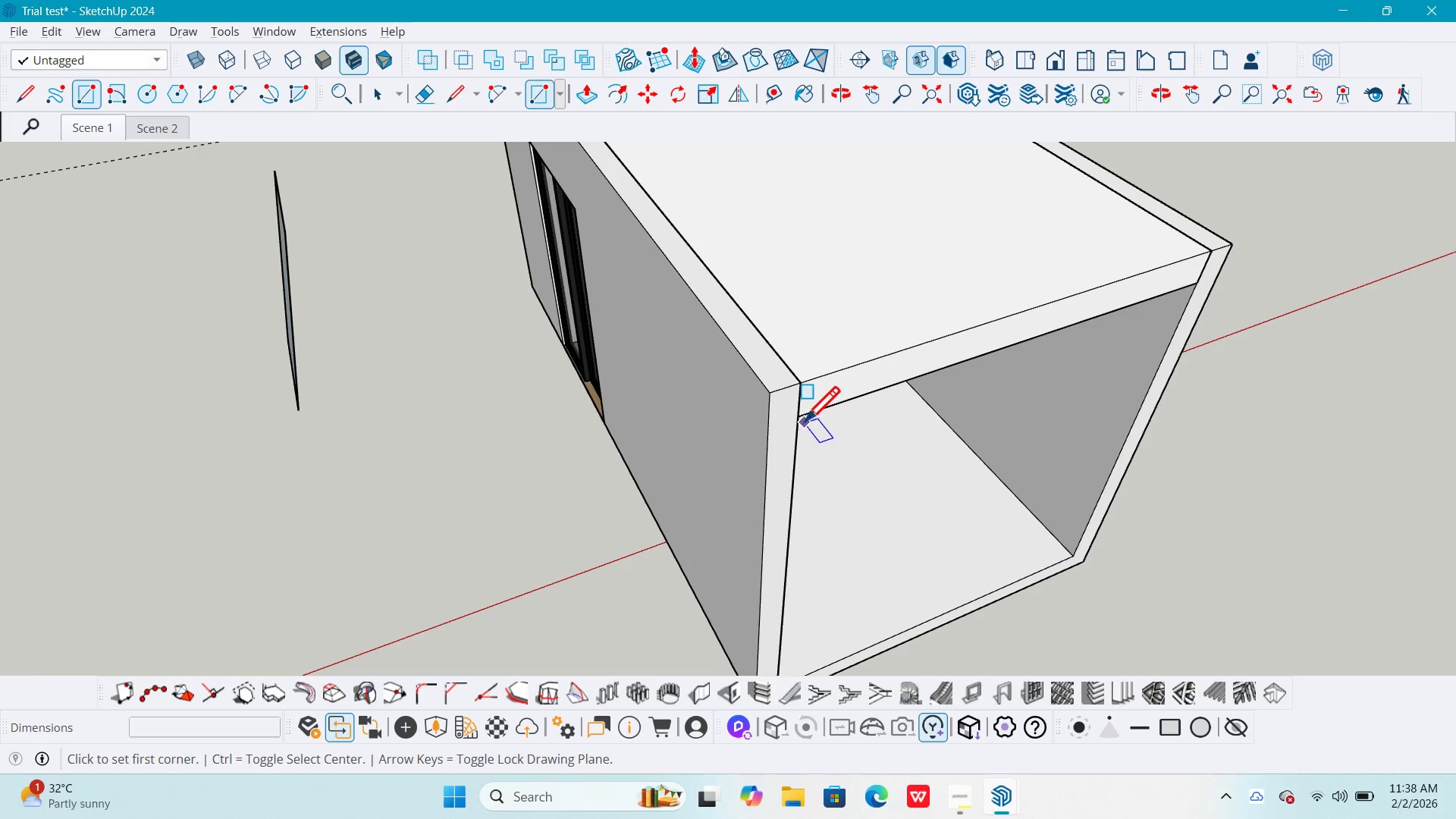 
left_click([802, 417])
 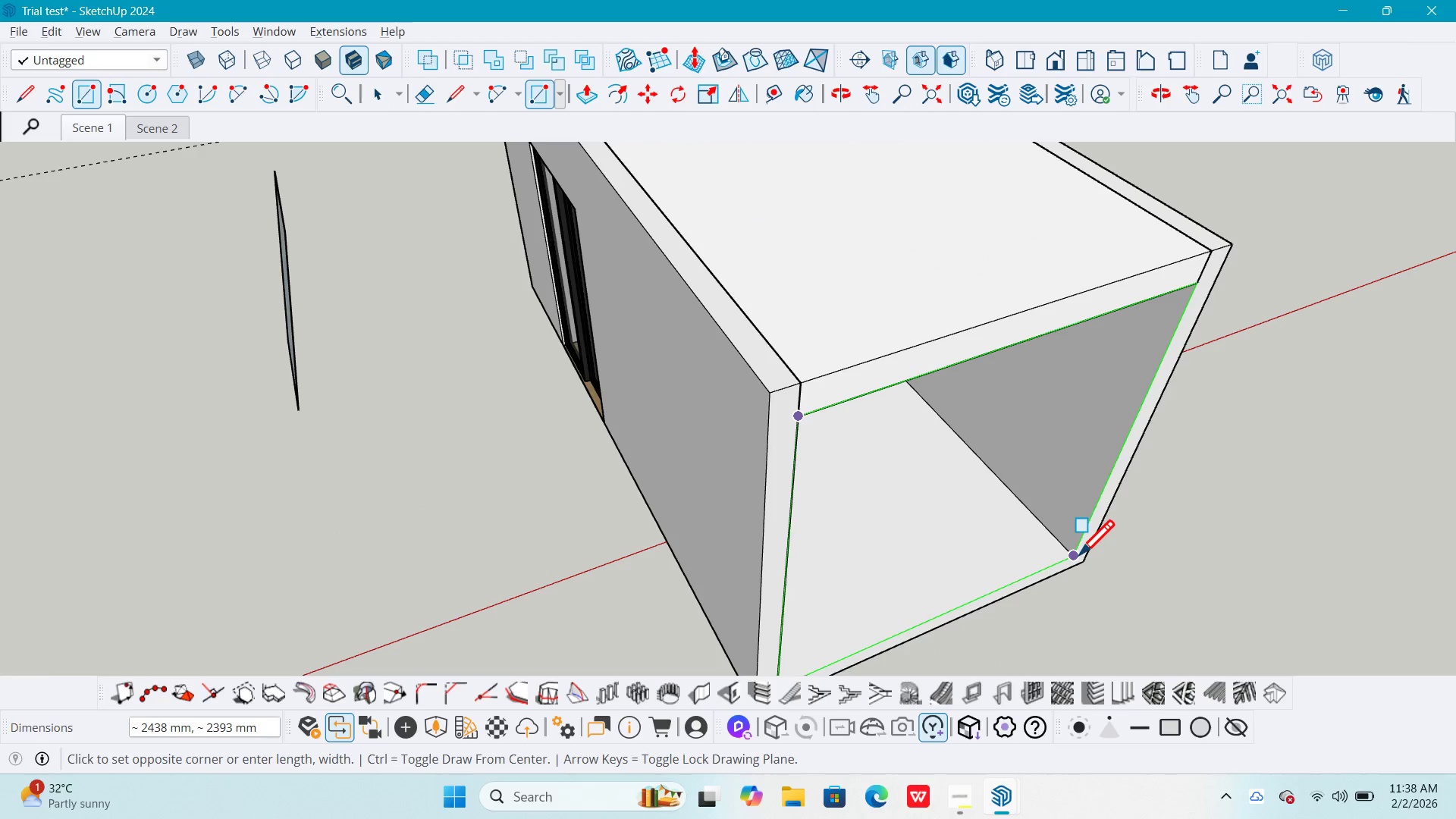 
left_click([1079, 557])
 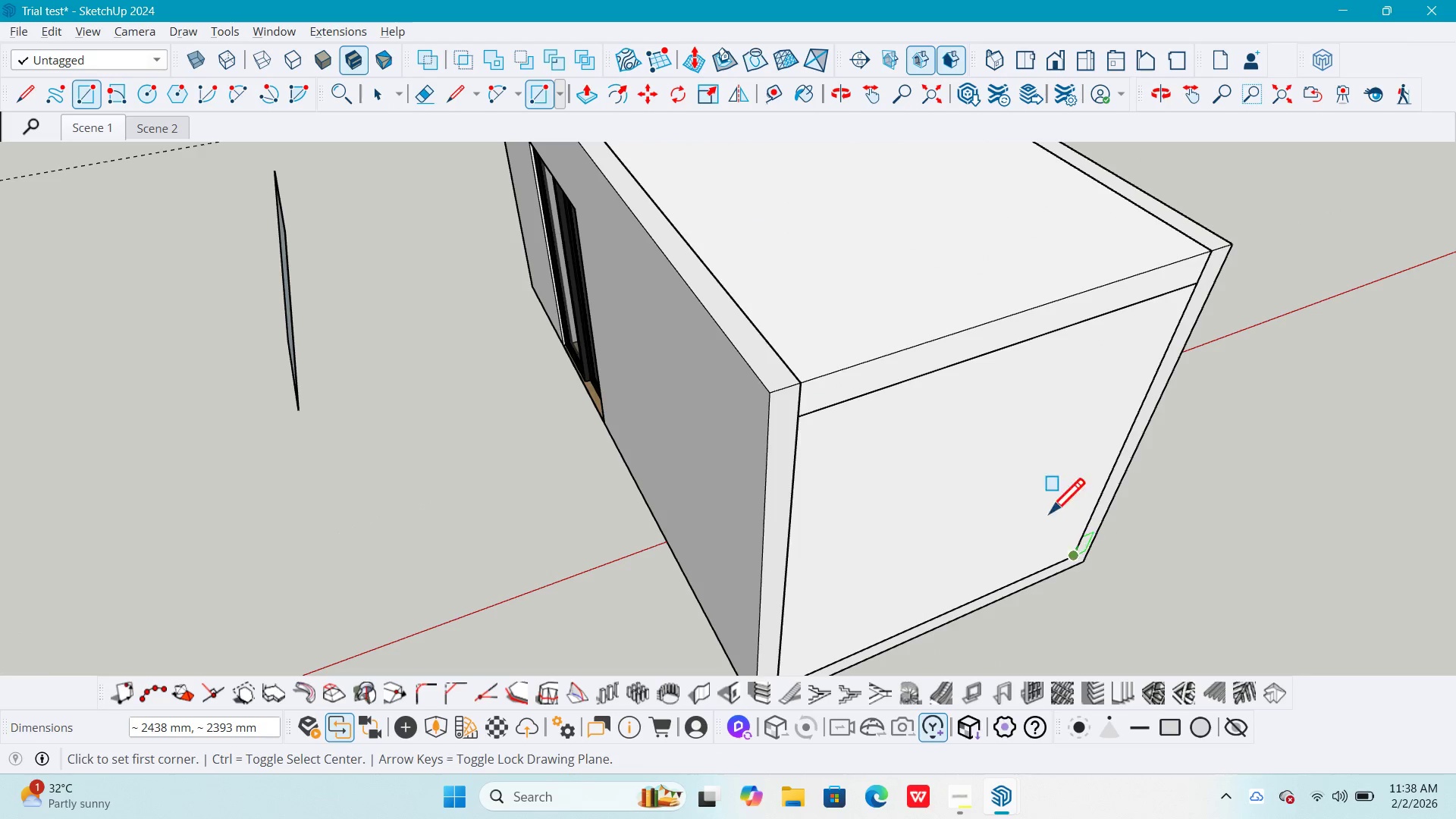 
key(Space)
 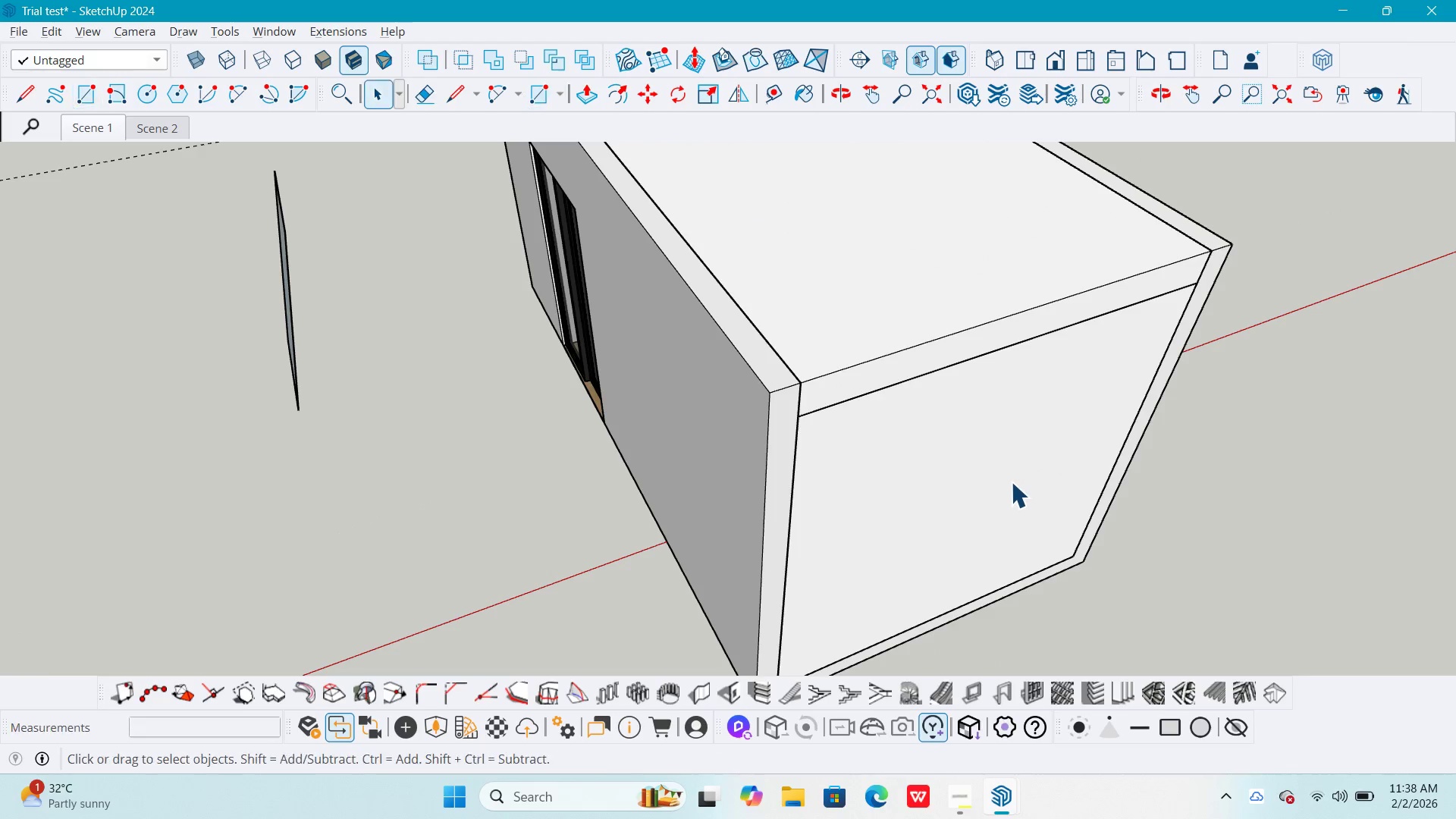 
double_click([1011, 482])
 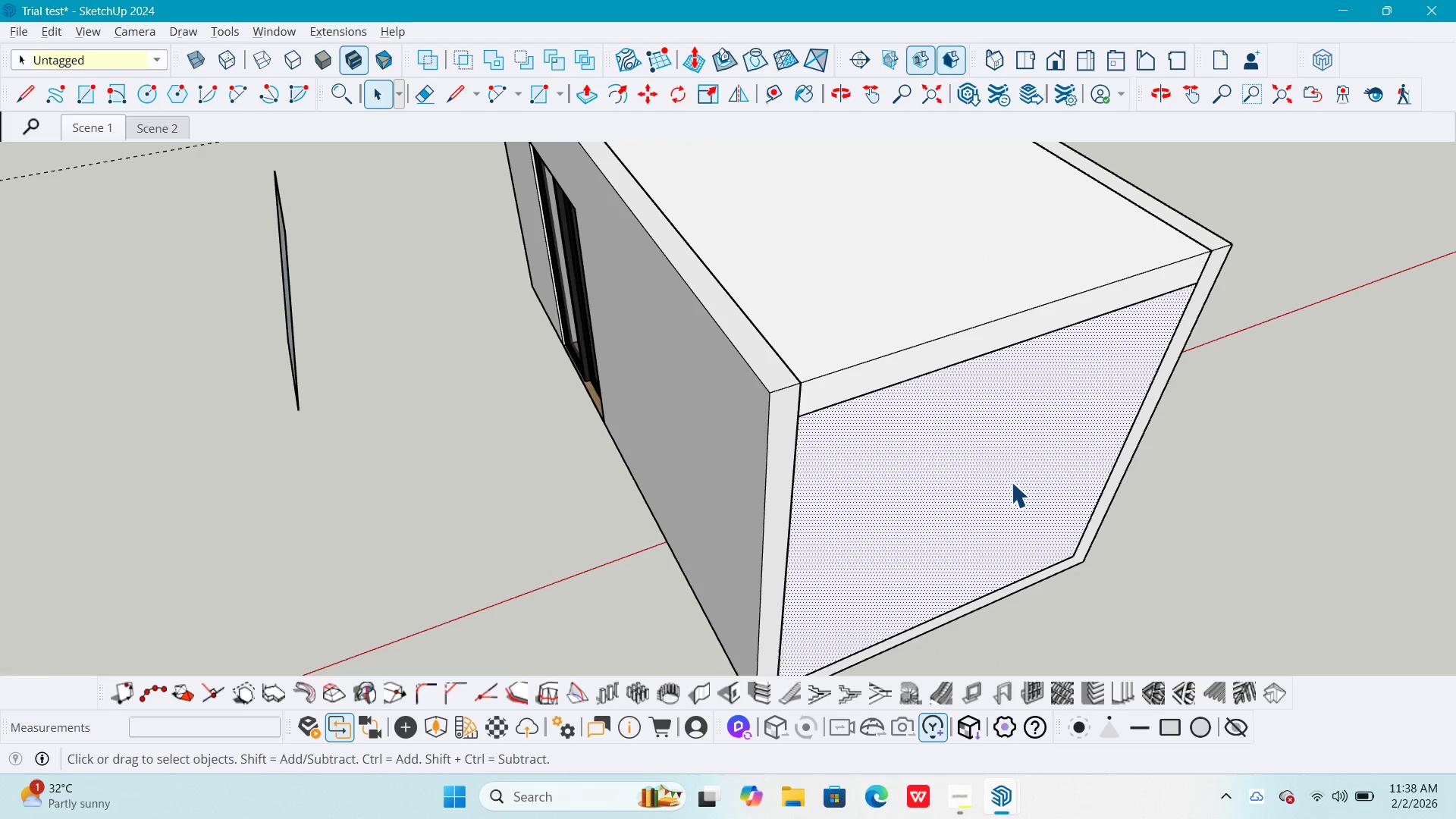 
triple_click([1011, 482])
 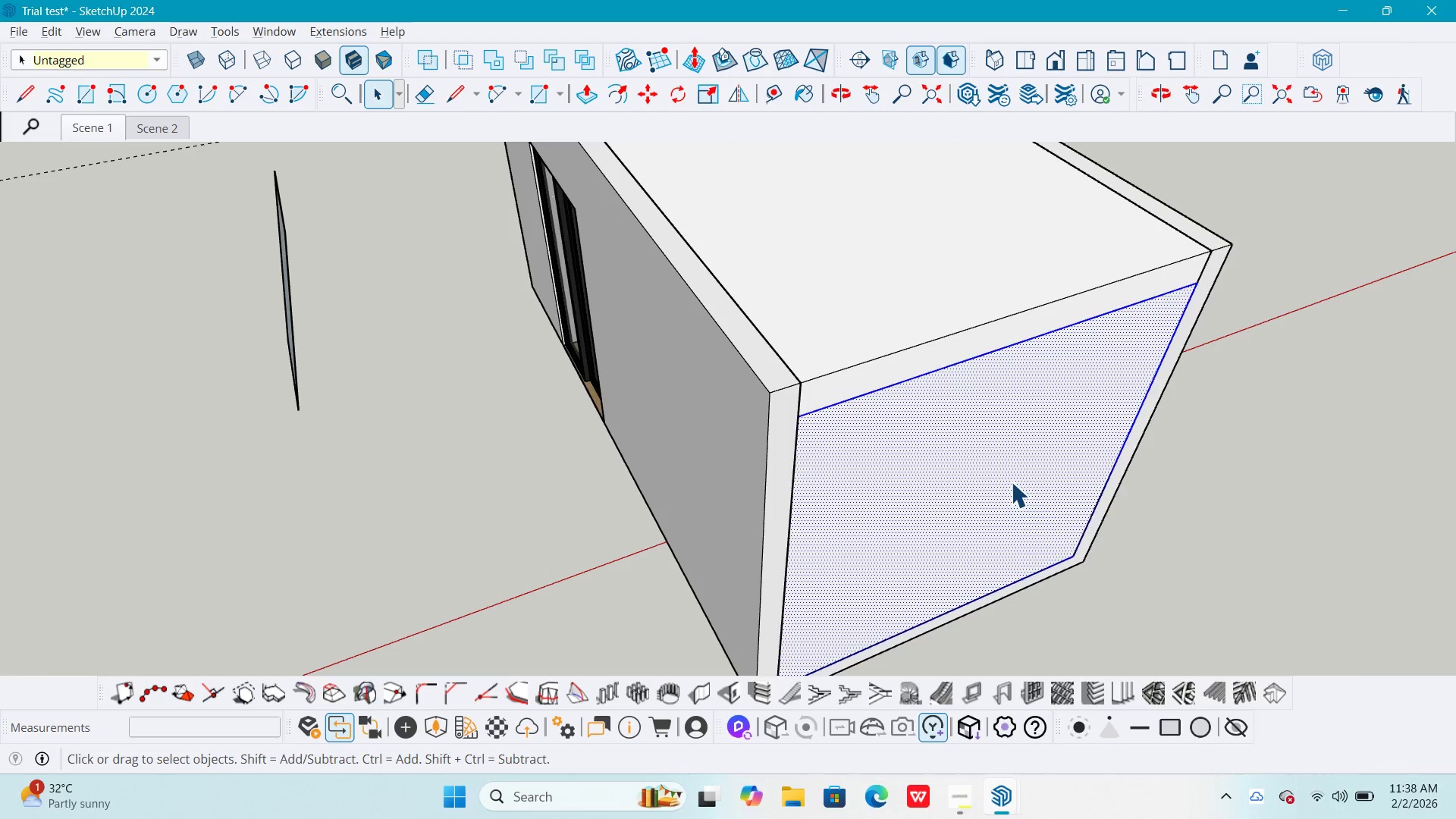 
right_click([1011, 482])
 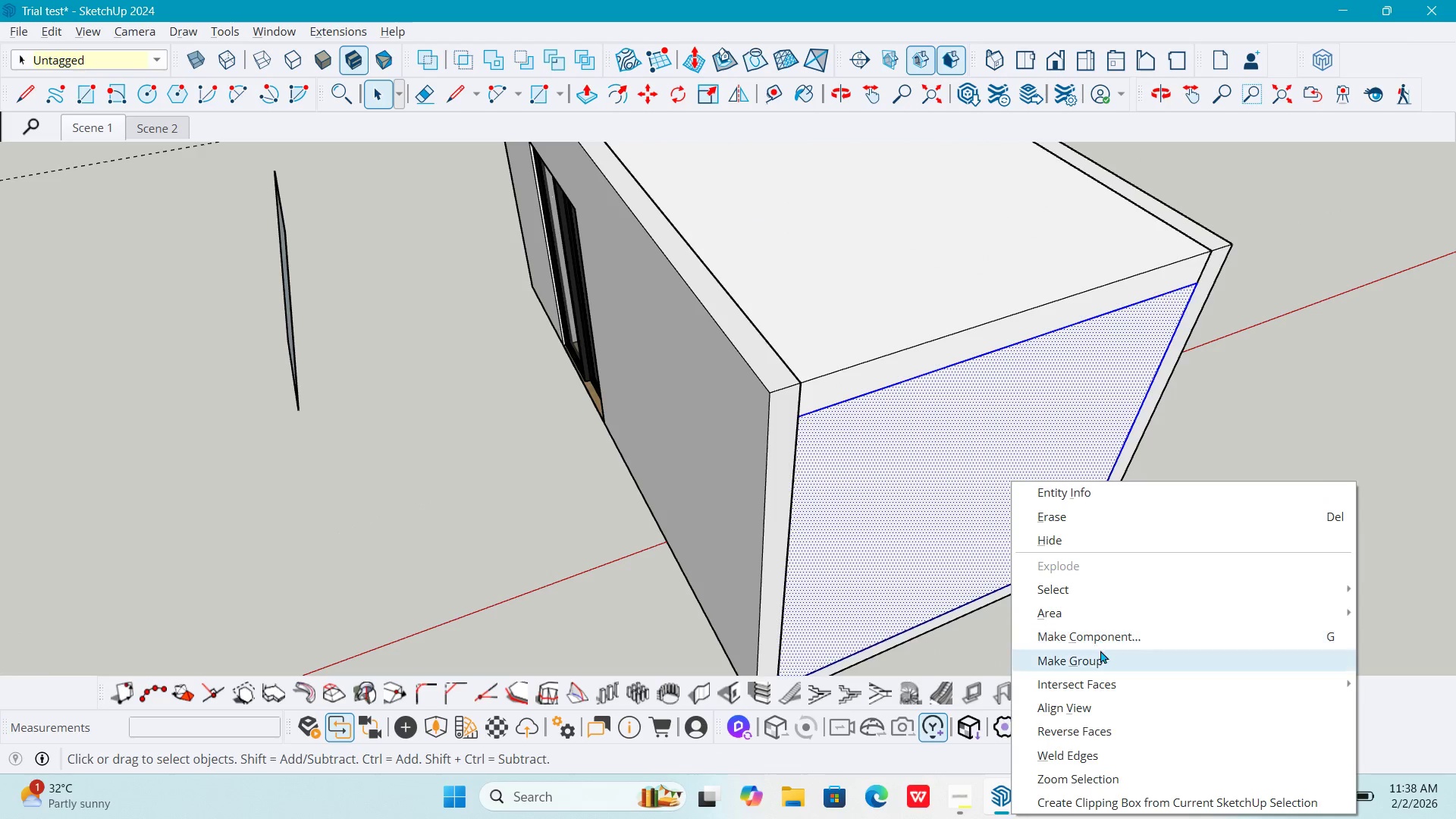 
left_click([1103, 655])
 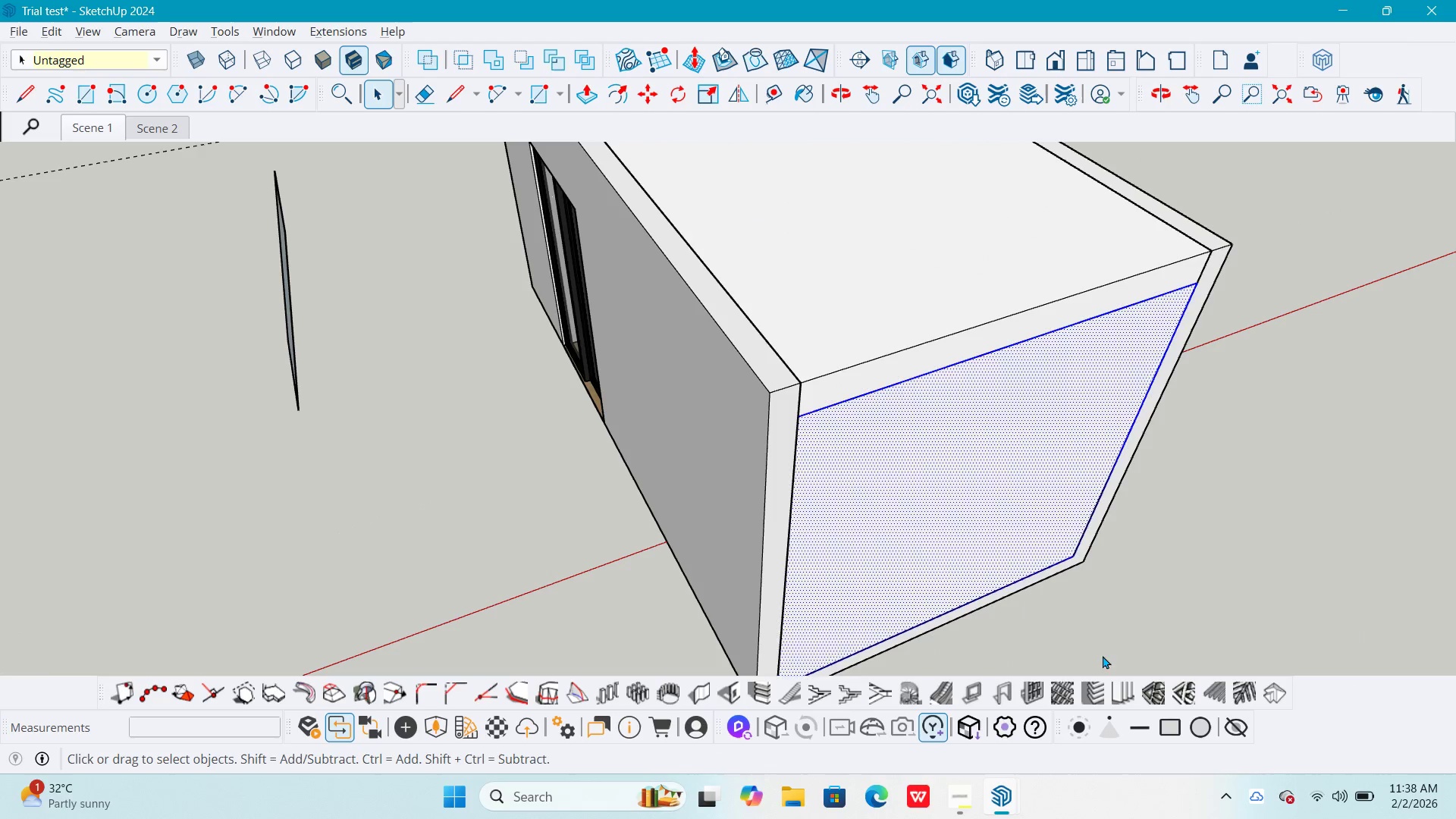 
key(Escape)
 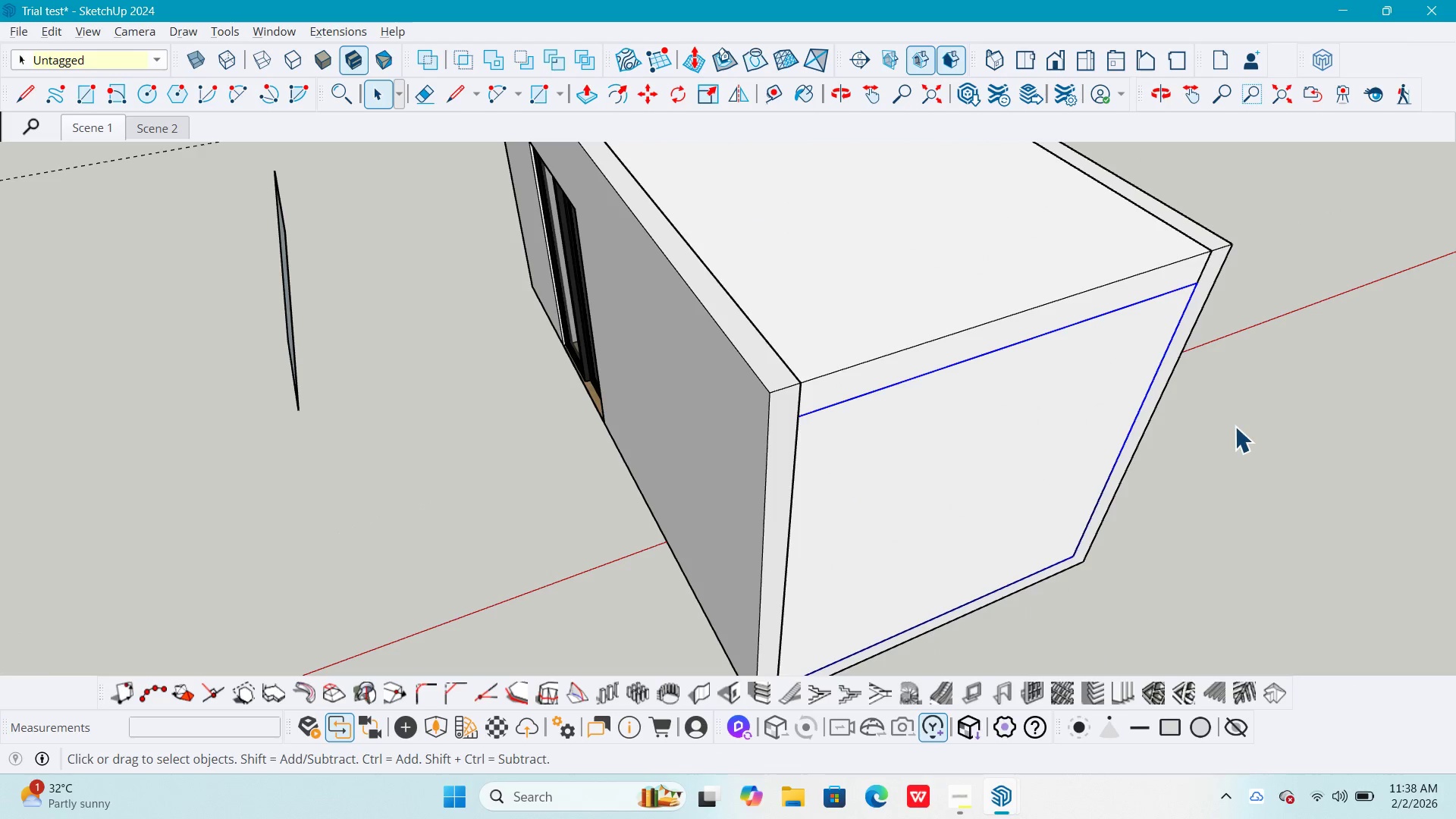 
key(Escape)
 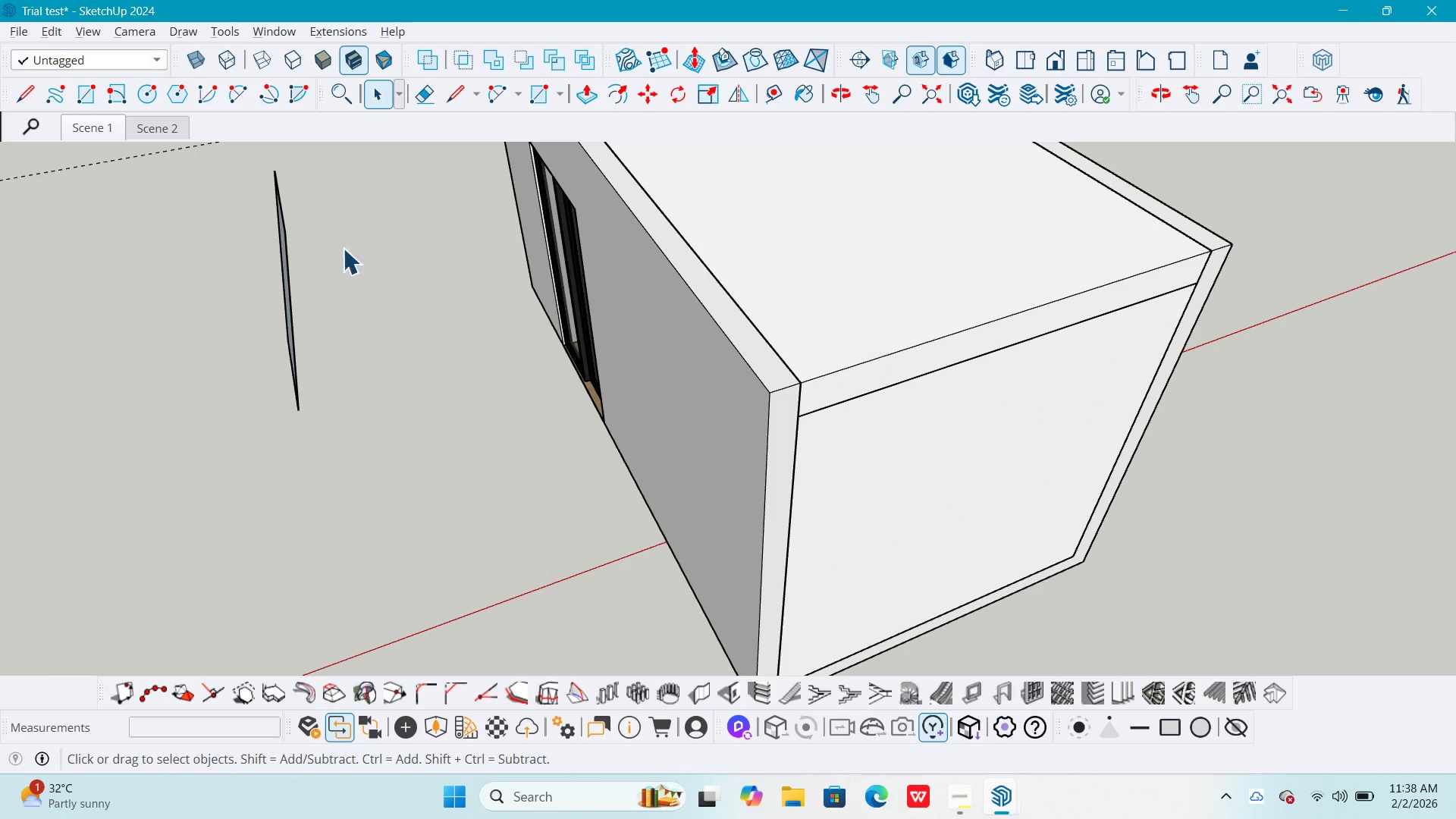 
key(Escape)
 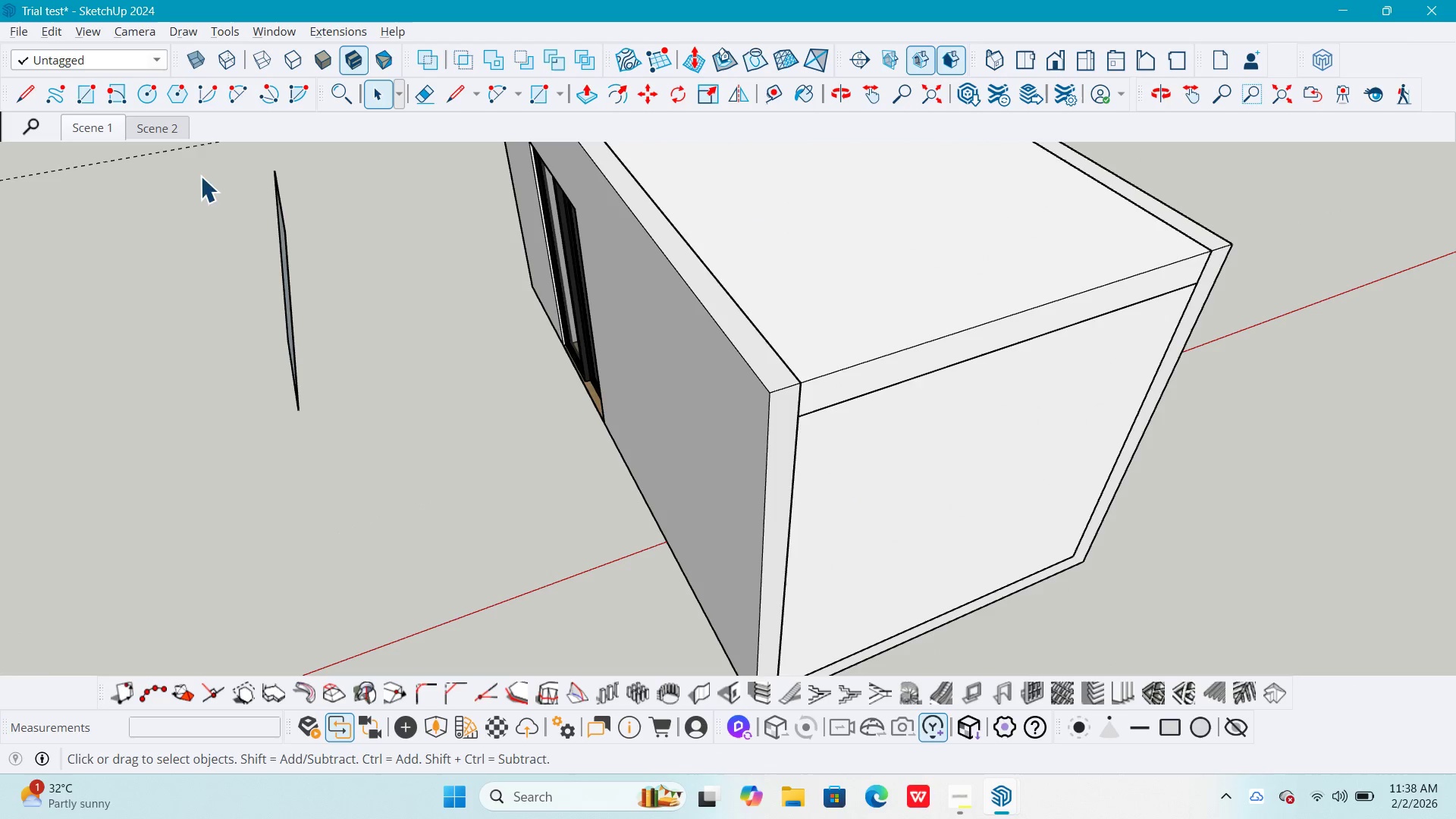 
key(Escape)
 